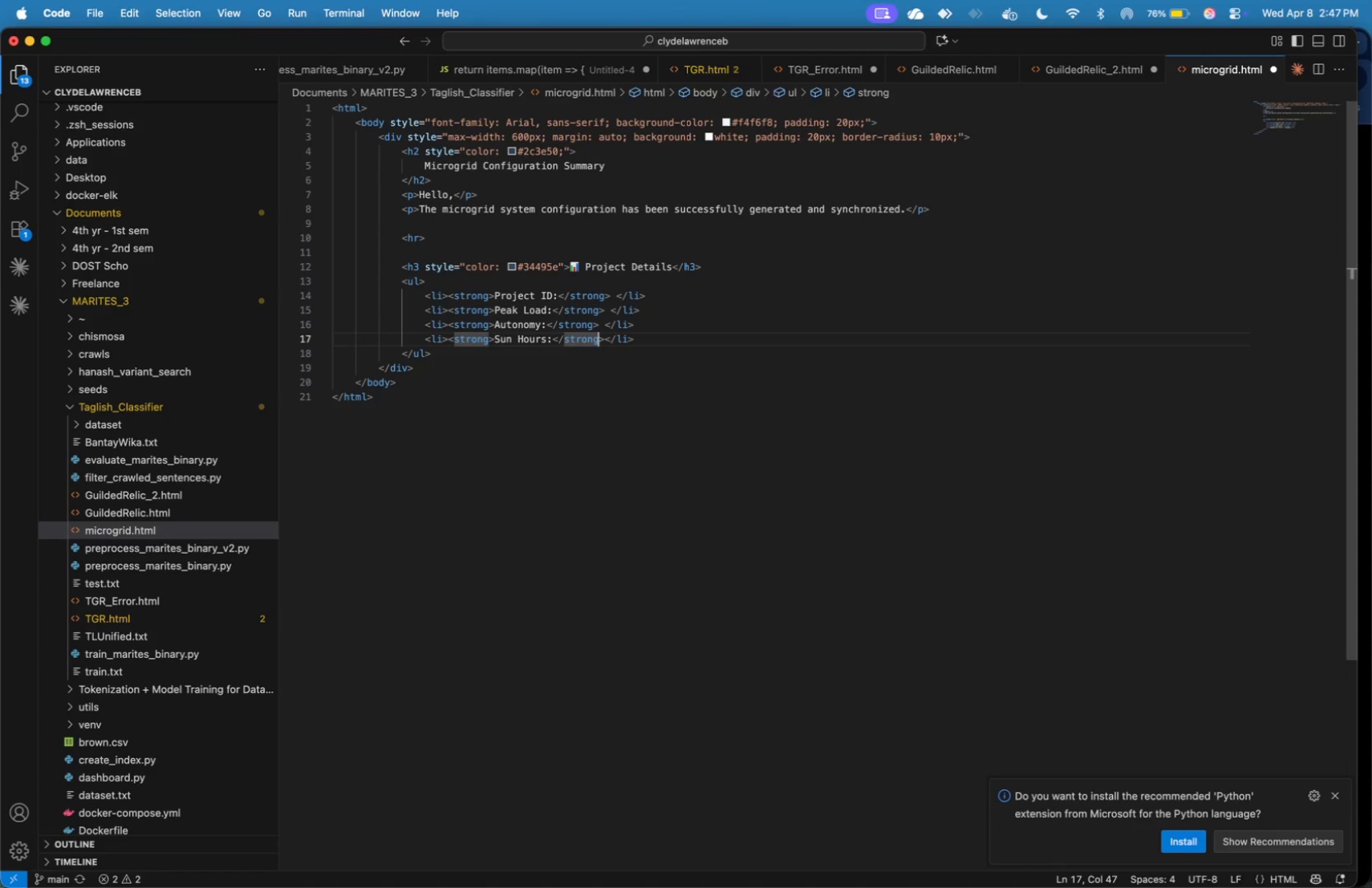 
key(ArrowRight)
 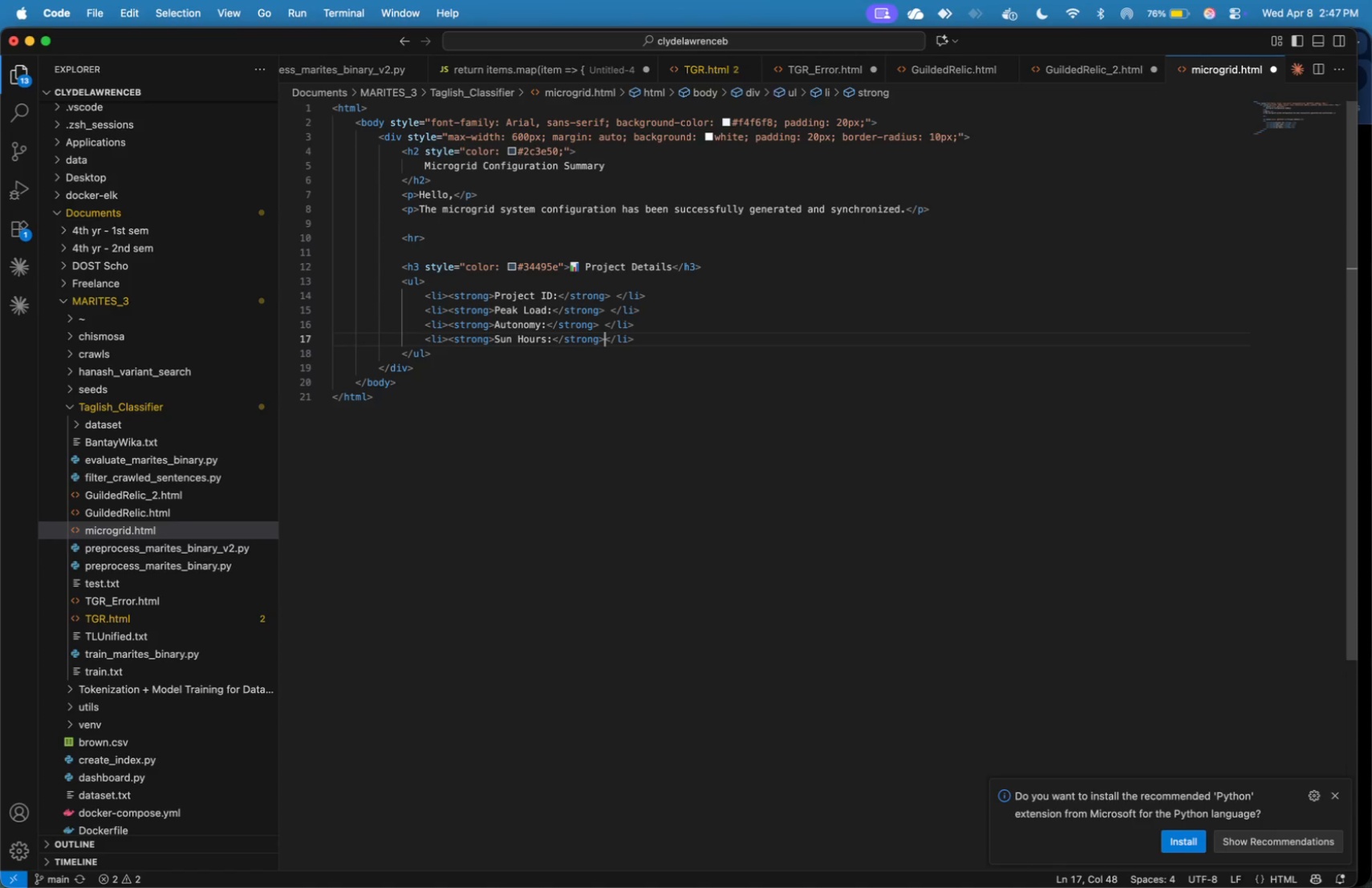 
key(ArrowRight)
 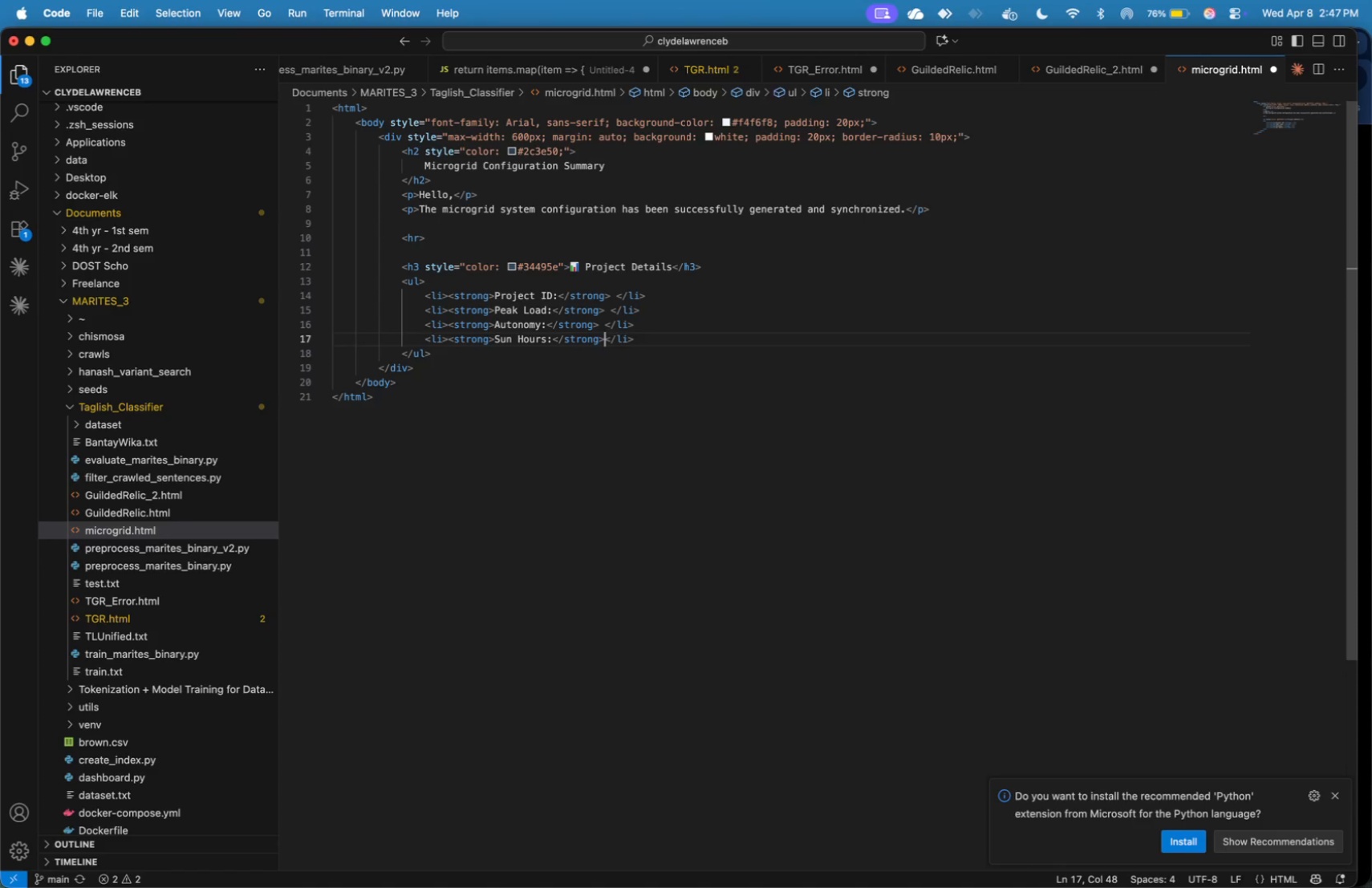 
key(Space)
 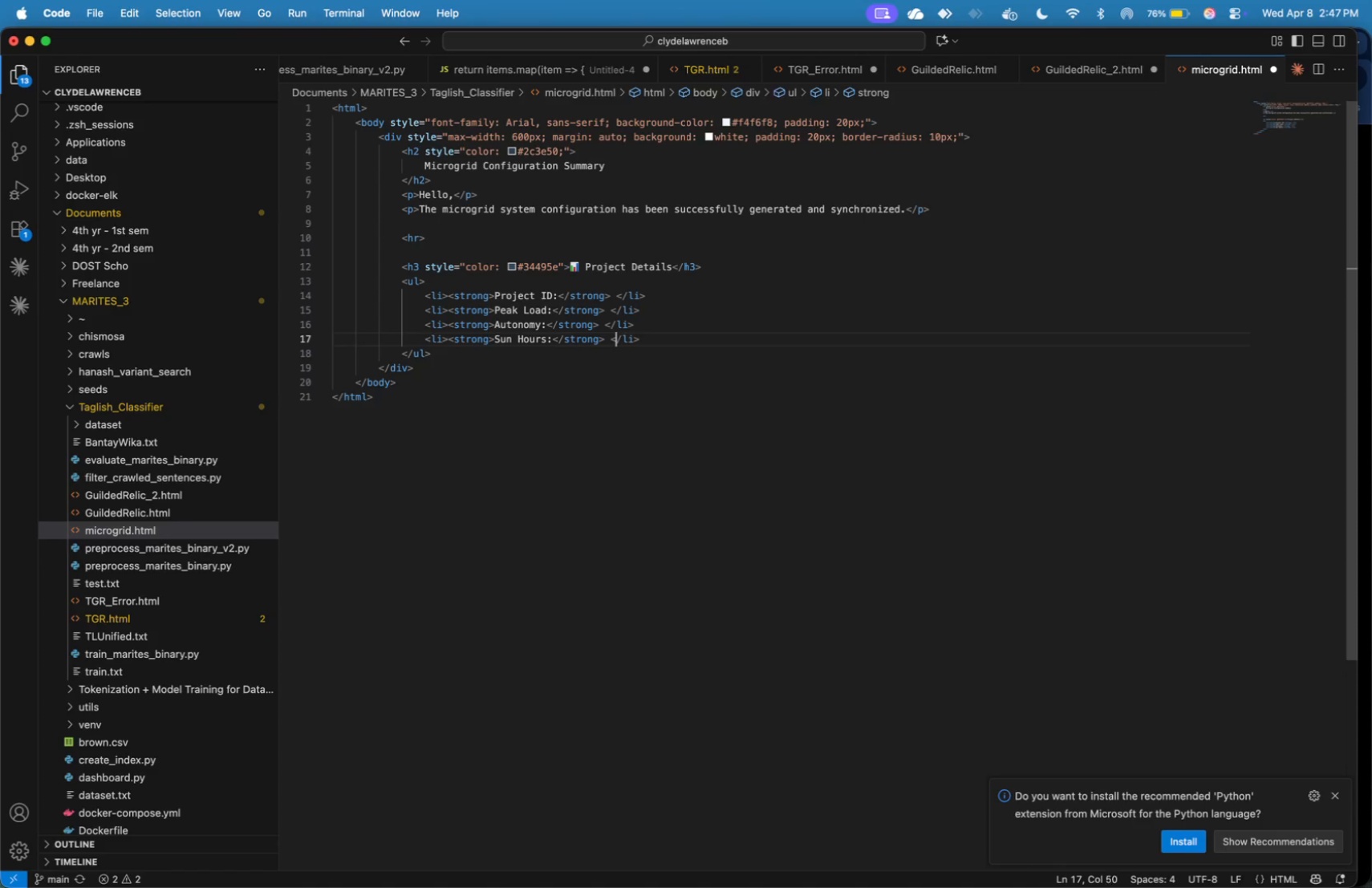 
key(ArrowRight)
 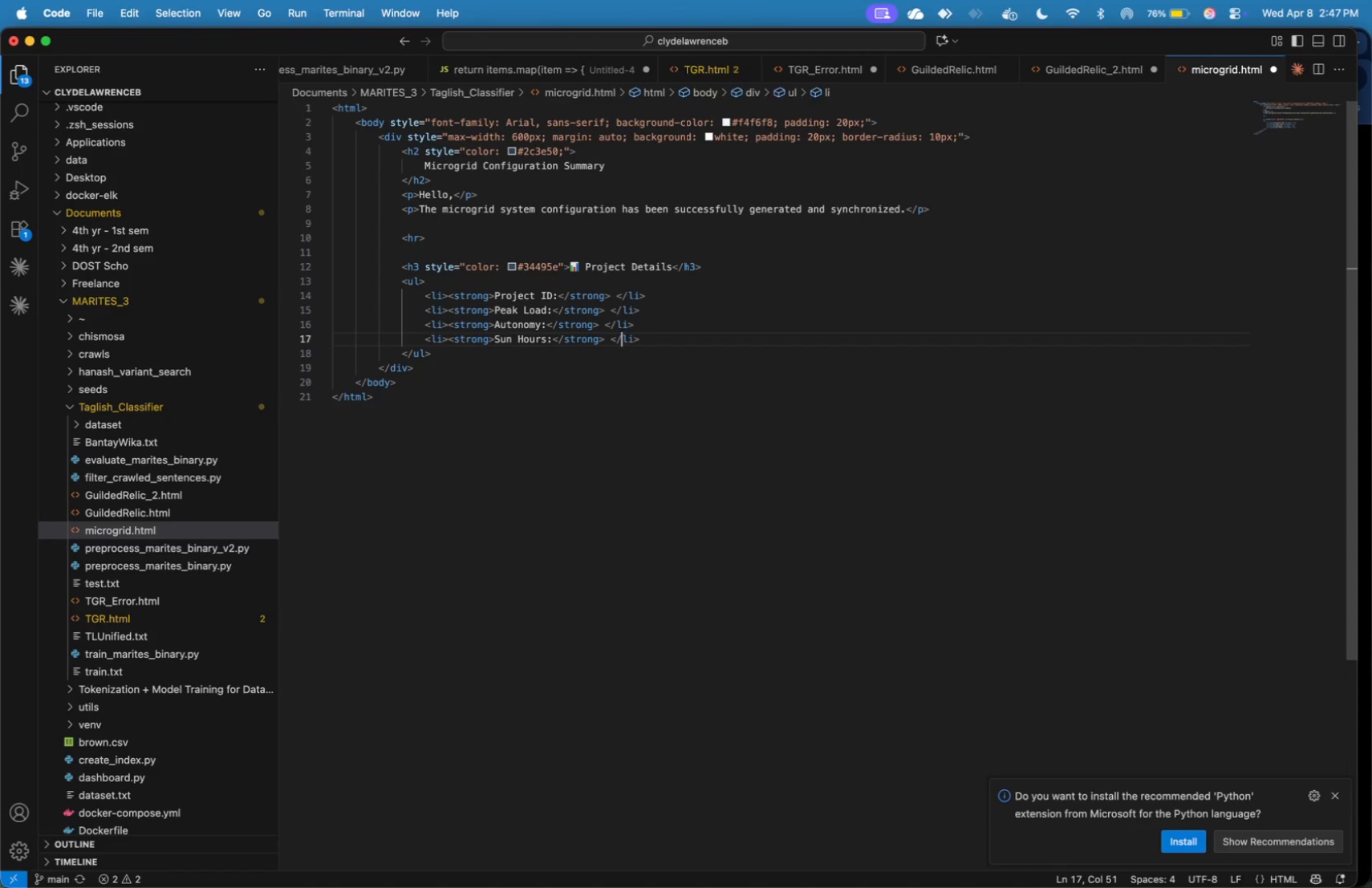 
key(ArrowRight)
 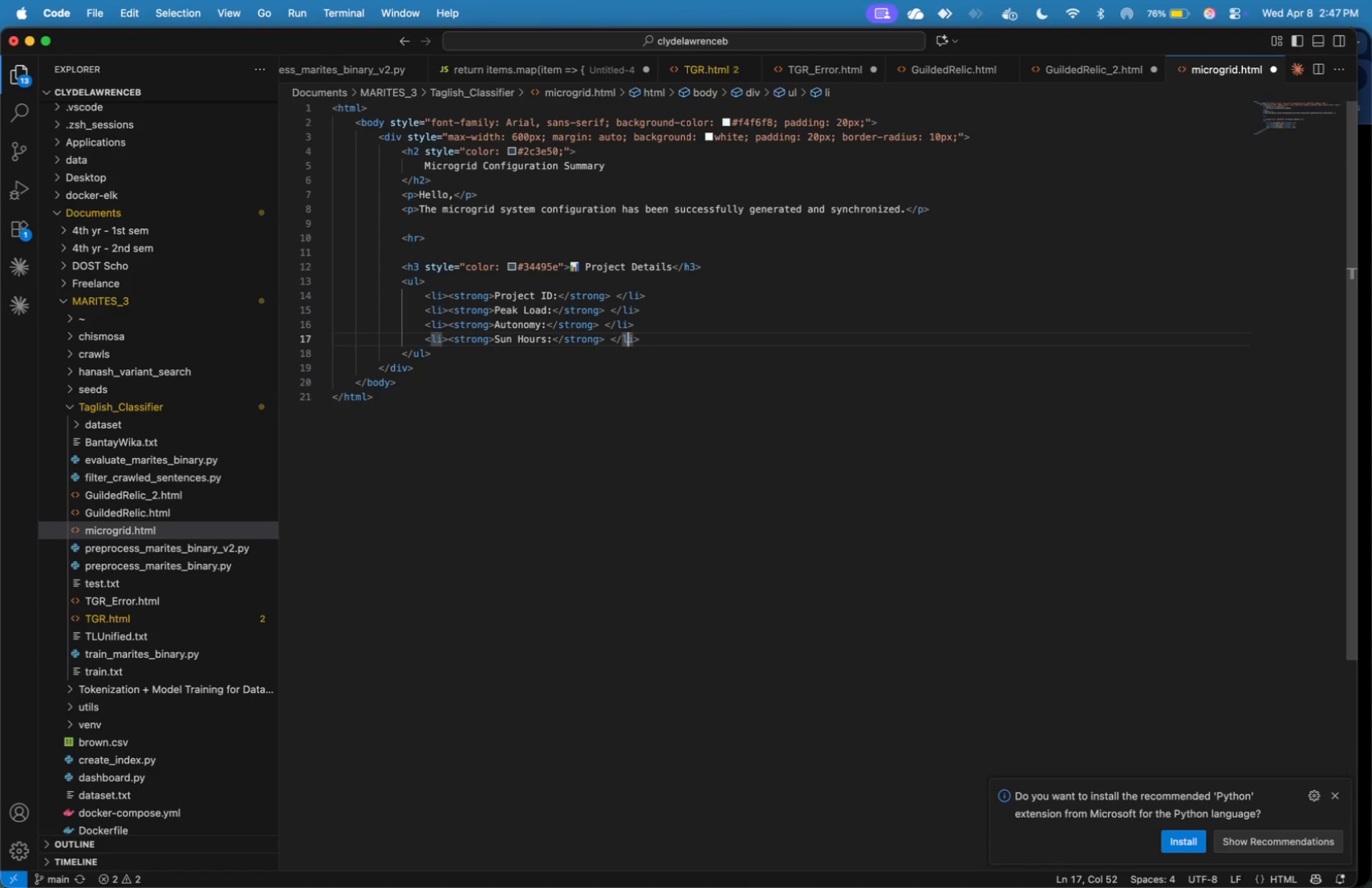 
key(ArrowRight)
 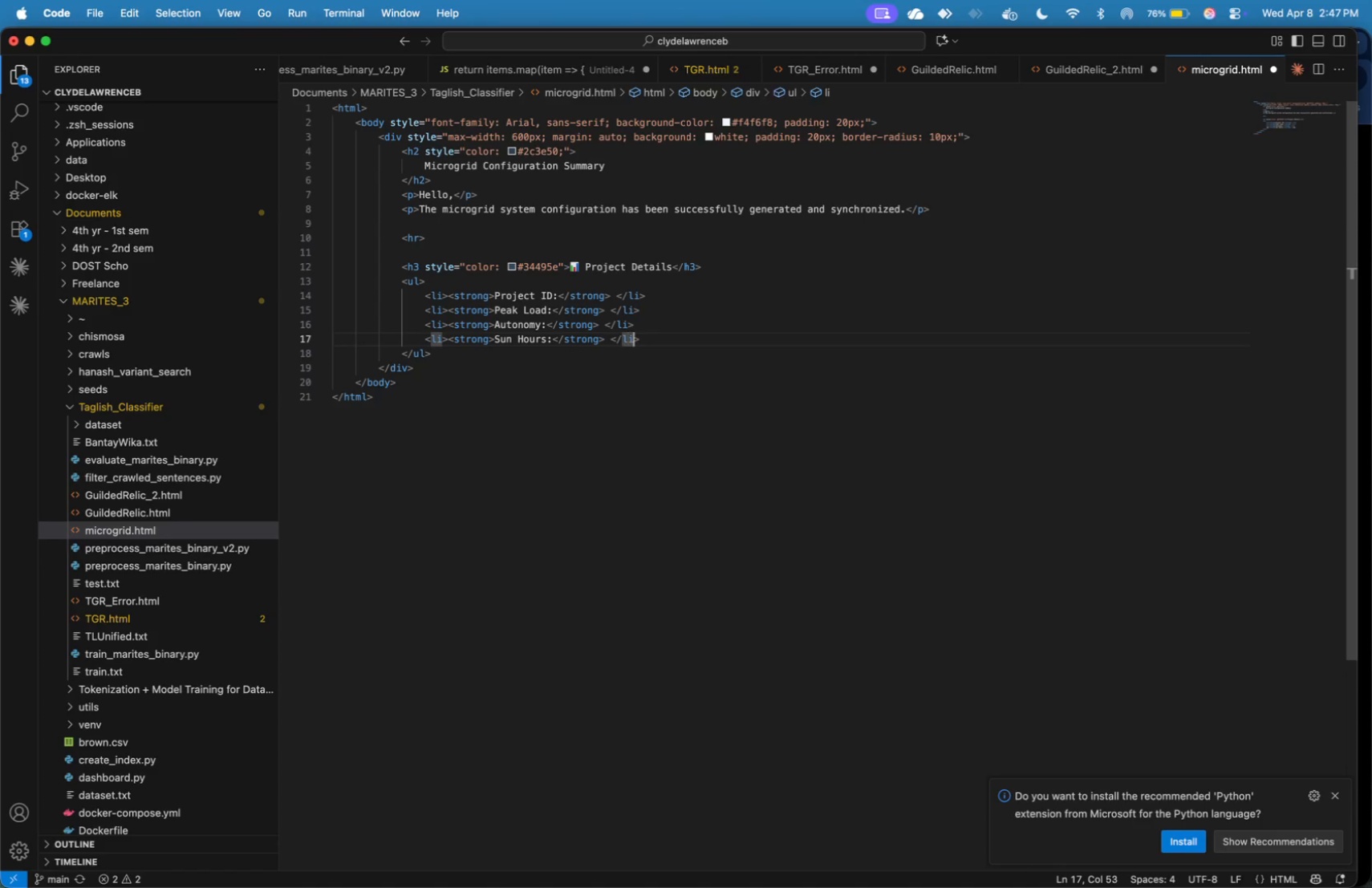 
key(ArrowRight)
 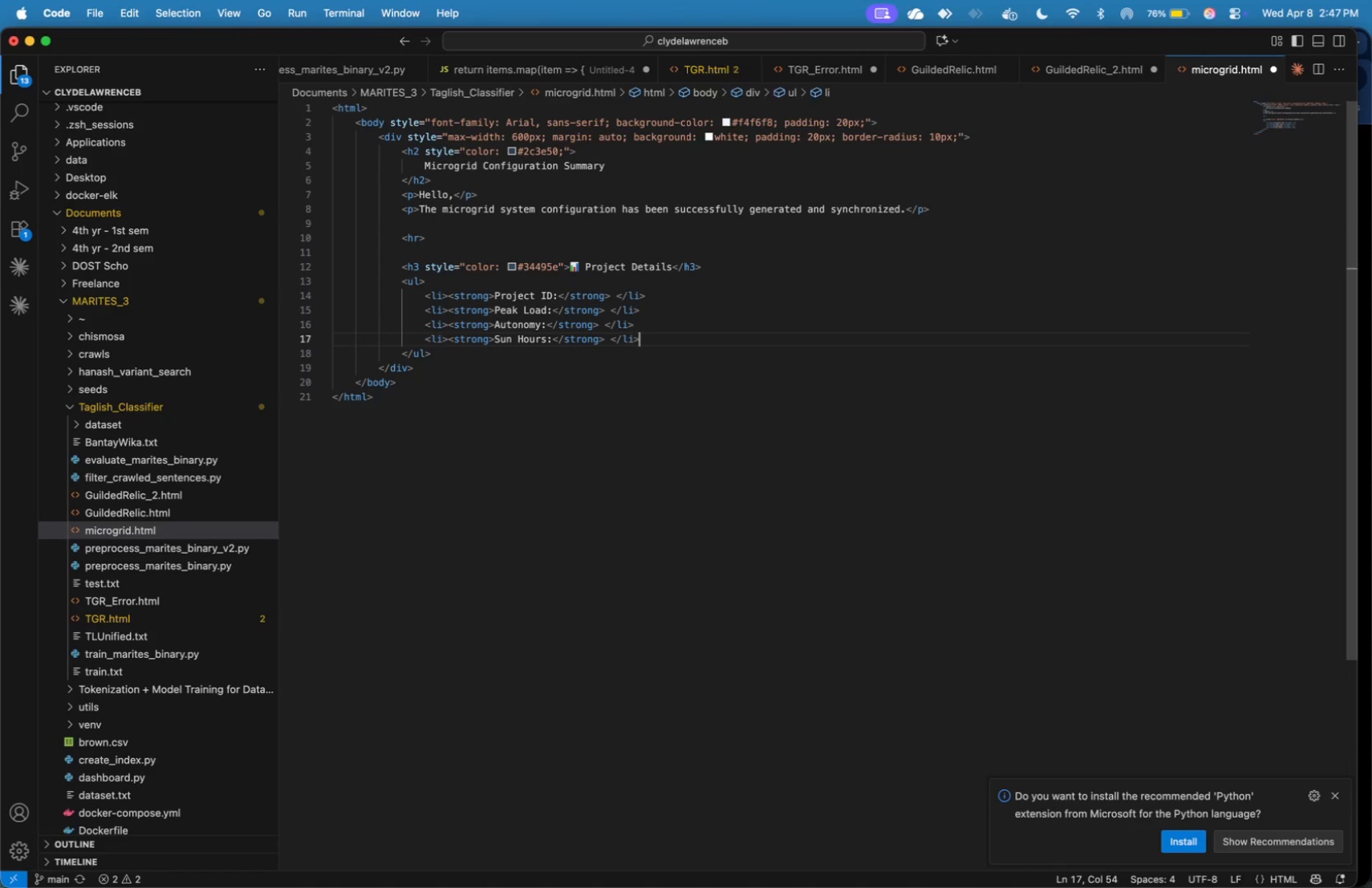 
key(ArrowRight)
 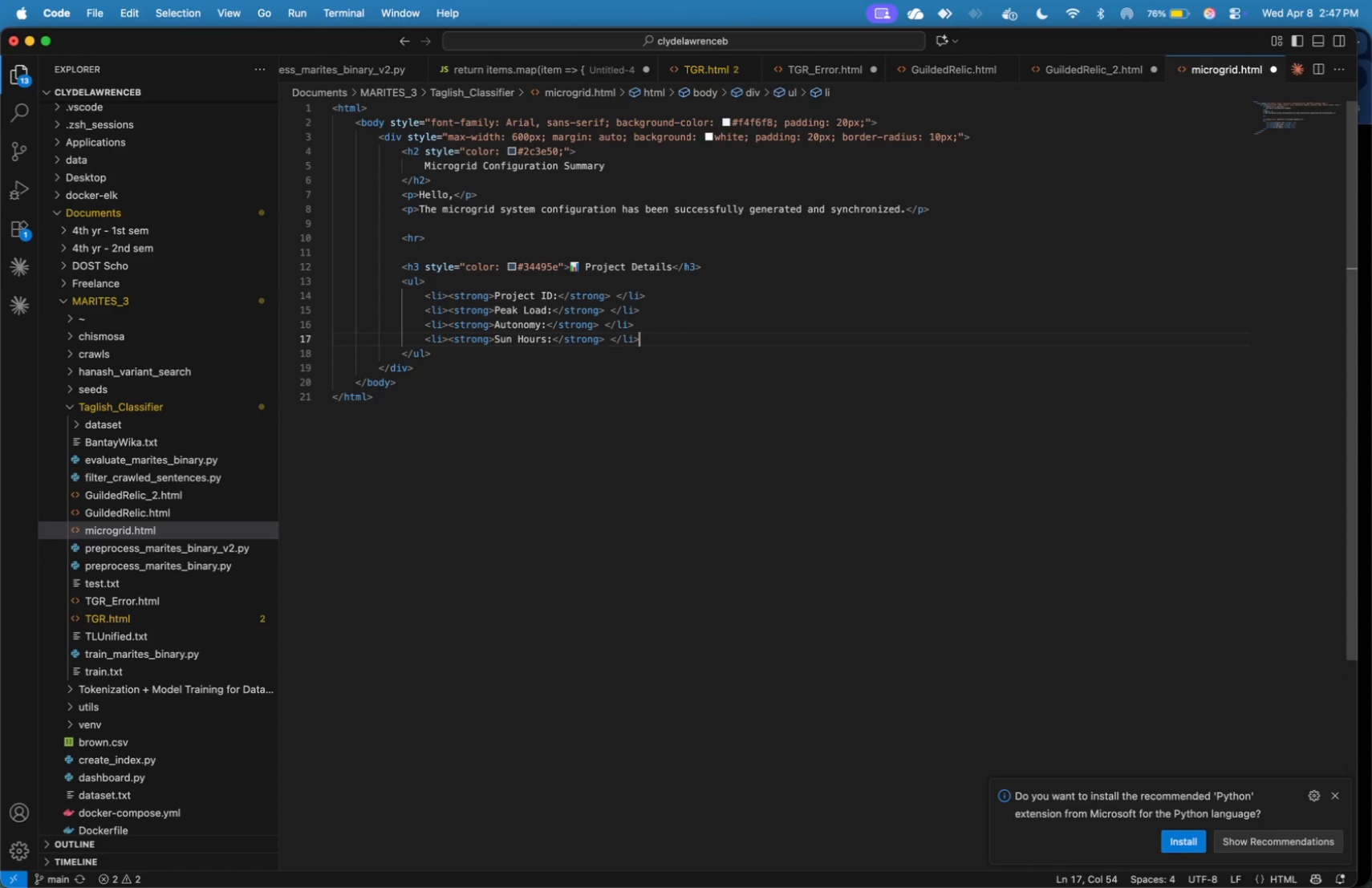 
key(ArrowDown)
 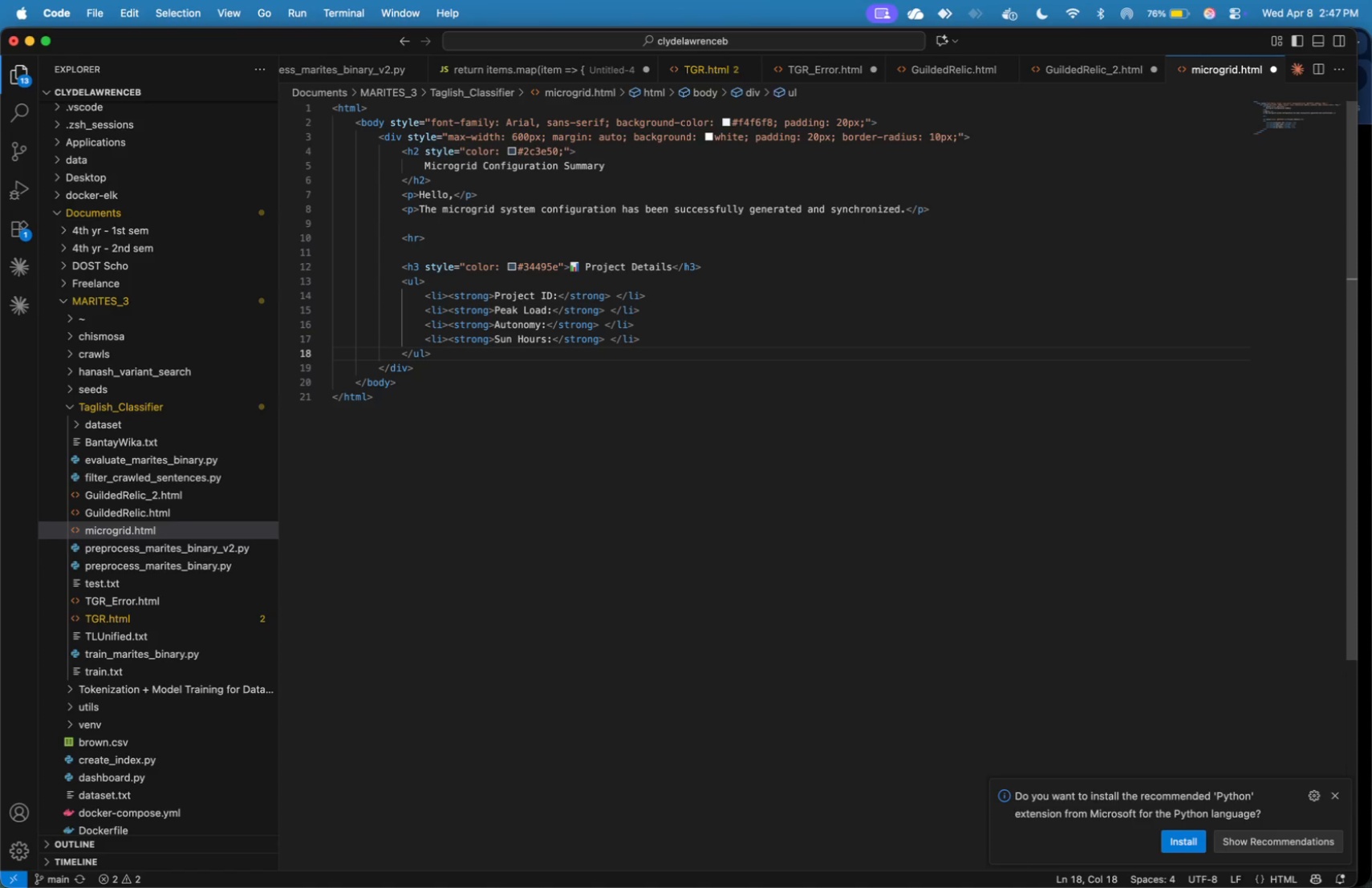 
key(Enter)
 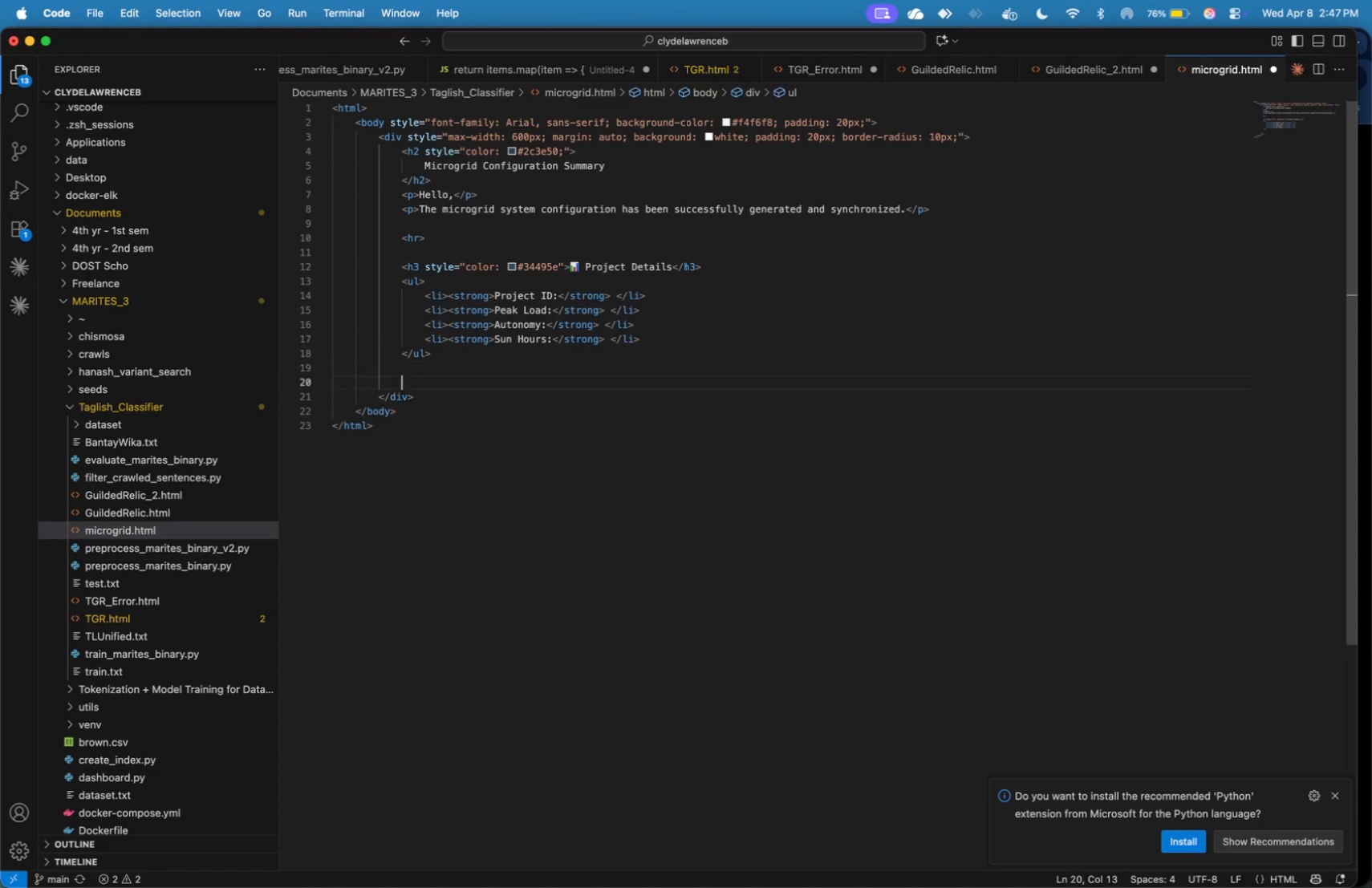 
key(Enter)
 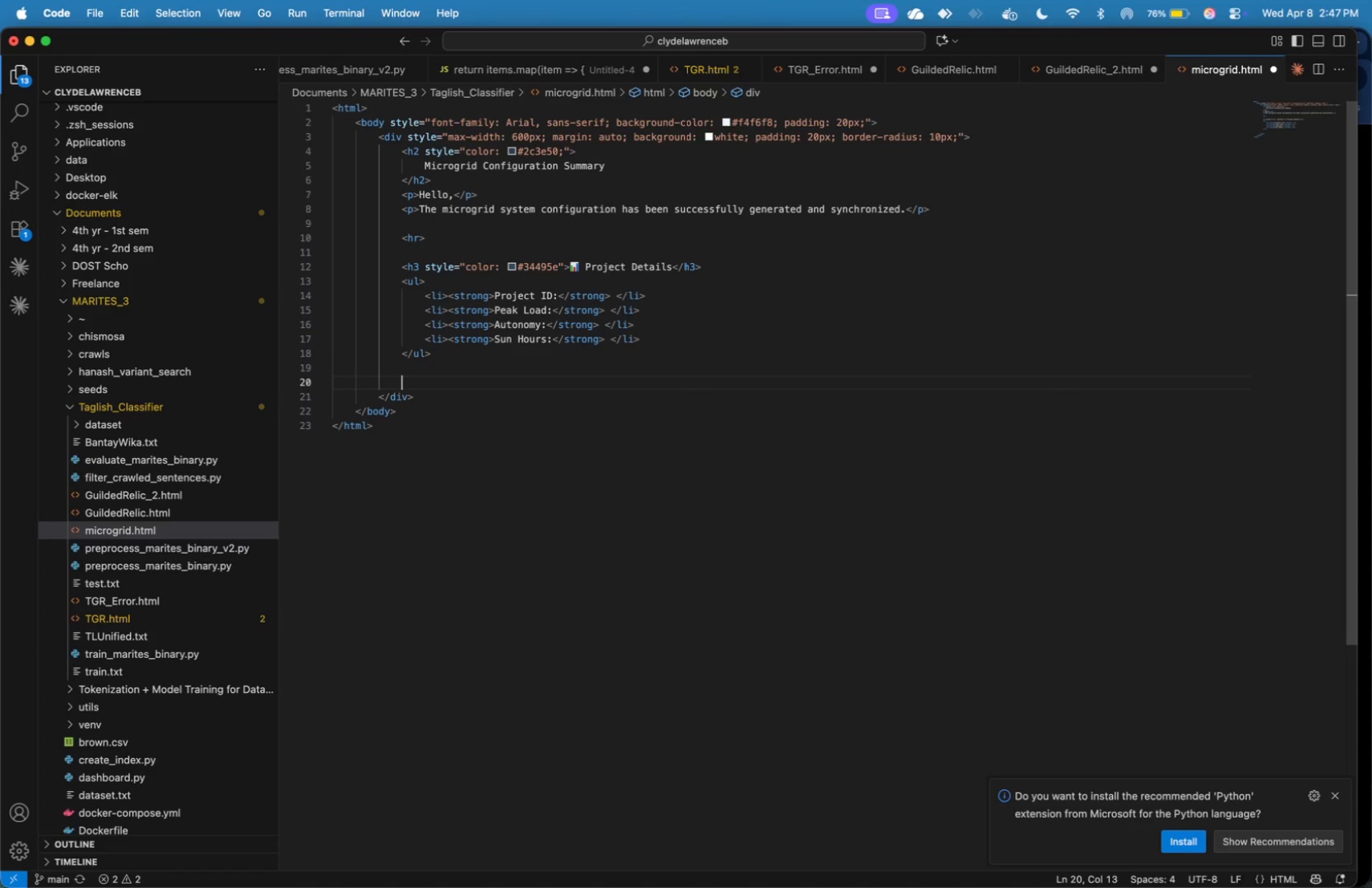 
type(<h3>)
 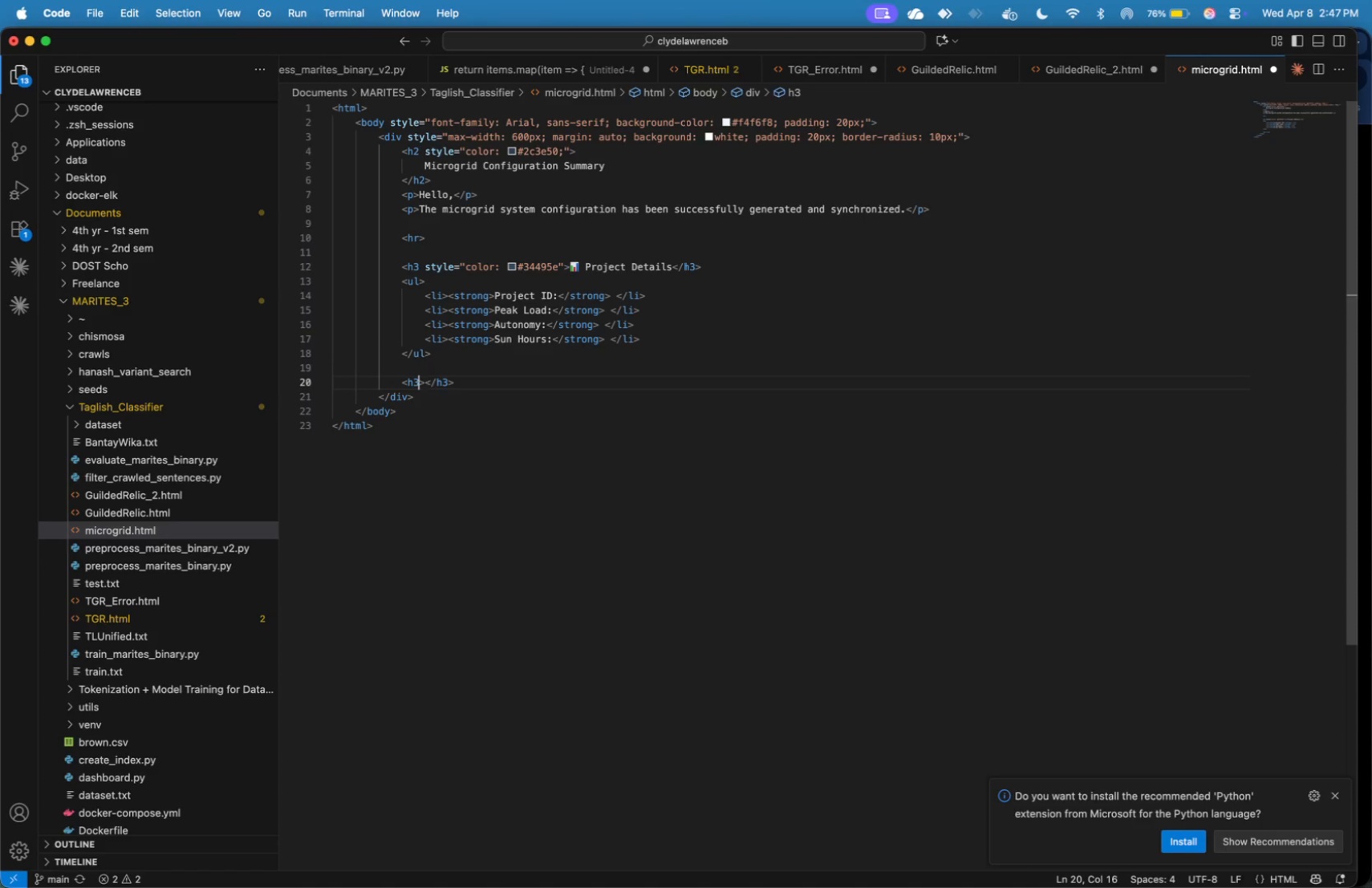 
 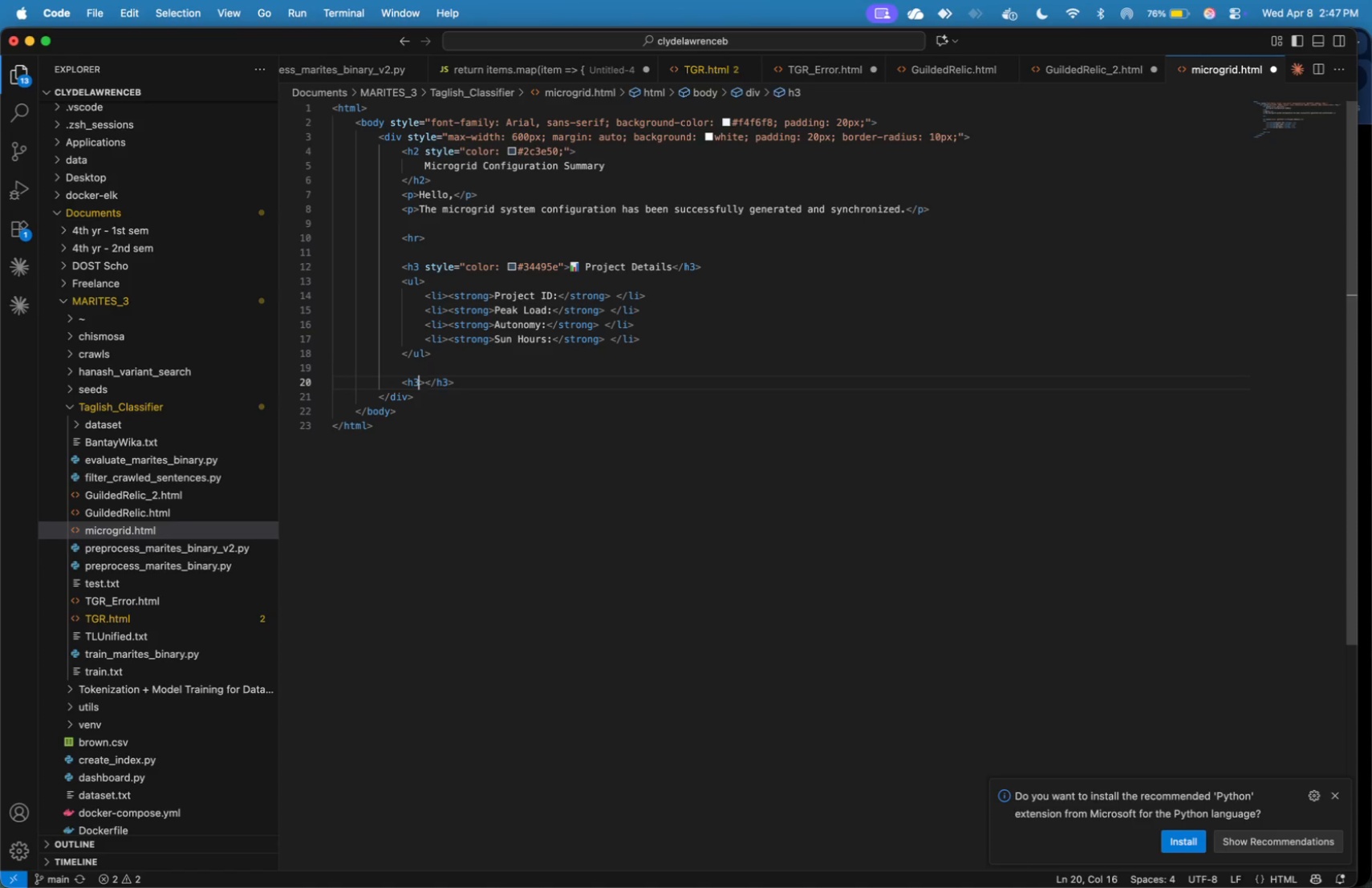 
key(ArrowLeft)
 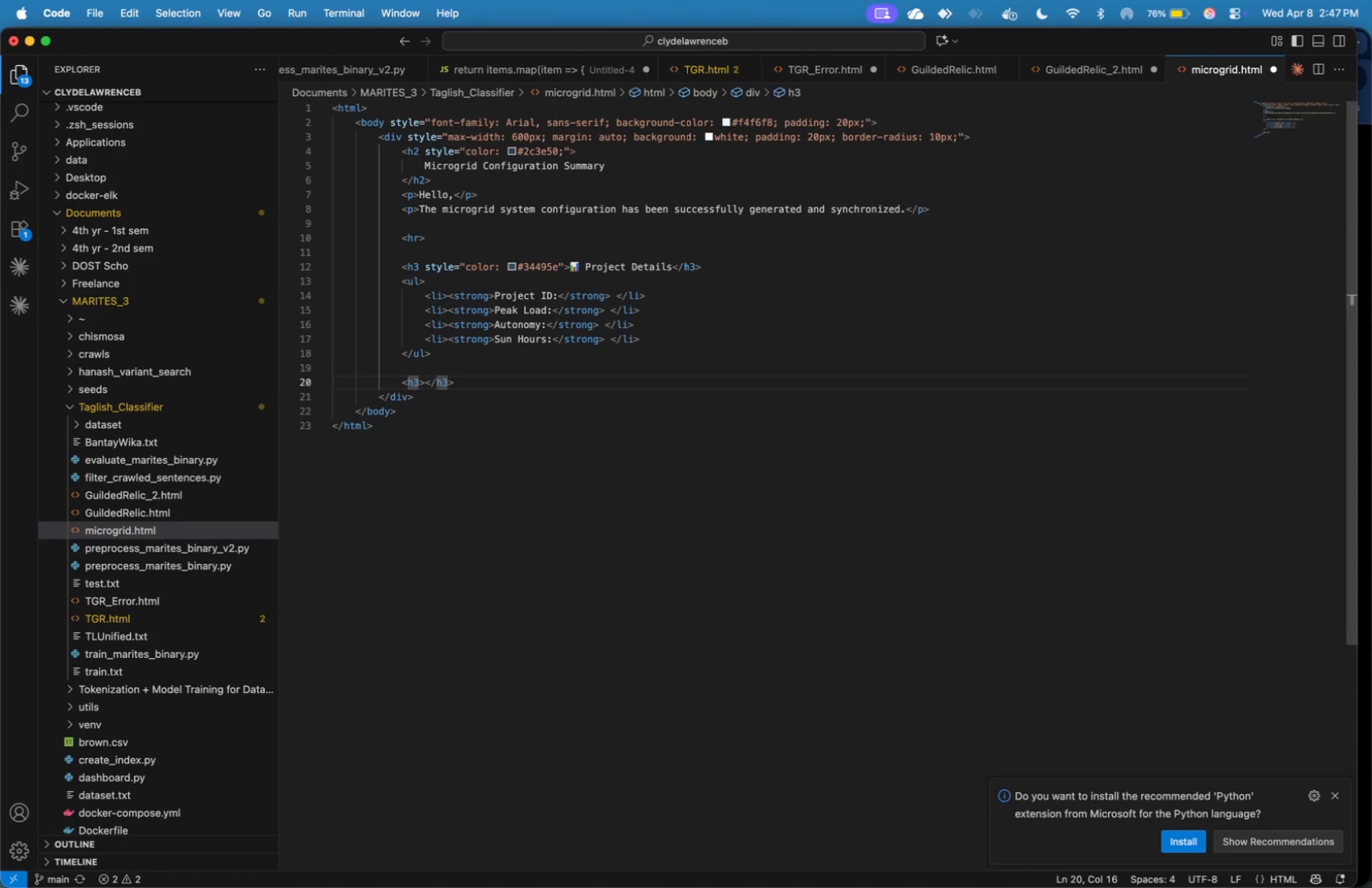 
type( style=color: #3449e5)
key(Backspace)
key(Backspace)
type(5e;)
 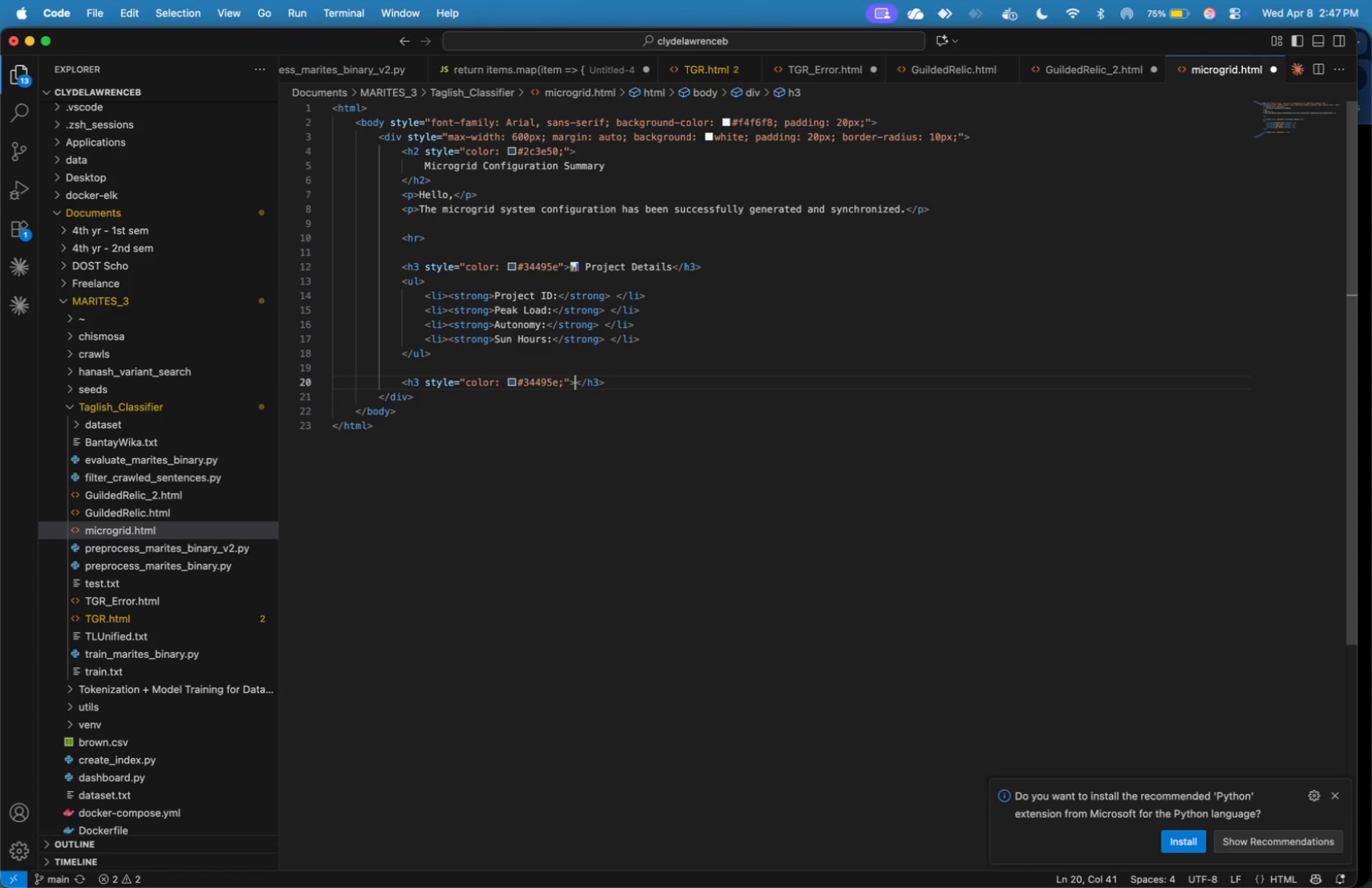 
 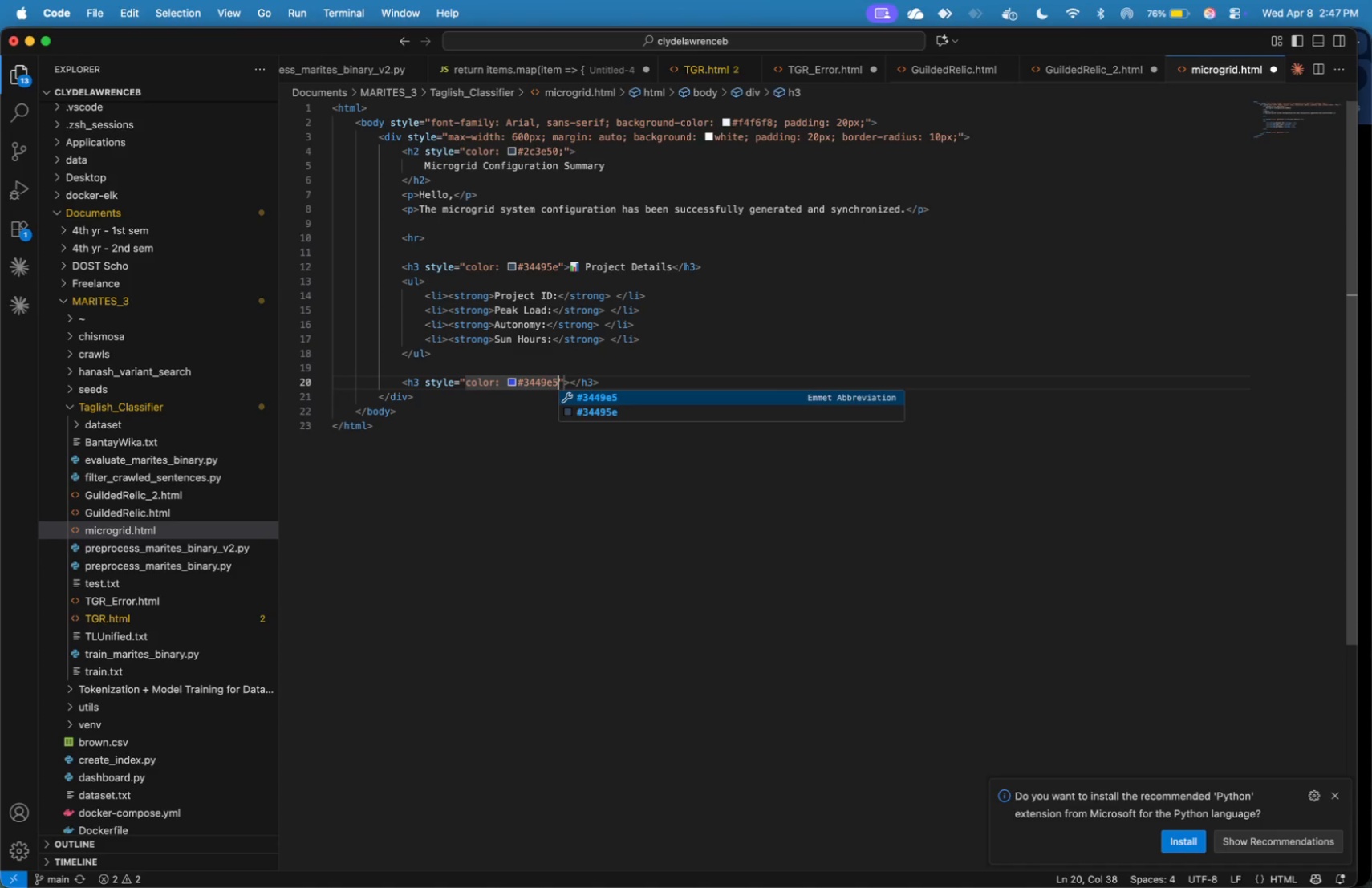 
key(ArrowRight)
 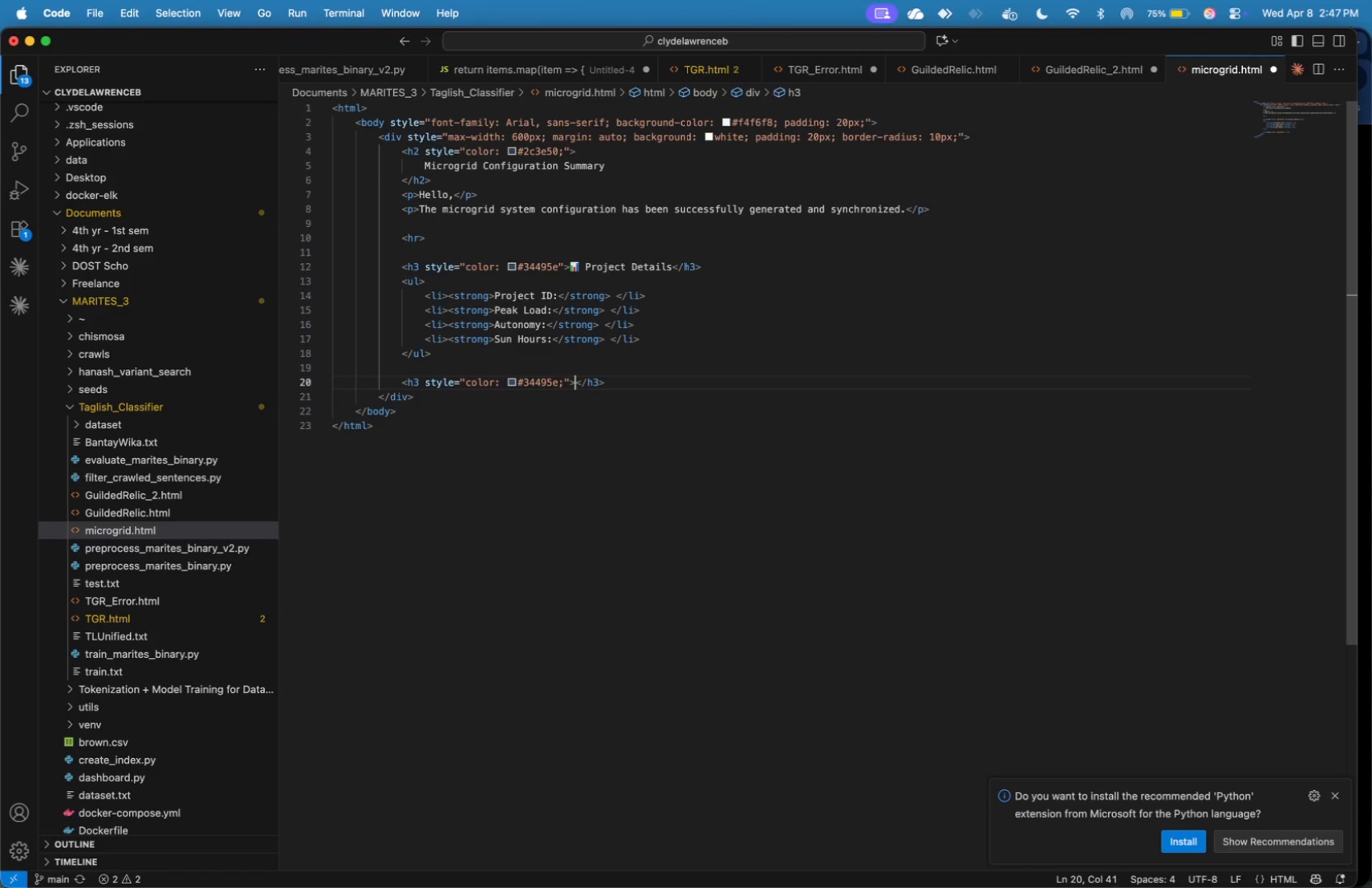 
key(ArrowRight)
 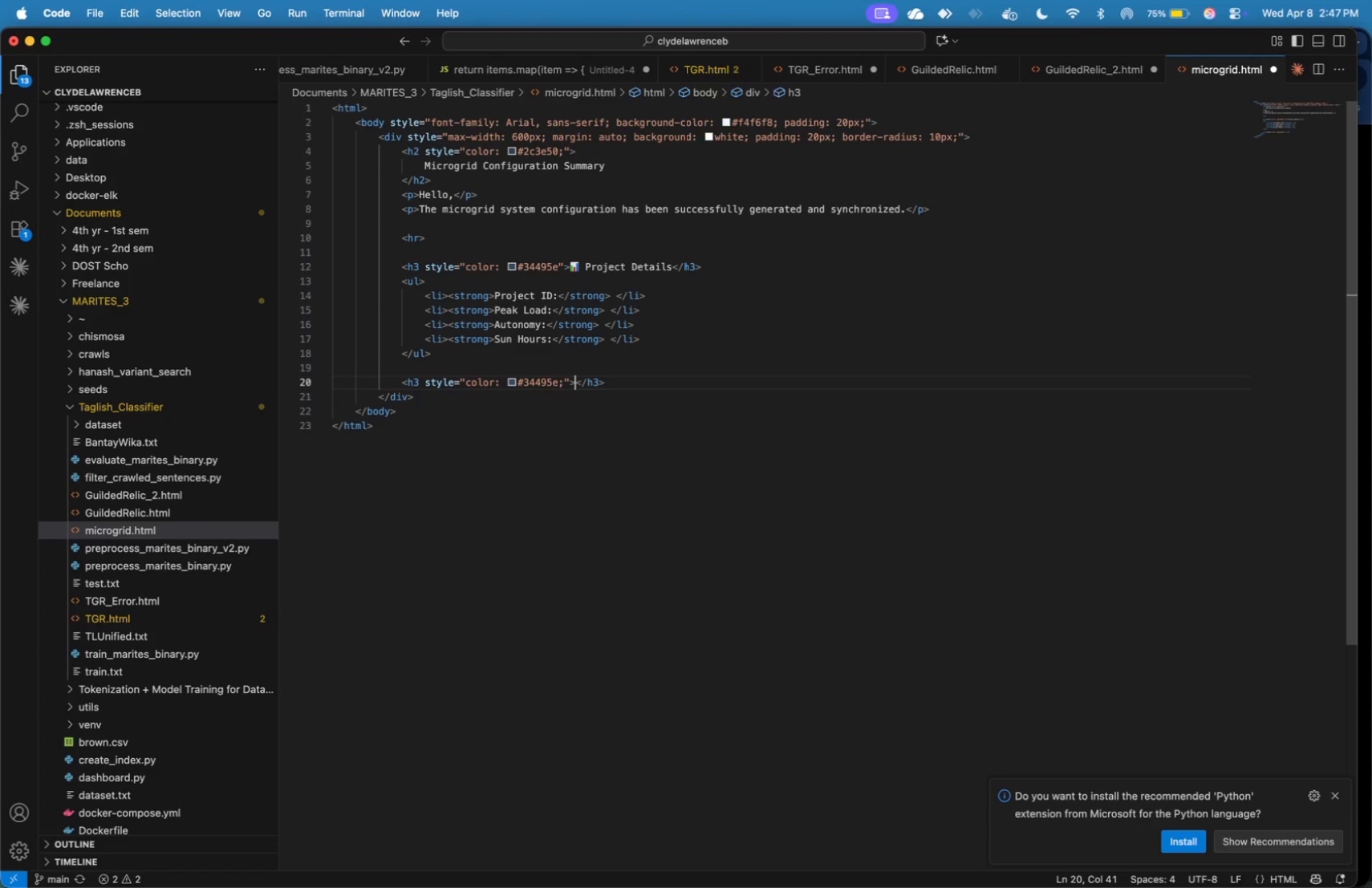 
key(Meta+Tab)
 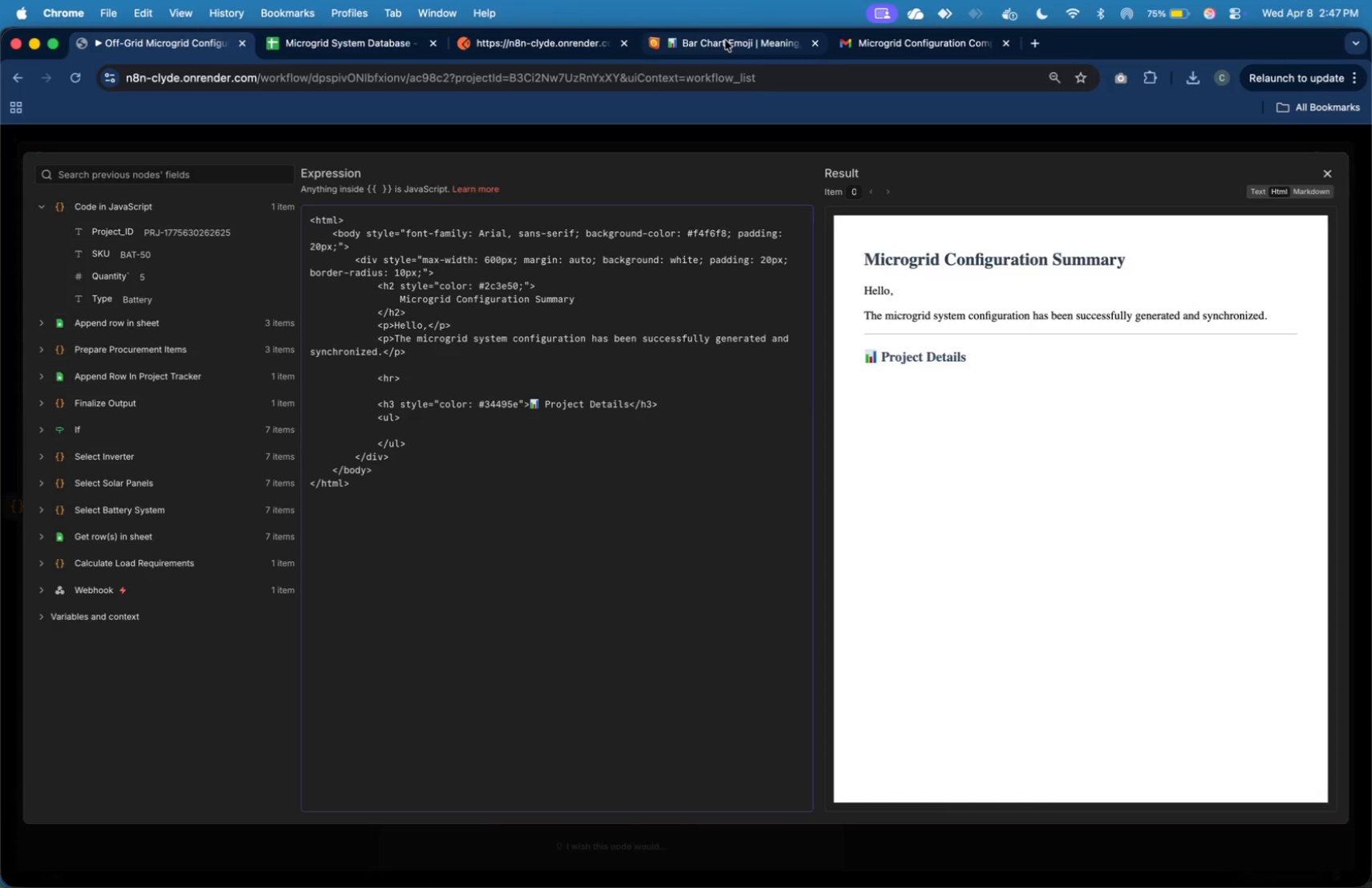 
left_click([631, 280])
 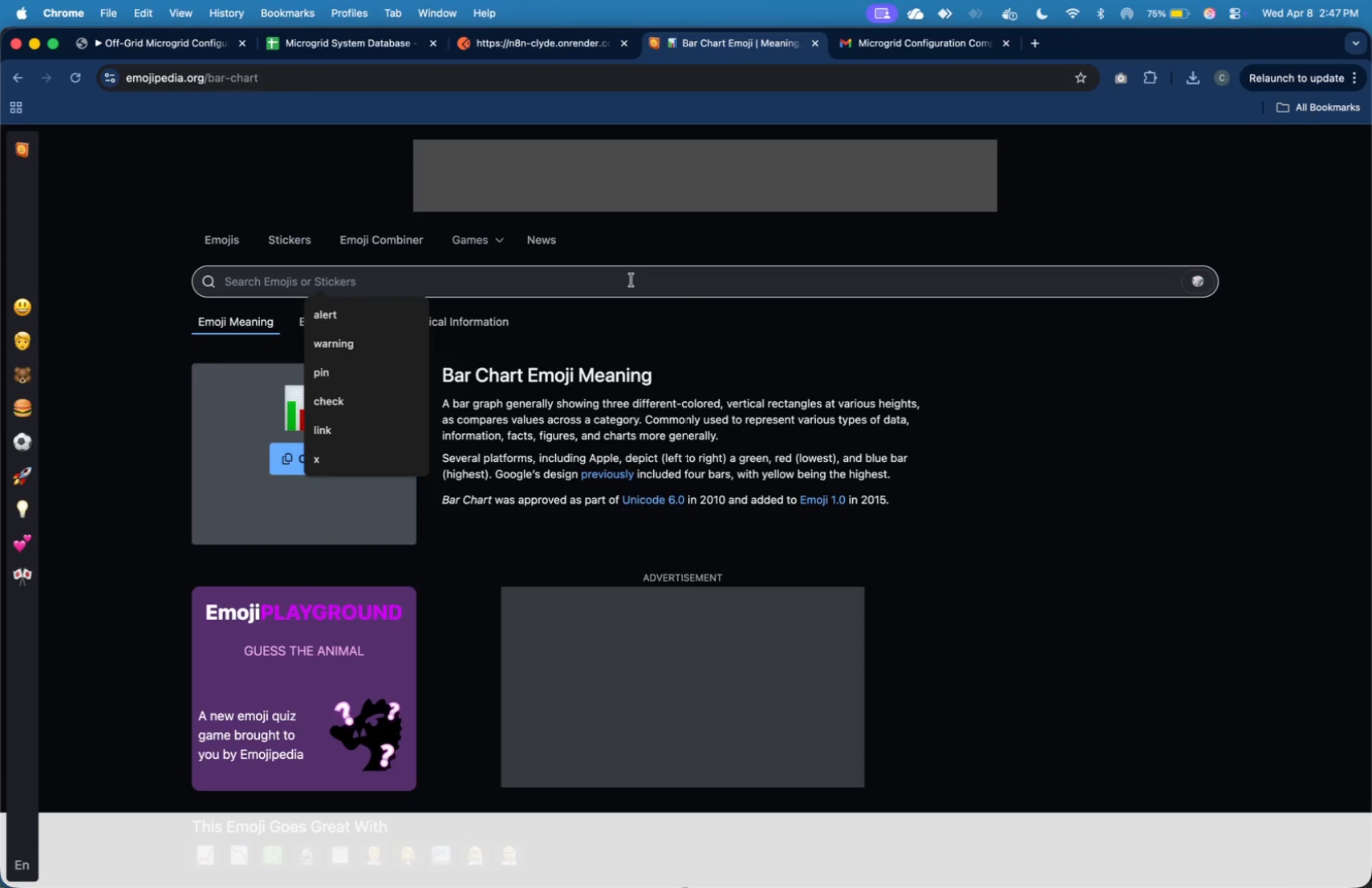 
type(bolt)
 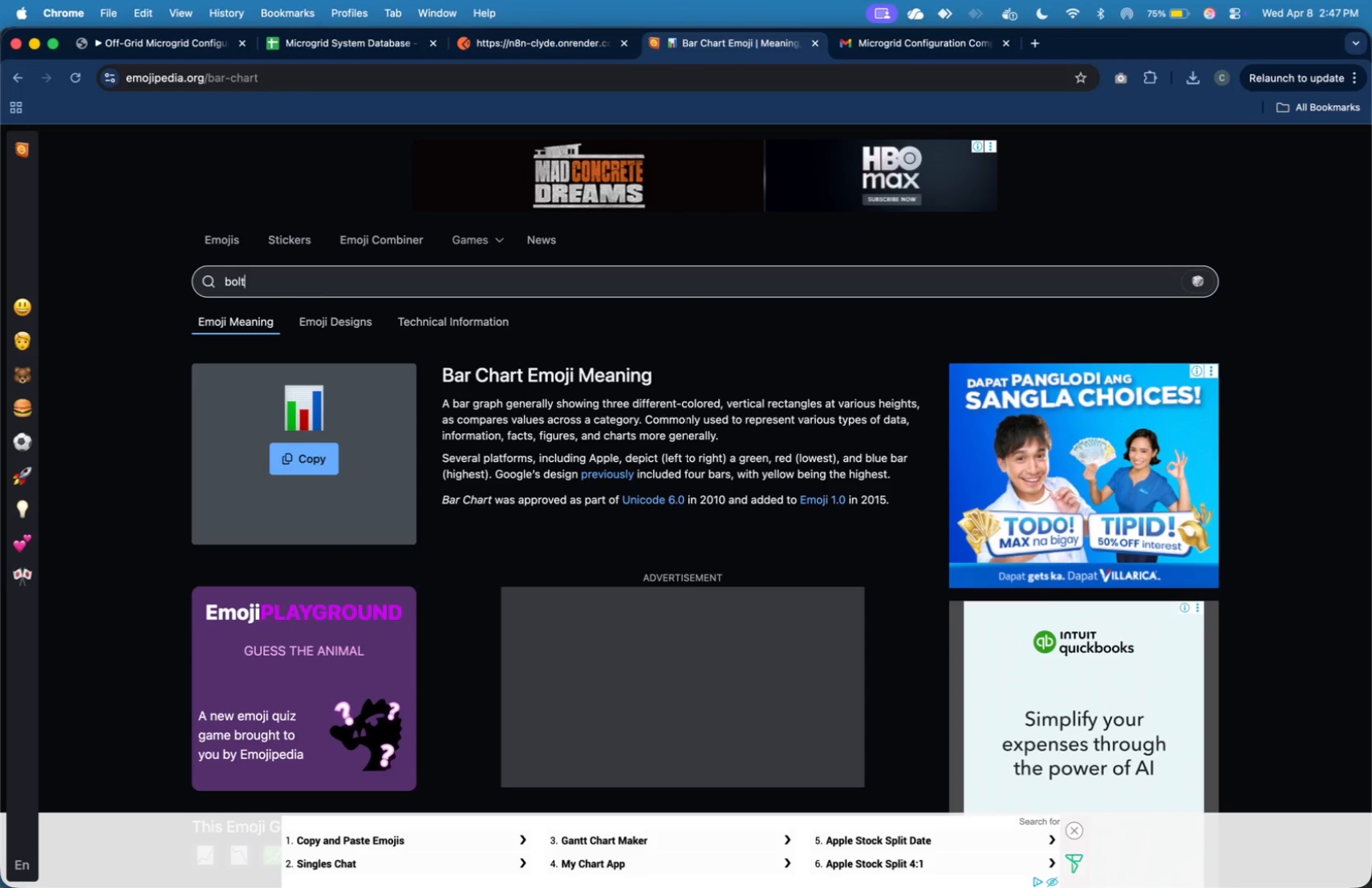 
key(Enter)
 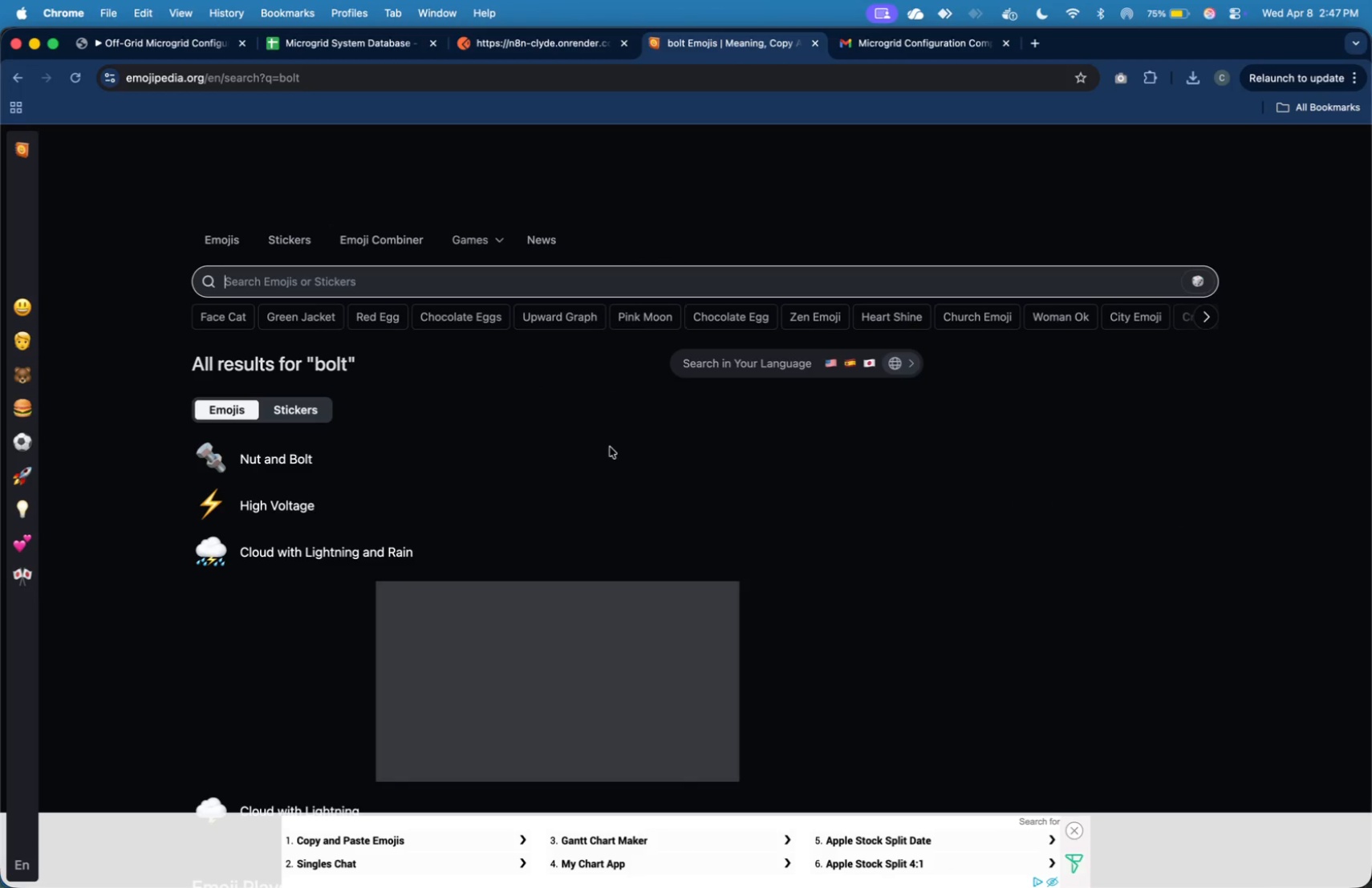 
left_click([265, 497])
 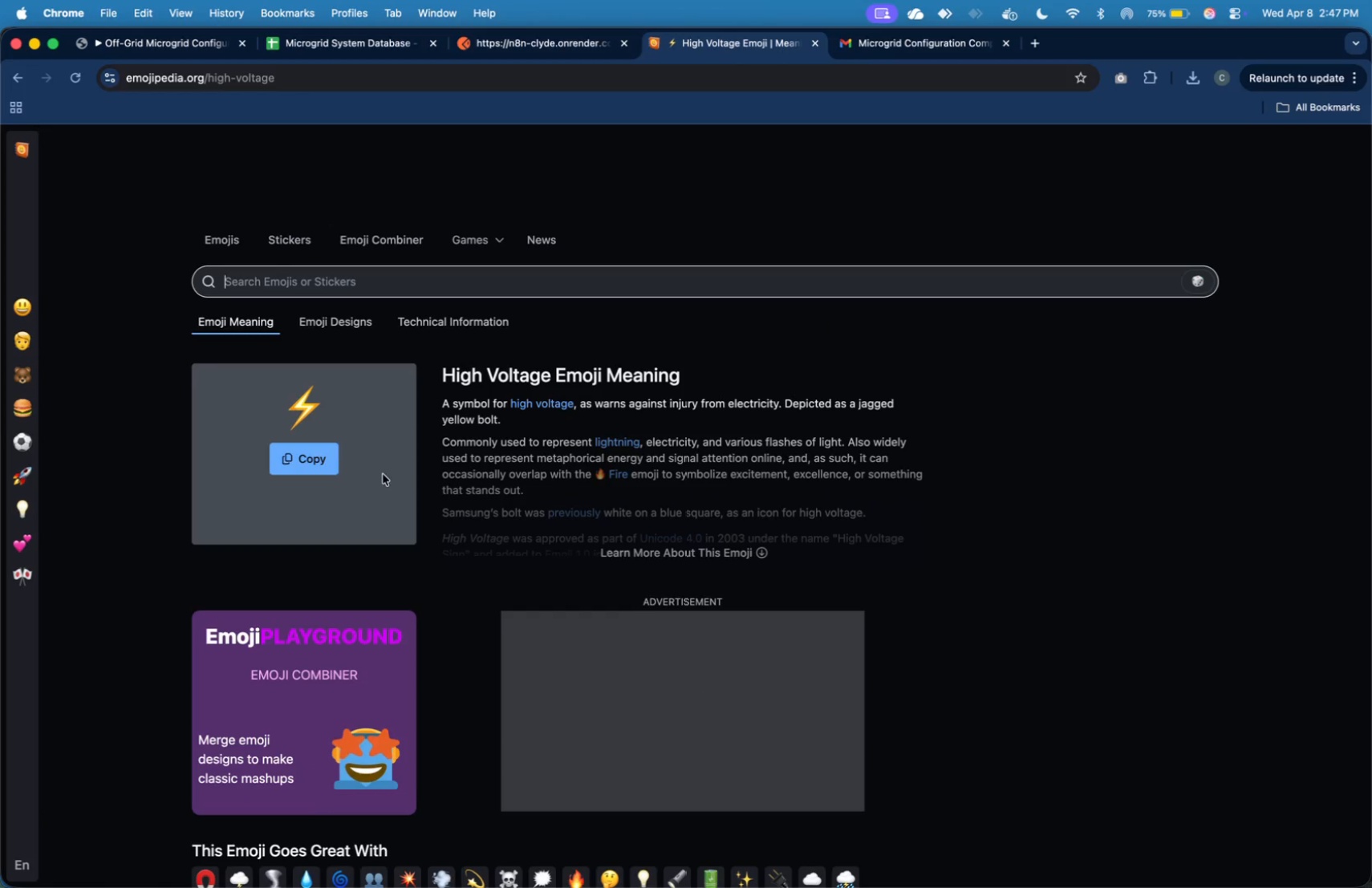 
left_click([325, 459])
 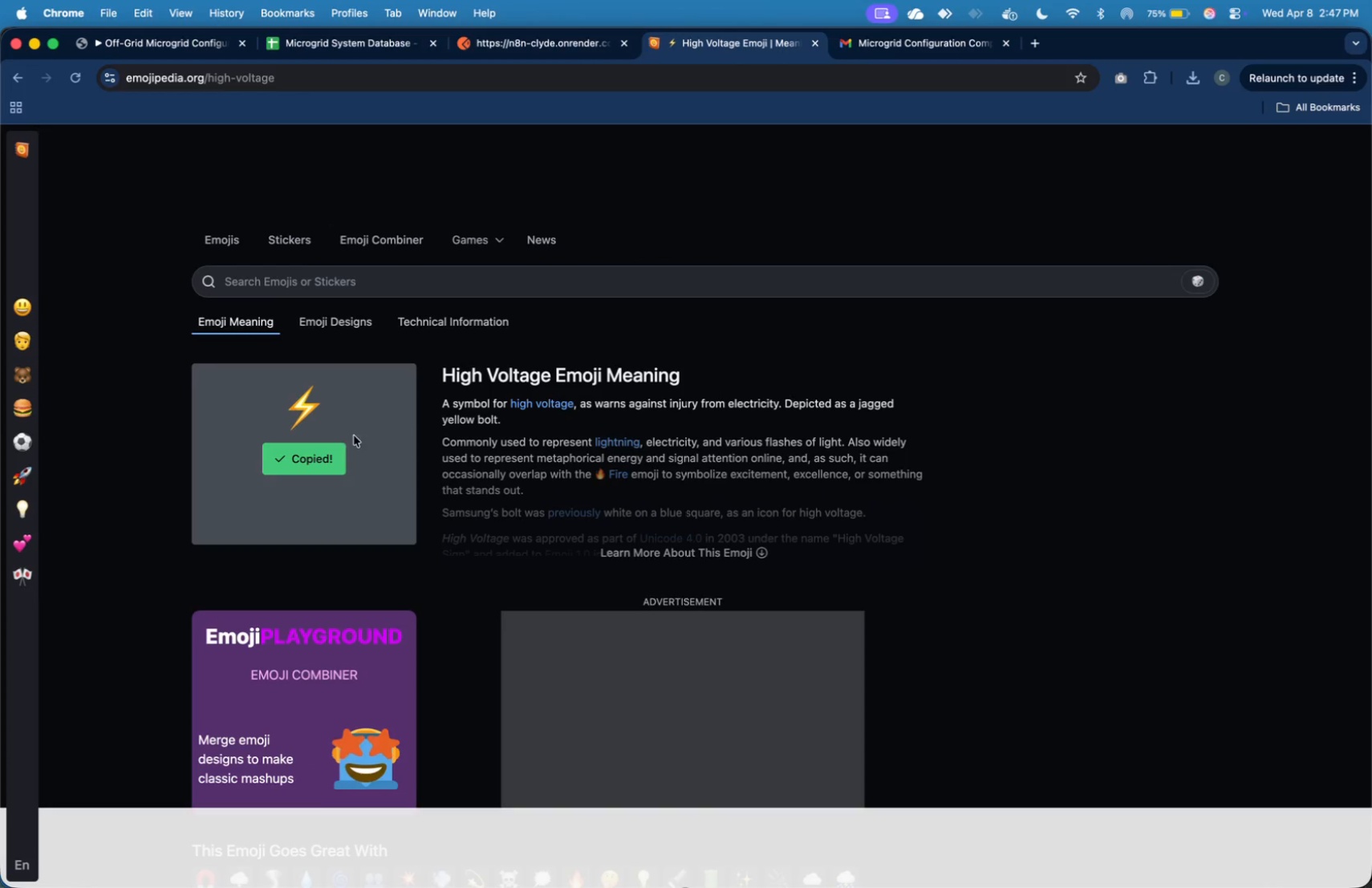 
key(Meta+CommandLeft)
 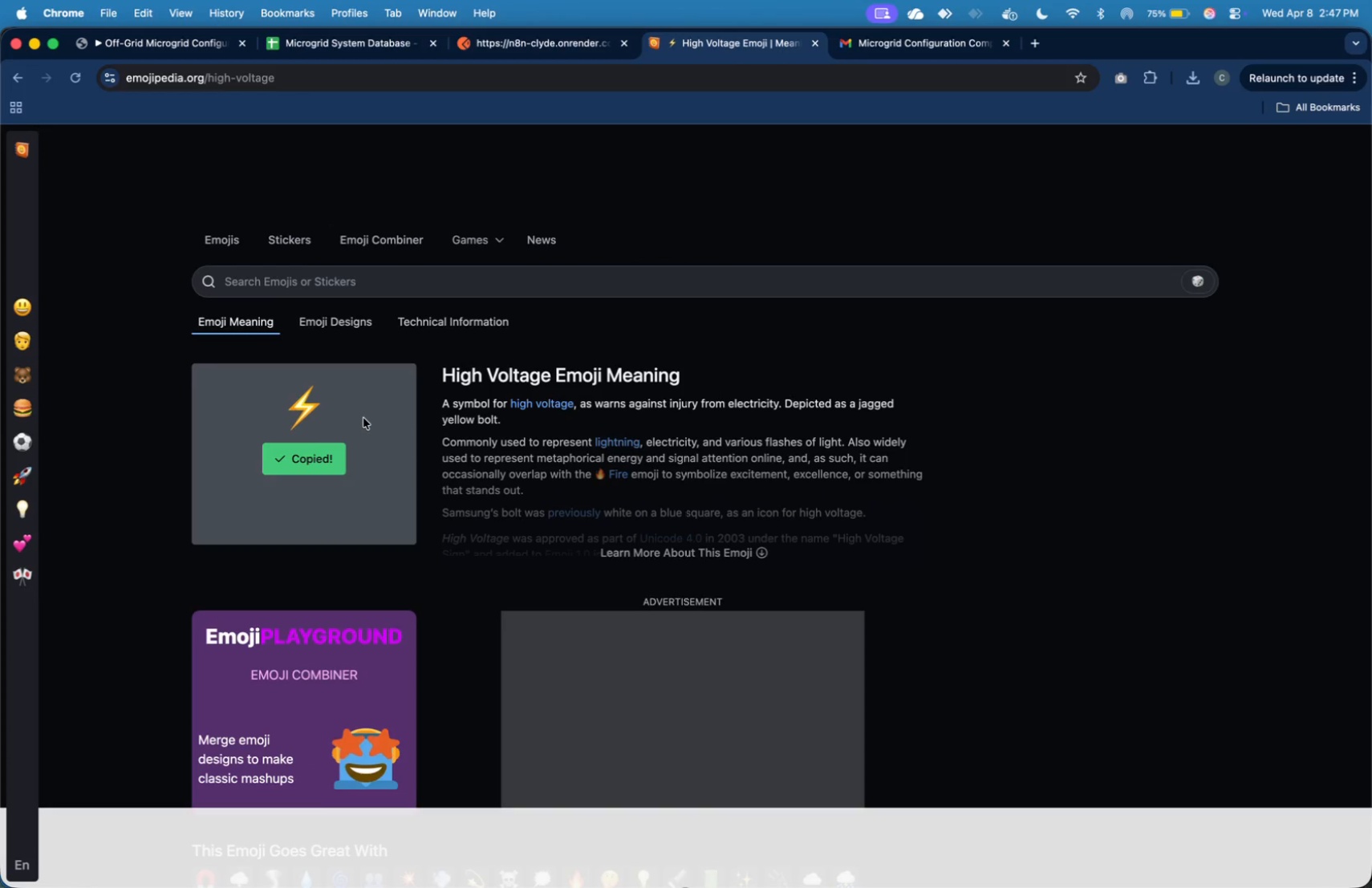 
key(Meta+Tab)
 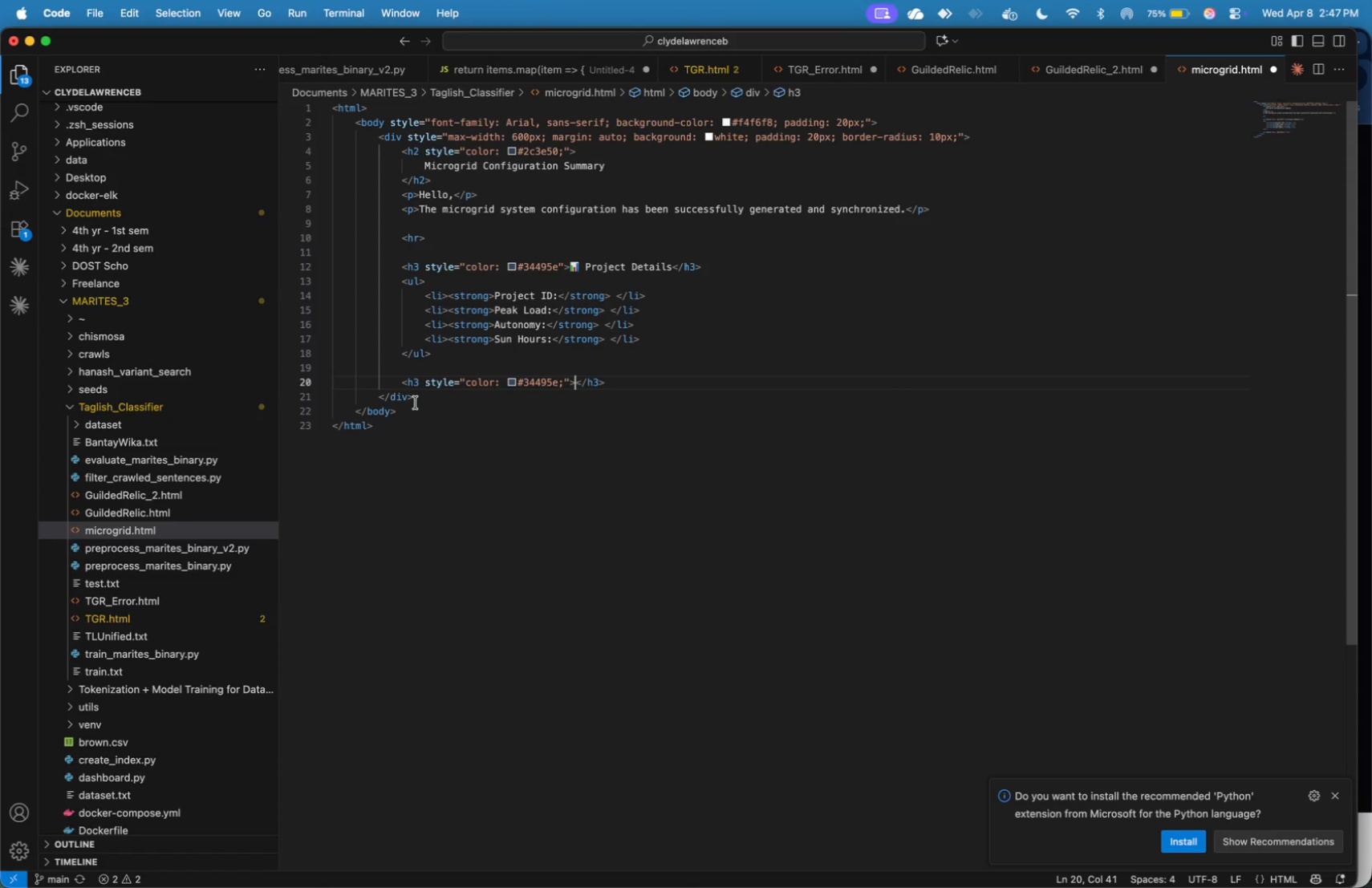 
key(Meta+V)
 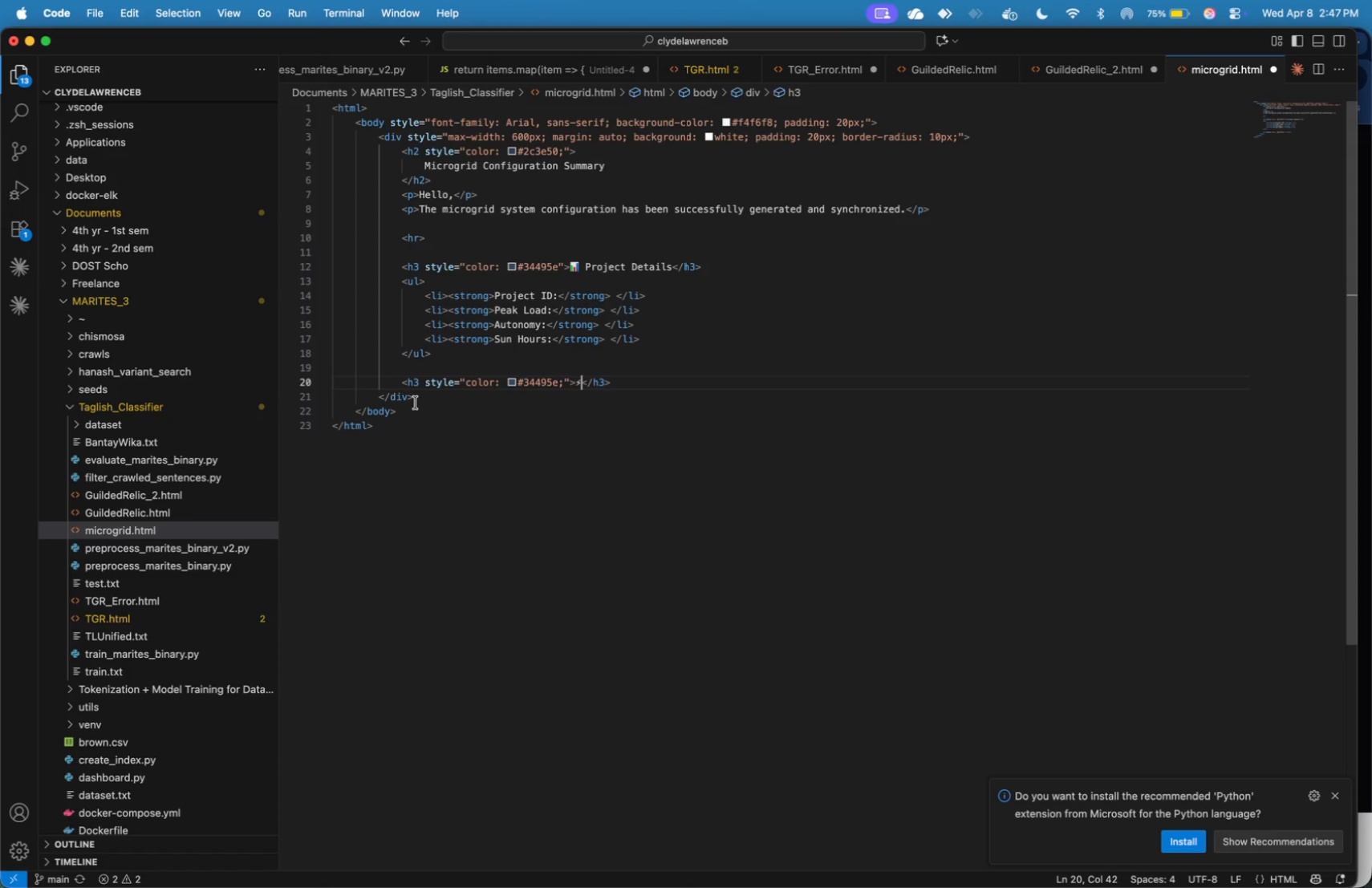 
type( System Design)
 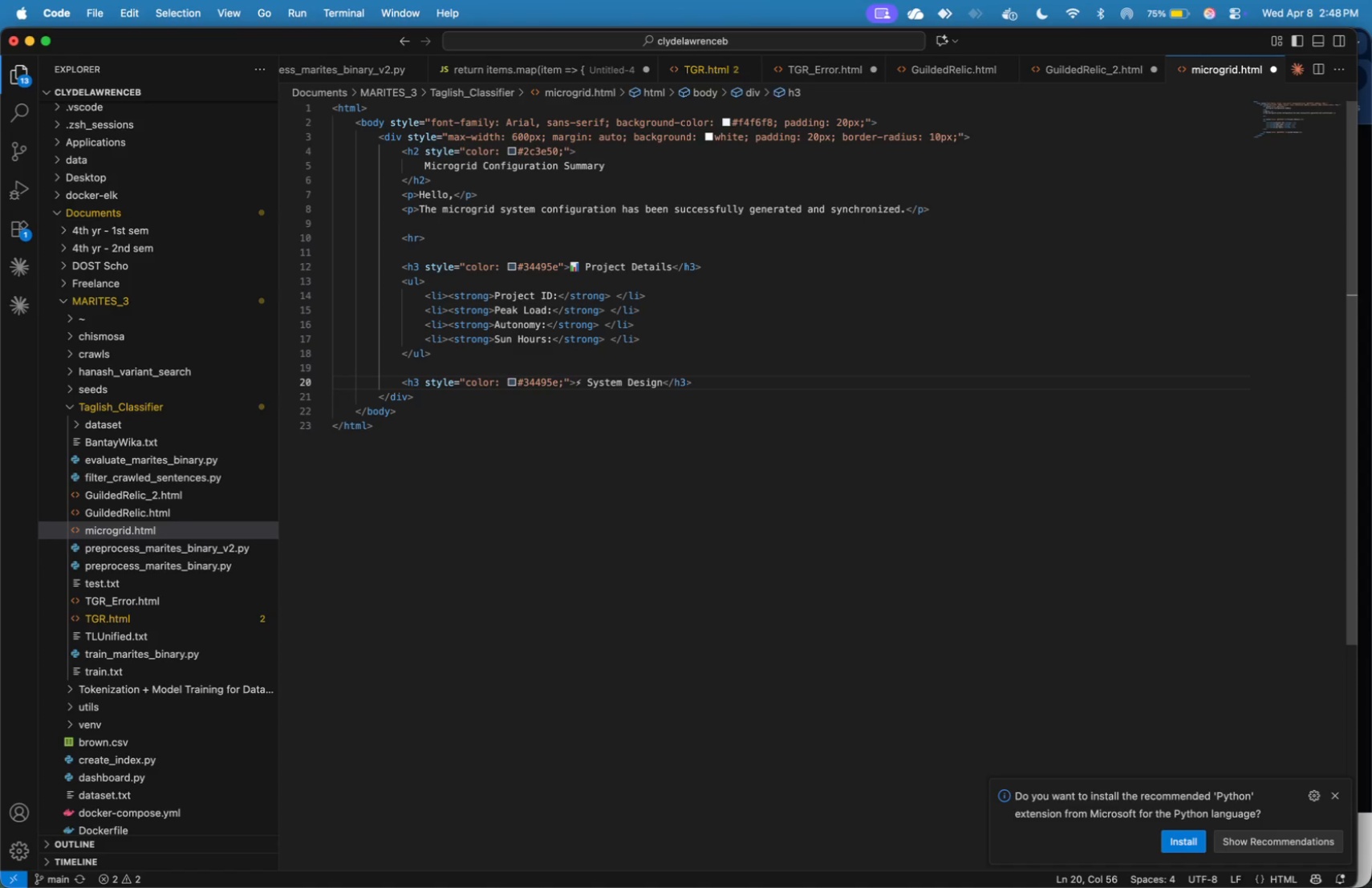 
key(Meta+A)
 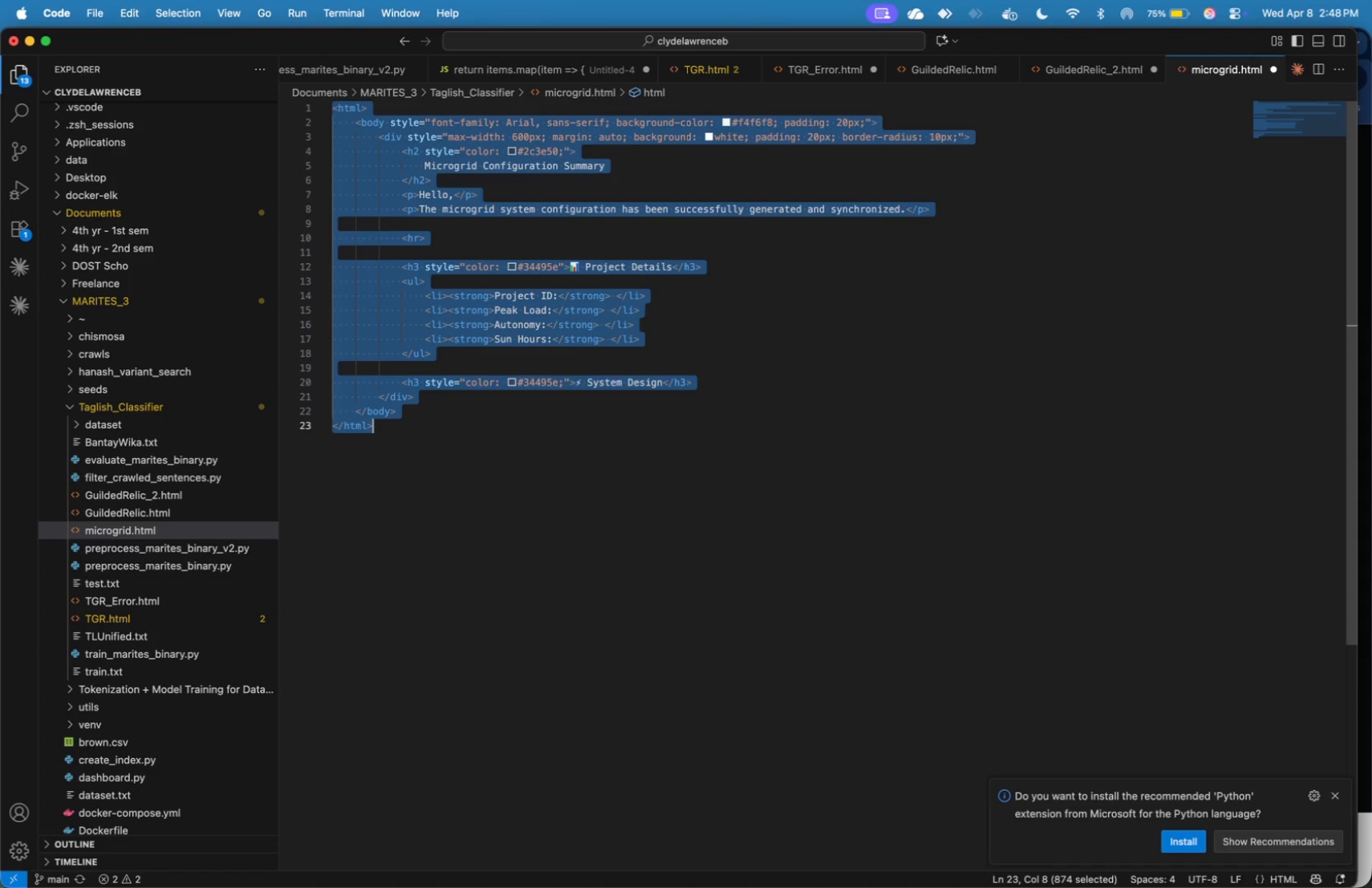 
key(Meta+C)
 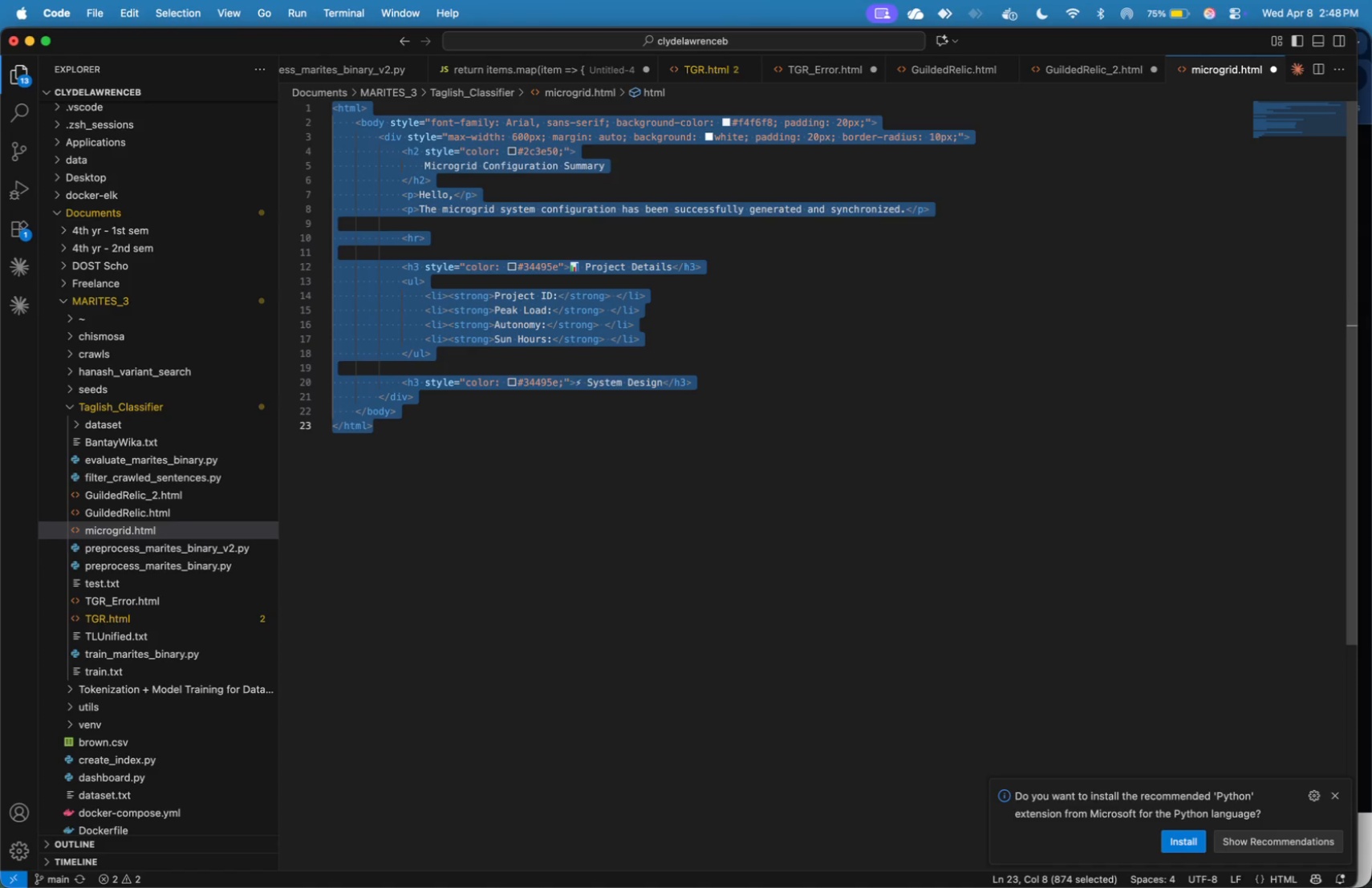 
key(Meta+Tab)
 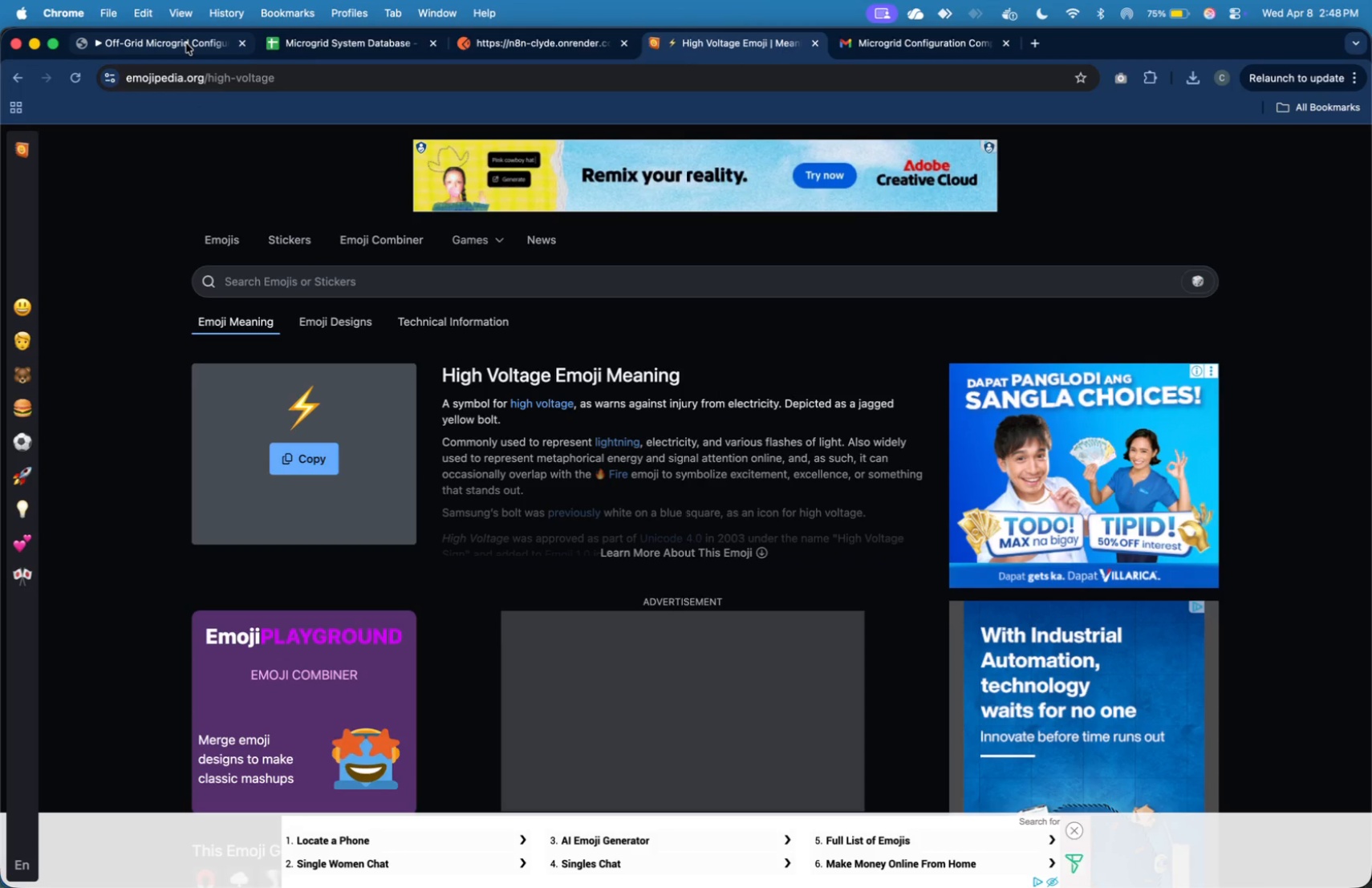 
left_click([619, 328])
 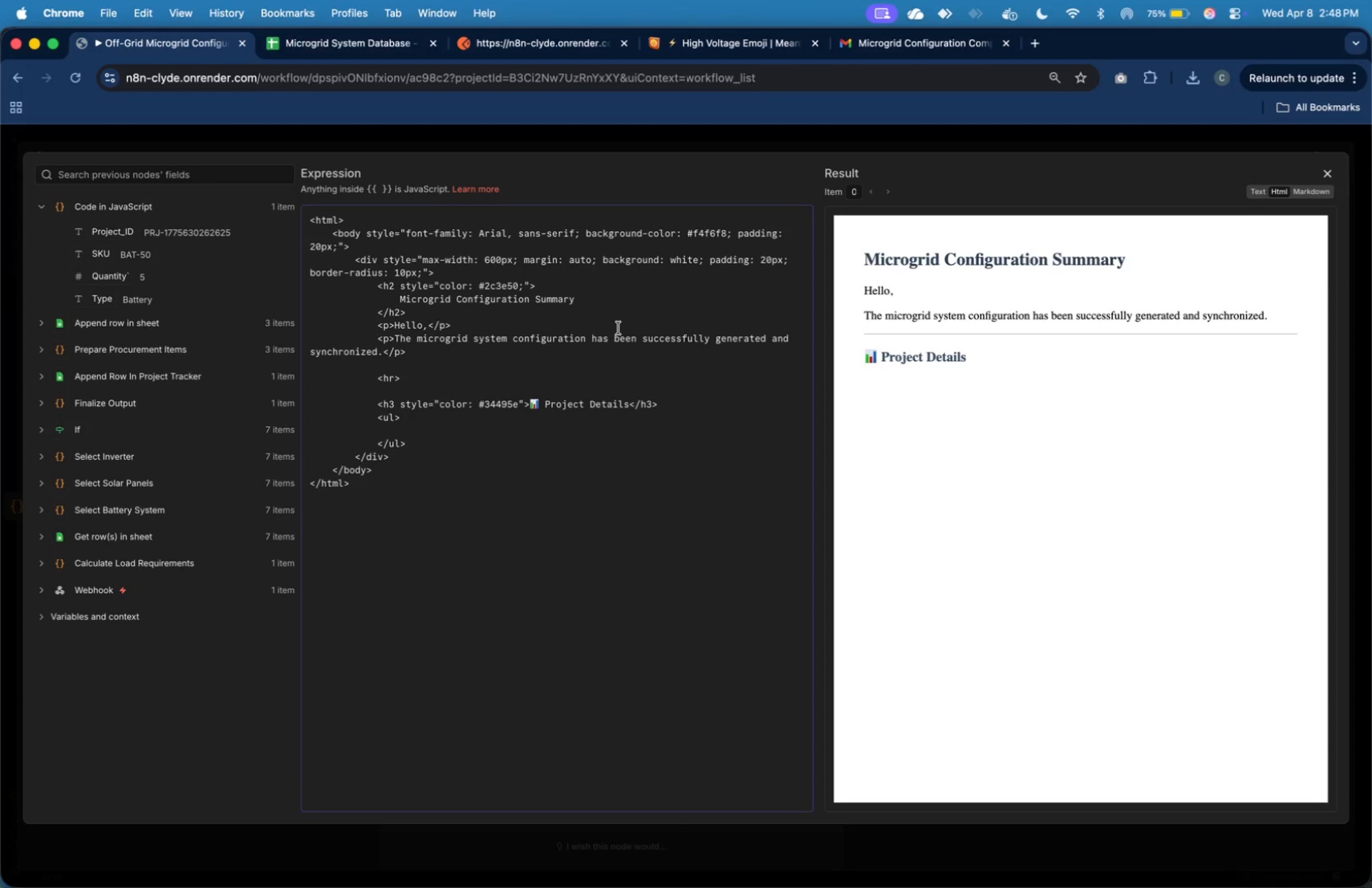 
key(Meta+A)
 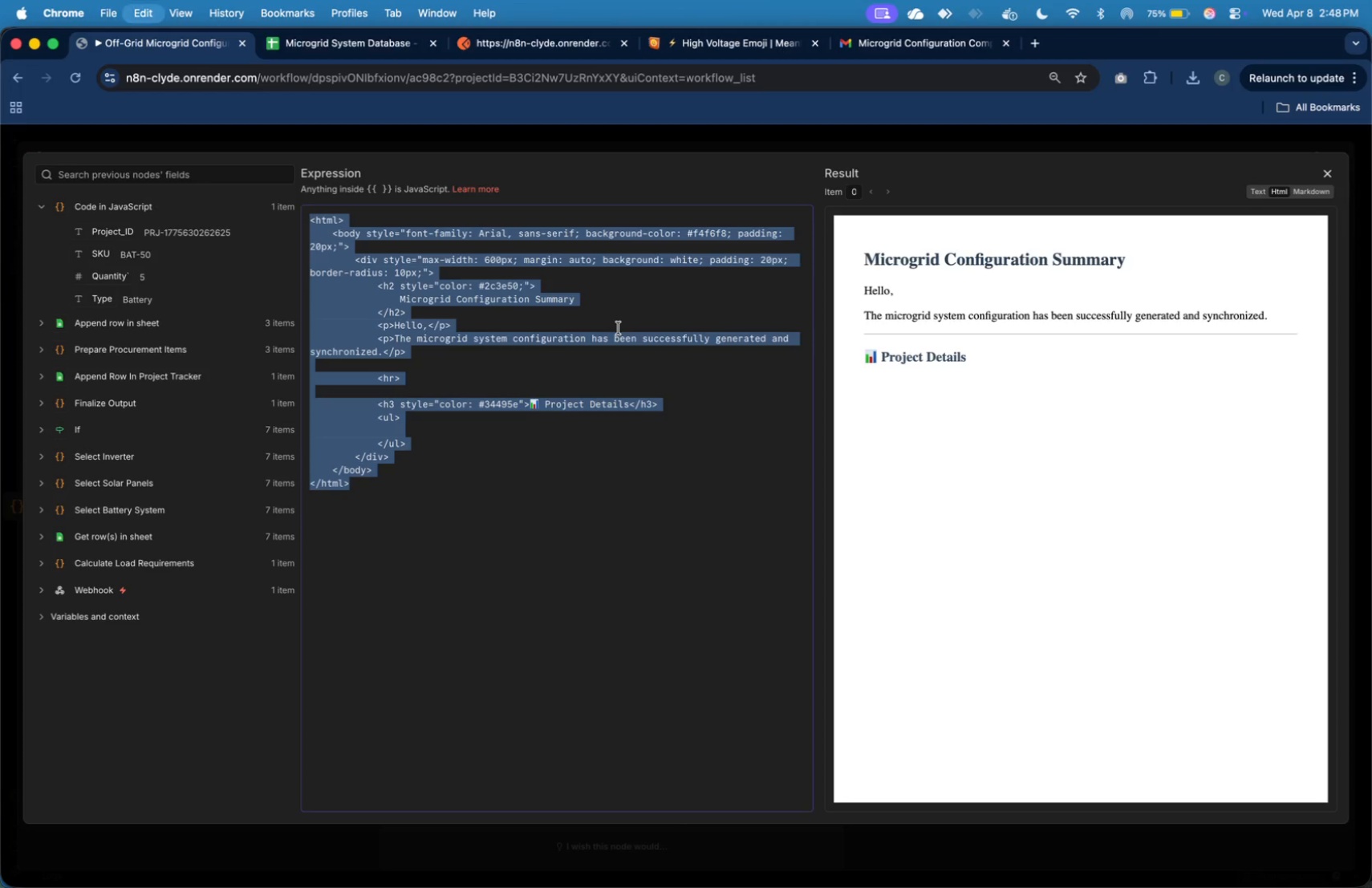 
key(Meta+V)
 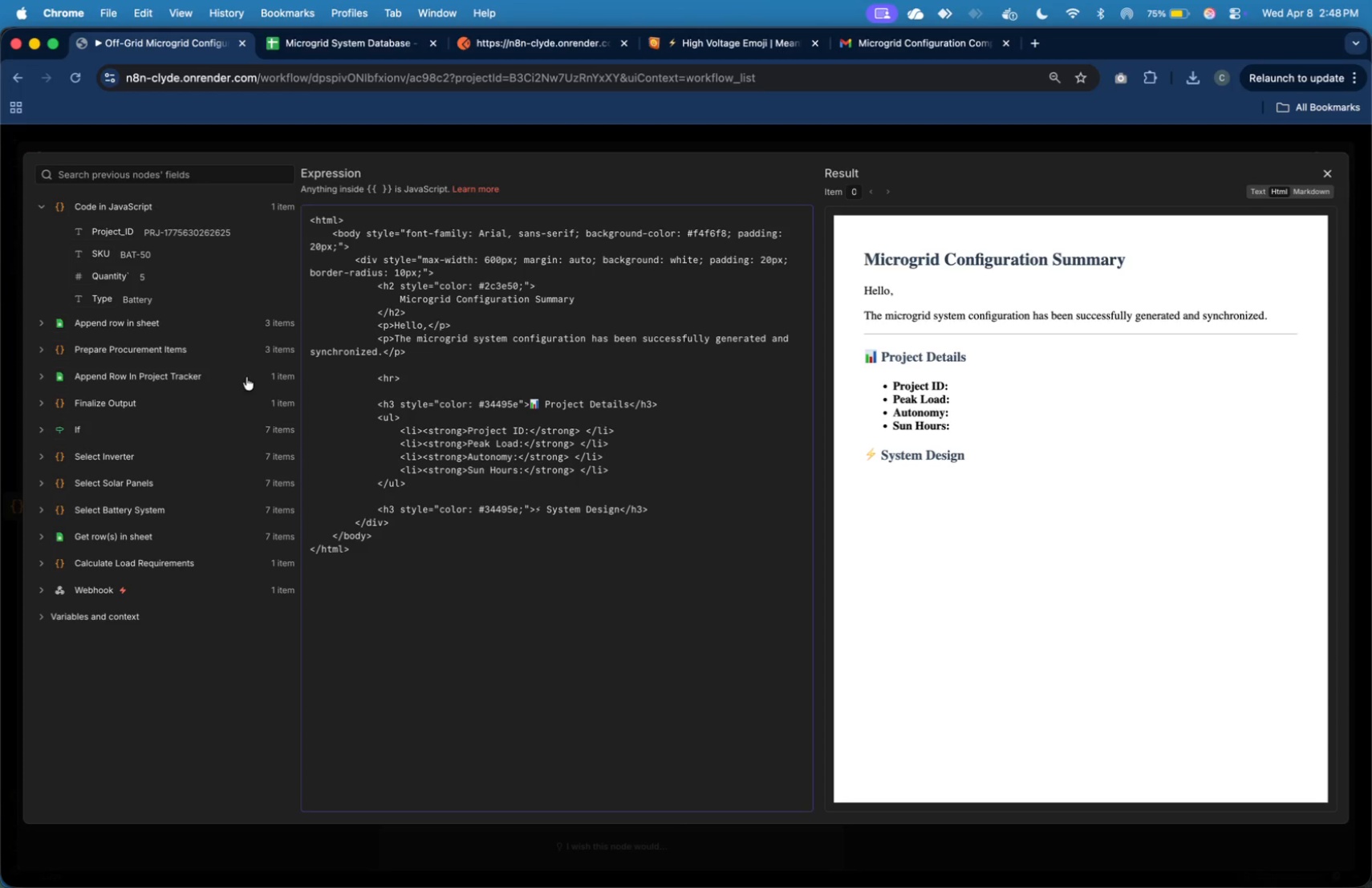 
left_click_drag(start_coordinate=[121, 232], to_coordinate=[583, 436])
 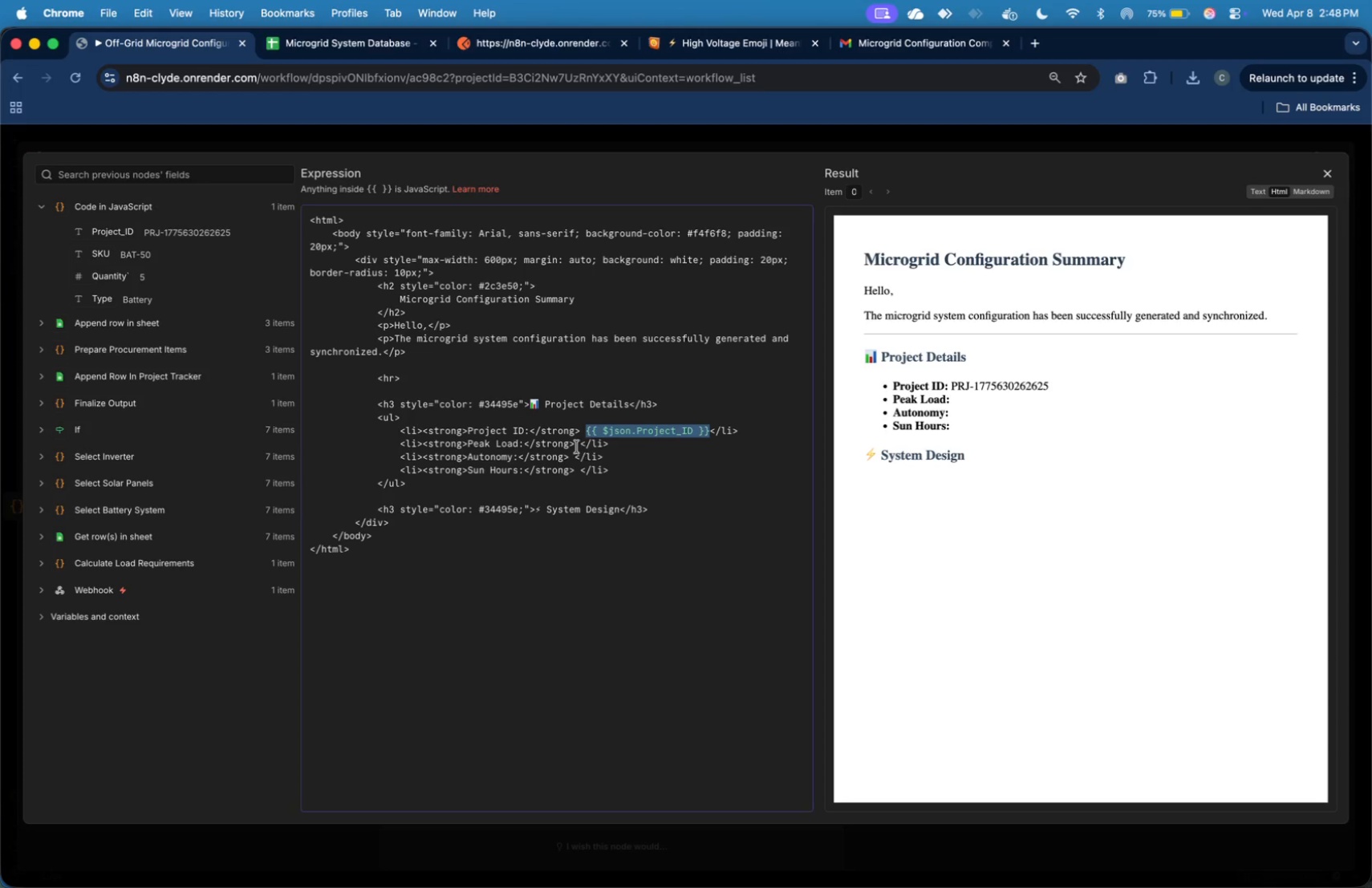 
left_click([581, 450])
 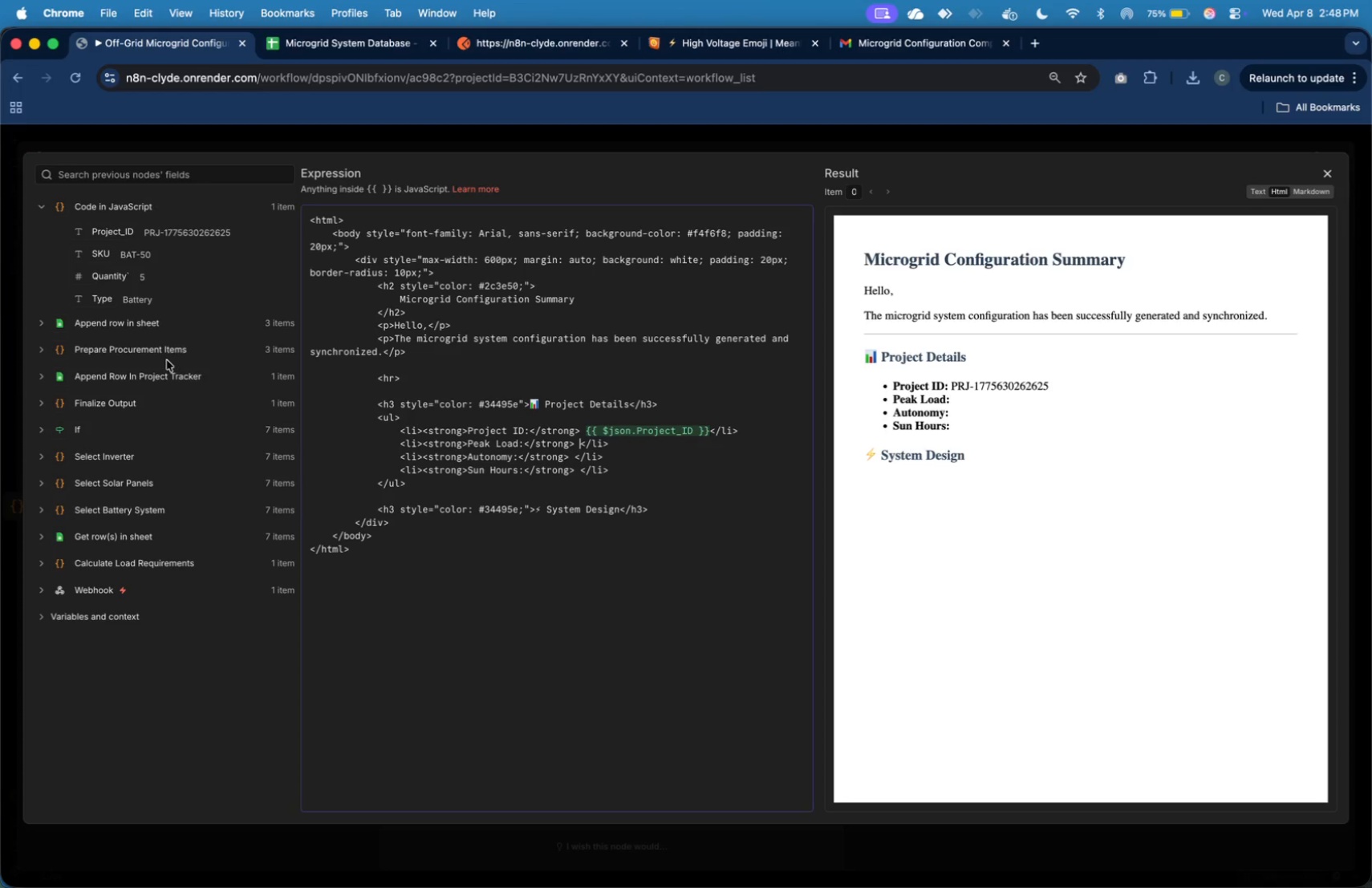 
left_click([162, 323])
 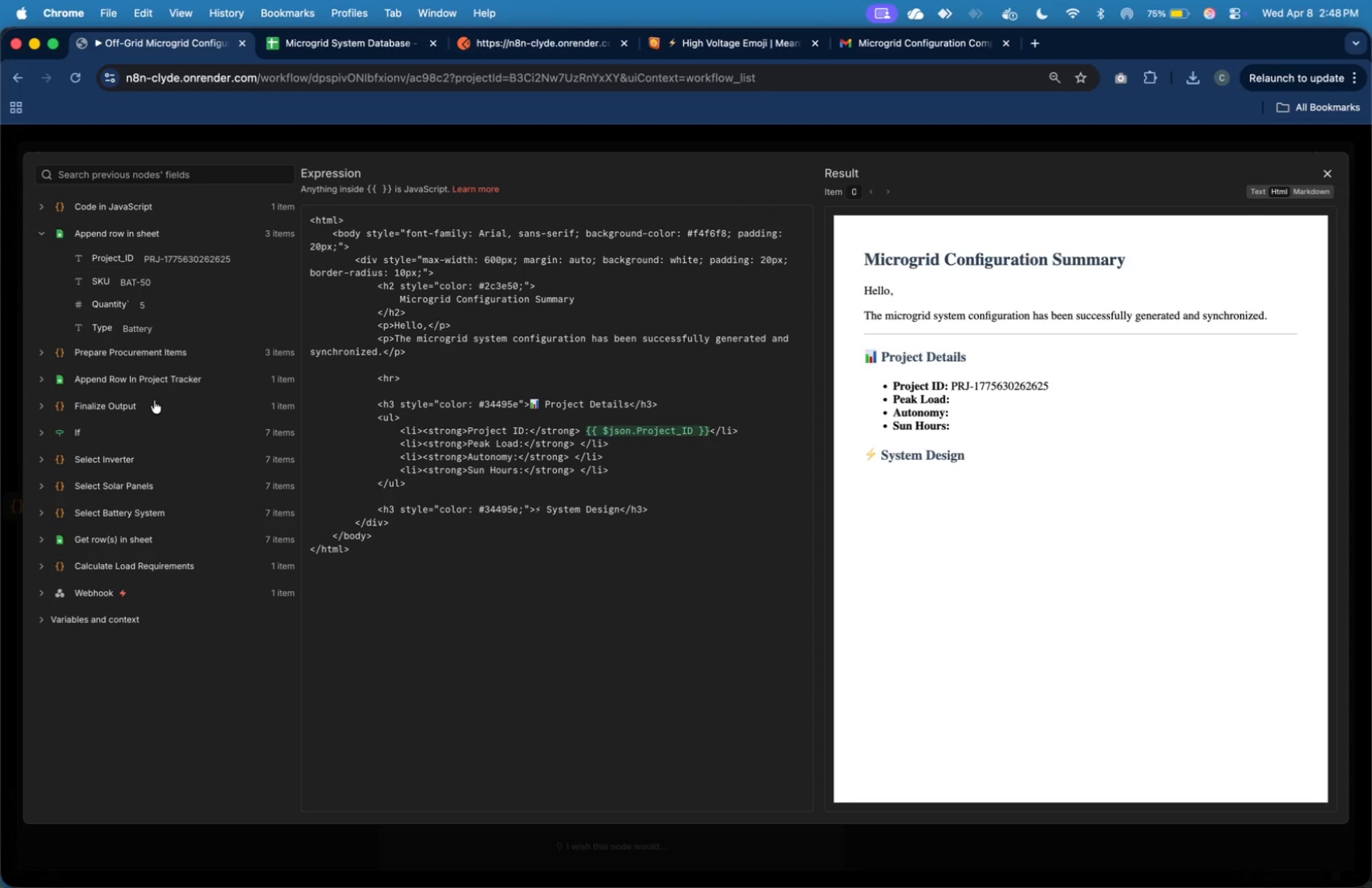 
left_click([162, 379])
 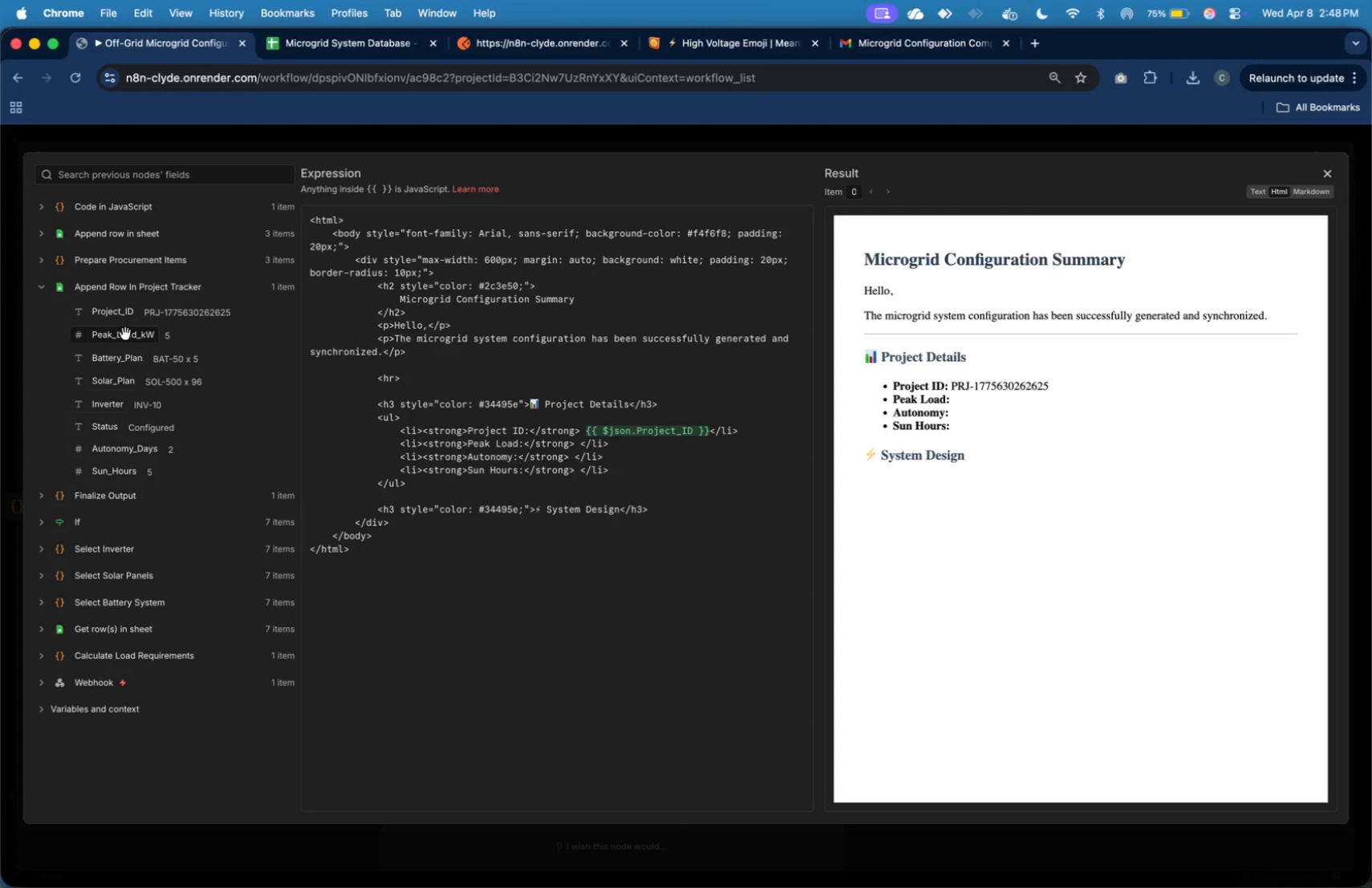 
wait(5.34)
 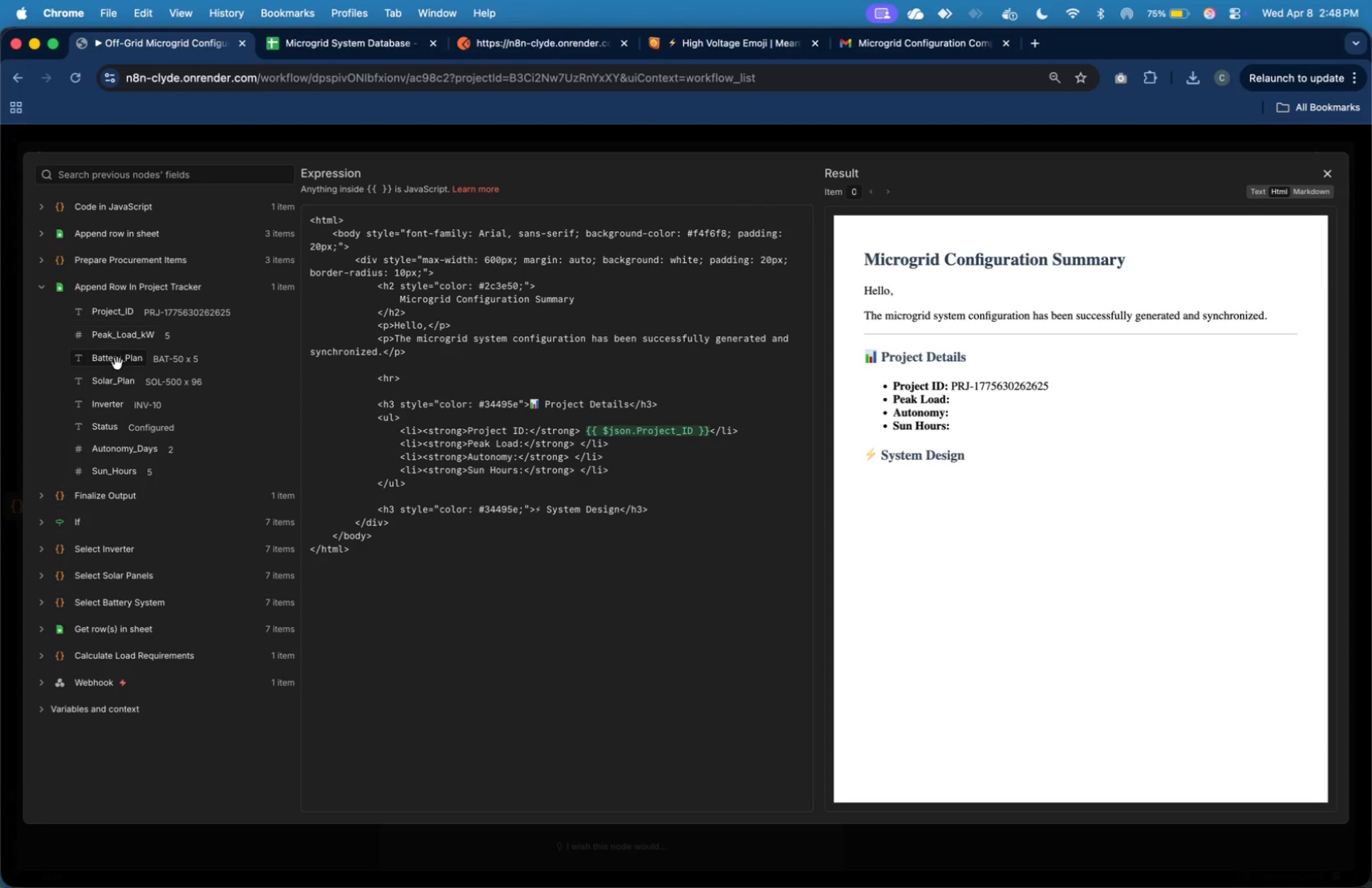 
left_click_drag(start_coordinate=[128, 336], to_coordinate=[578, 448])
 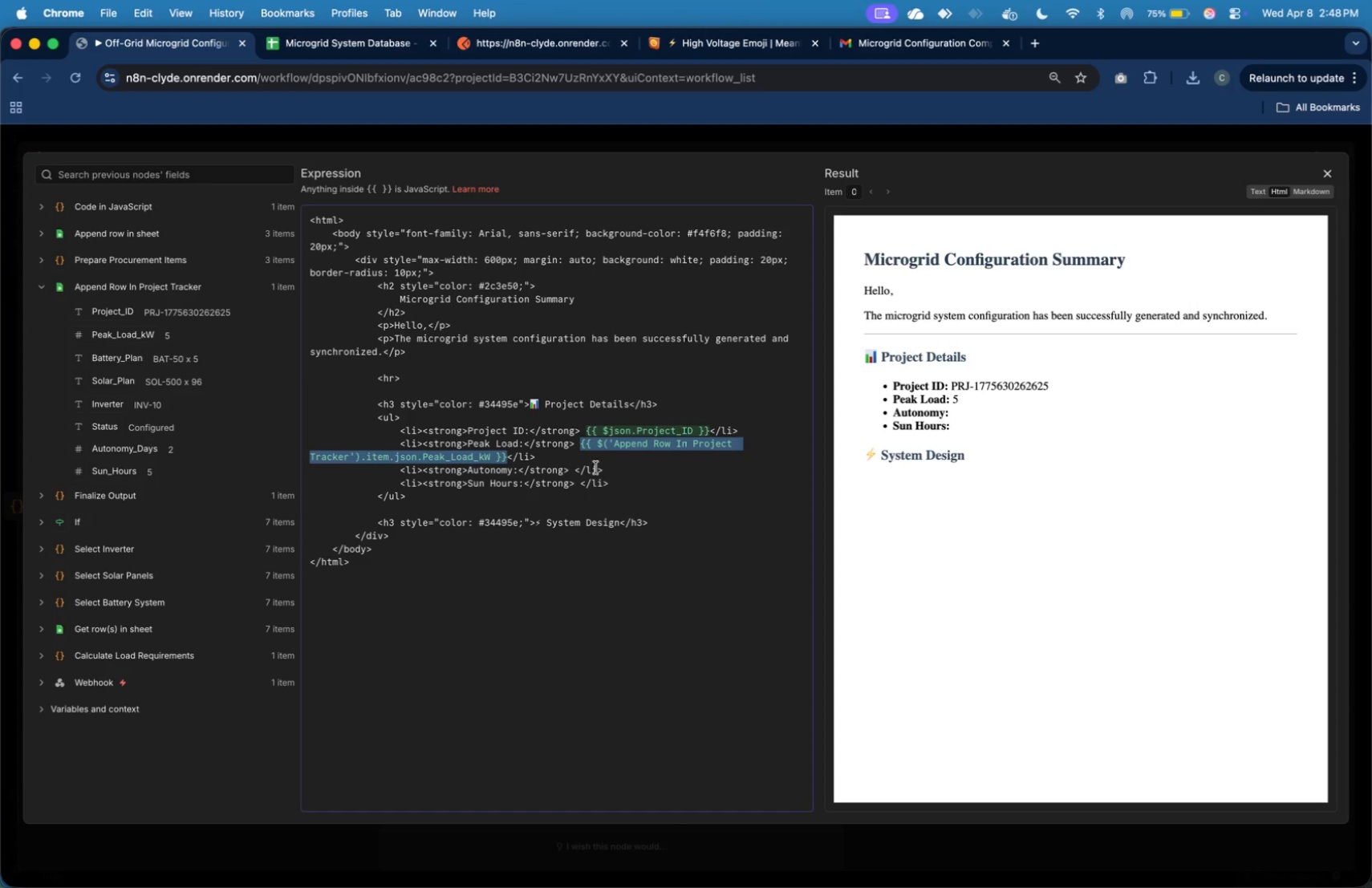 
left_click([595, 465])
 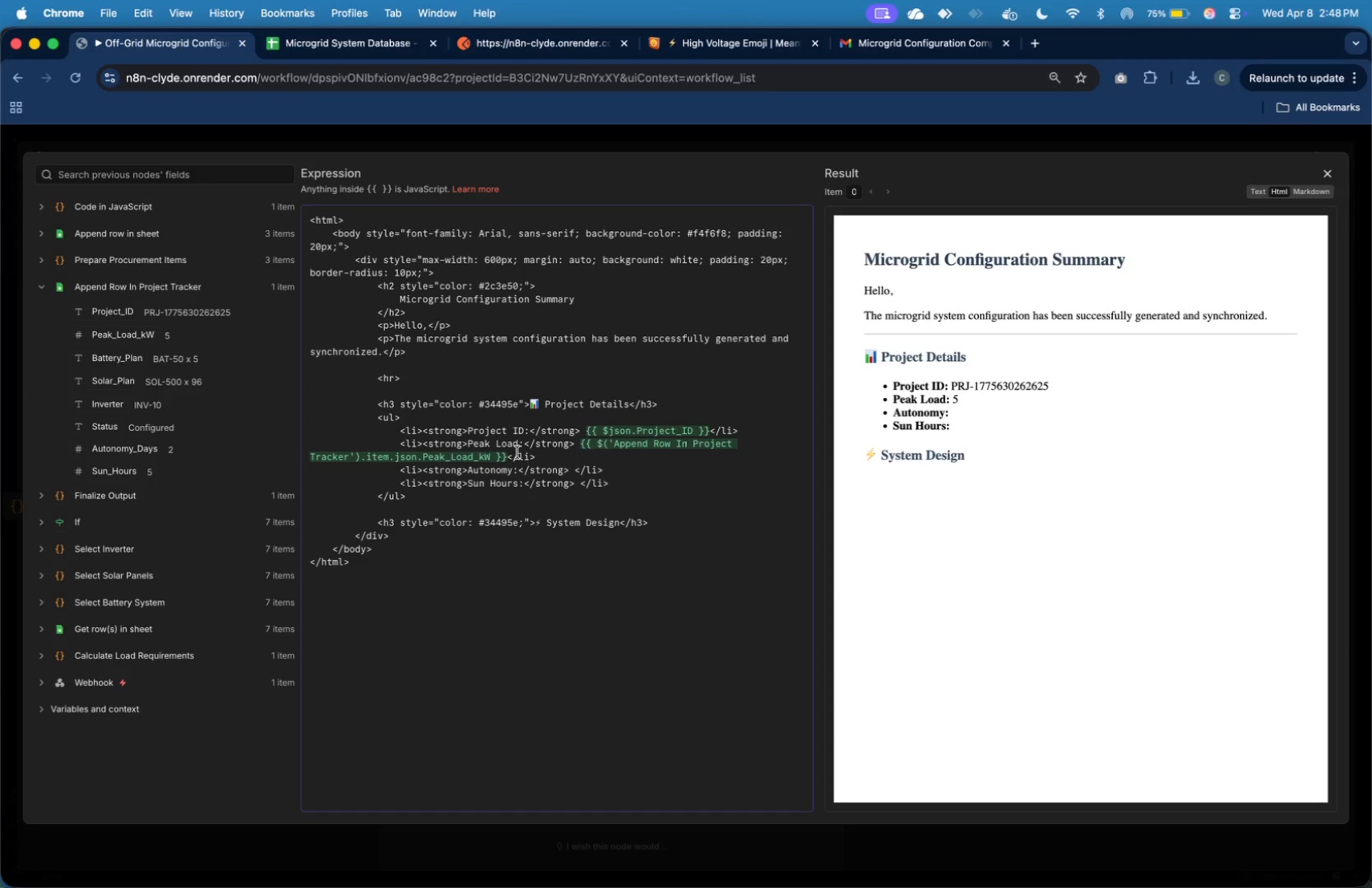 
left_click([510, 452])
 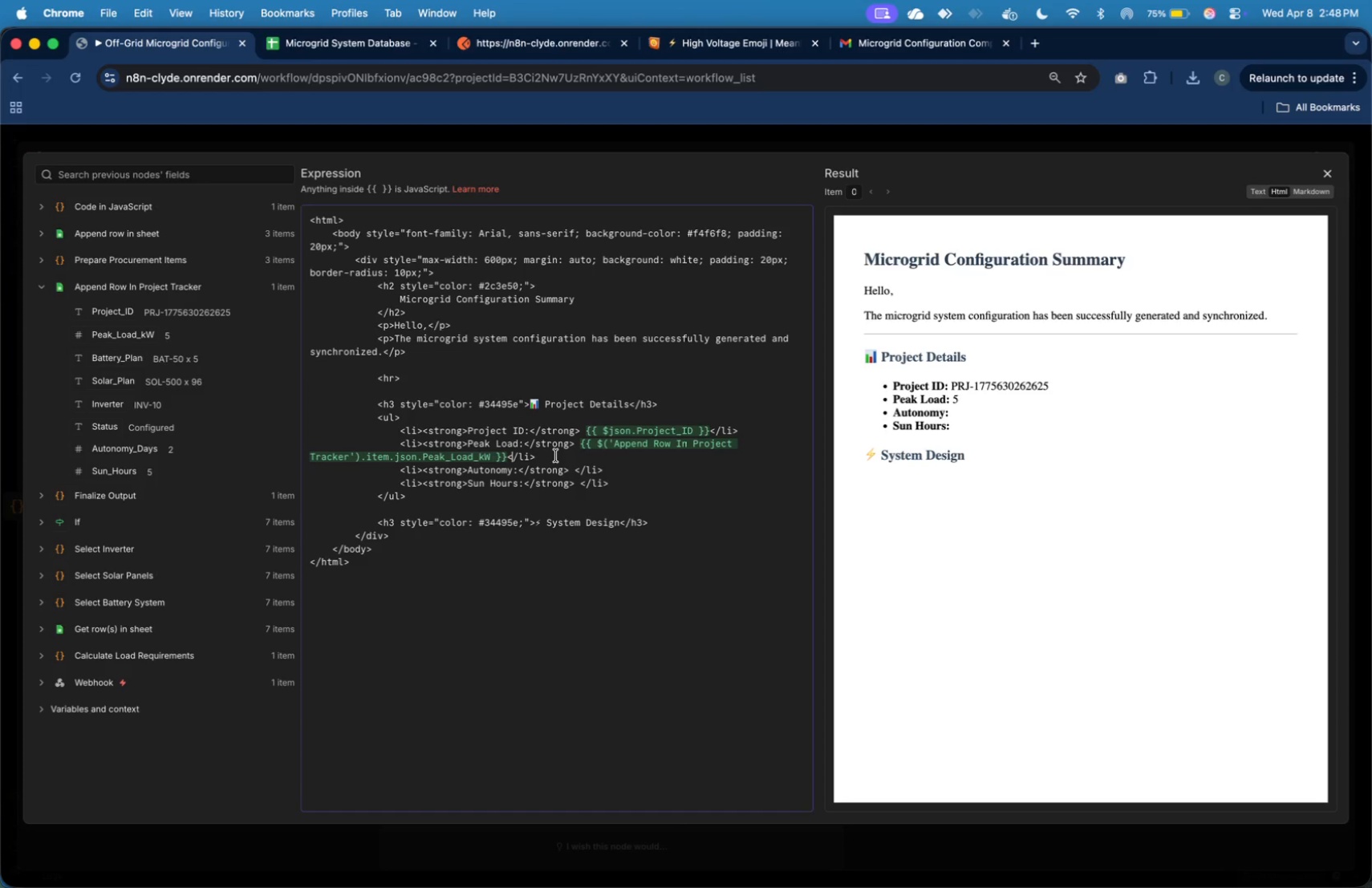 
key(ArrowLeft)
 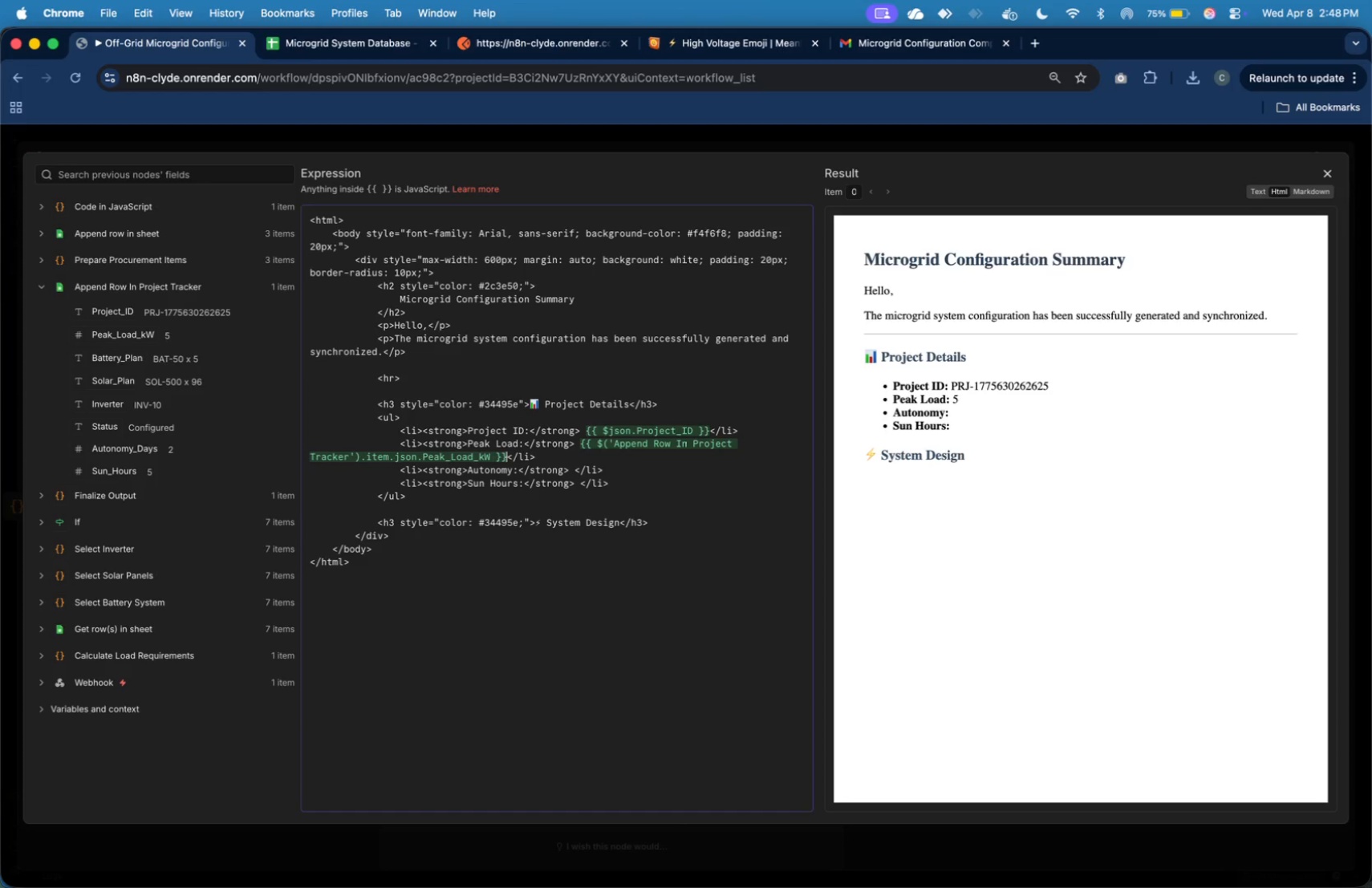 
type( kW )
 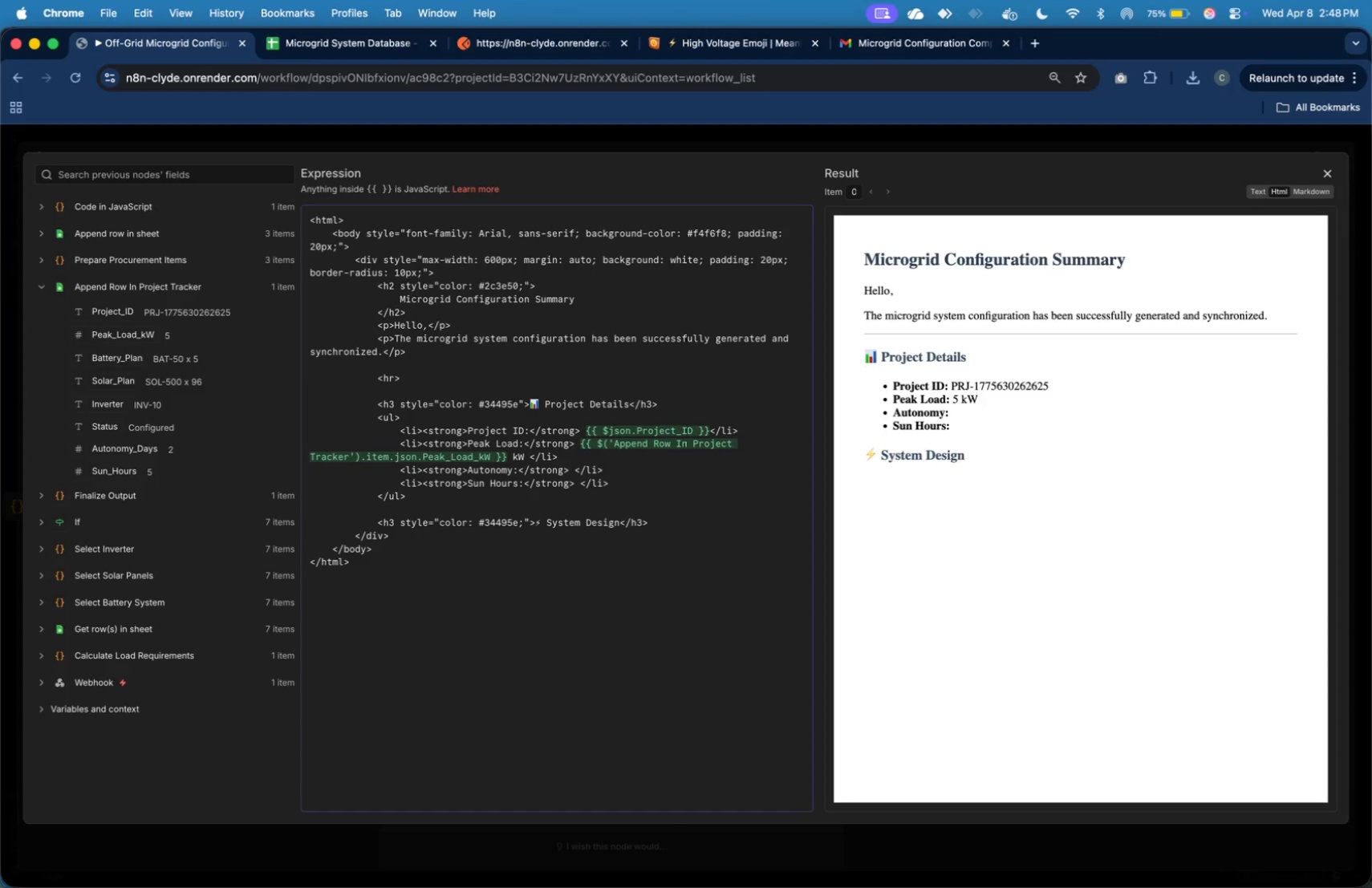 
key(Backspace)
 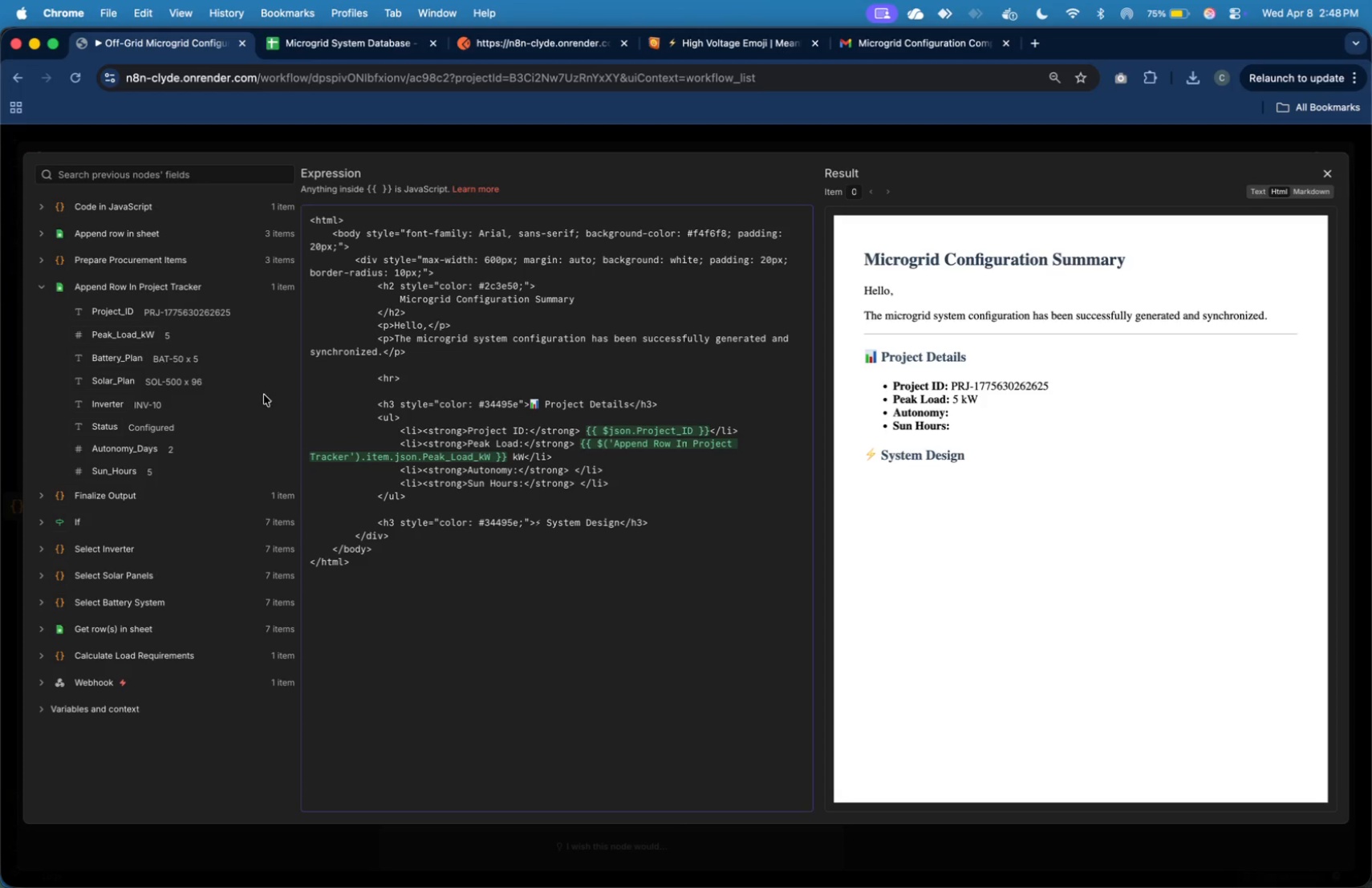 
left_click_drag(start_coordinate=[148, 446], to_coordinate=[575, 474])
 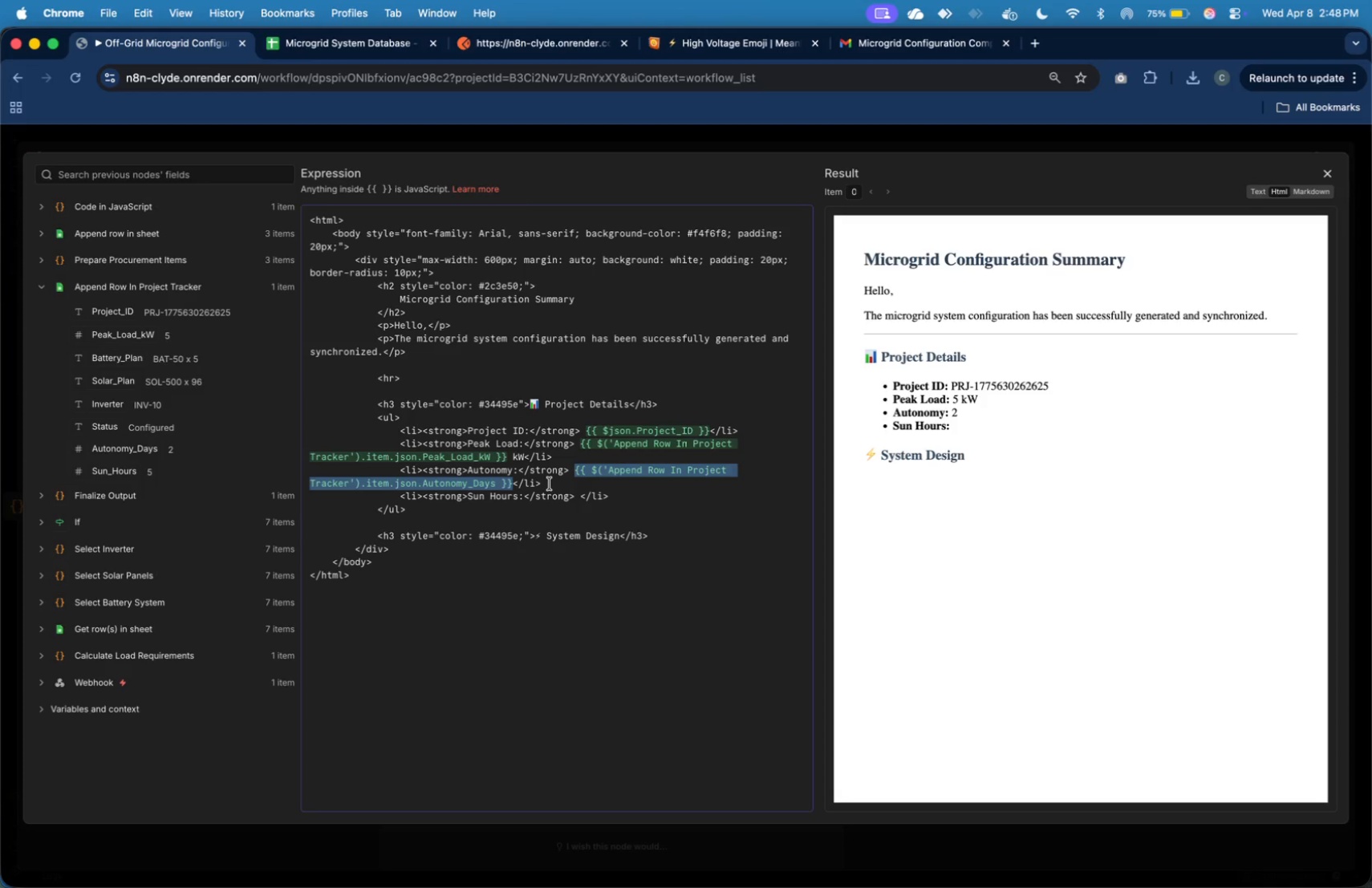 
key(ArrowRight)
 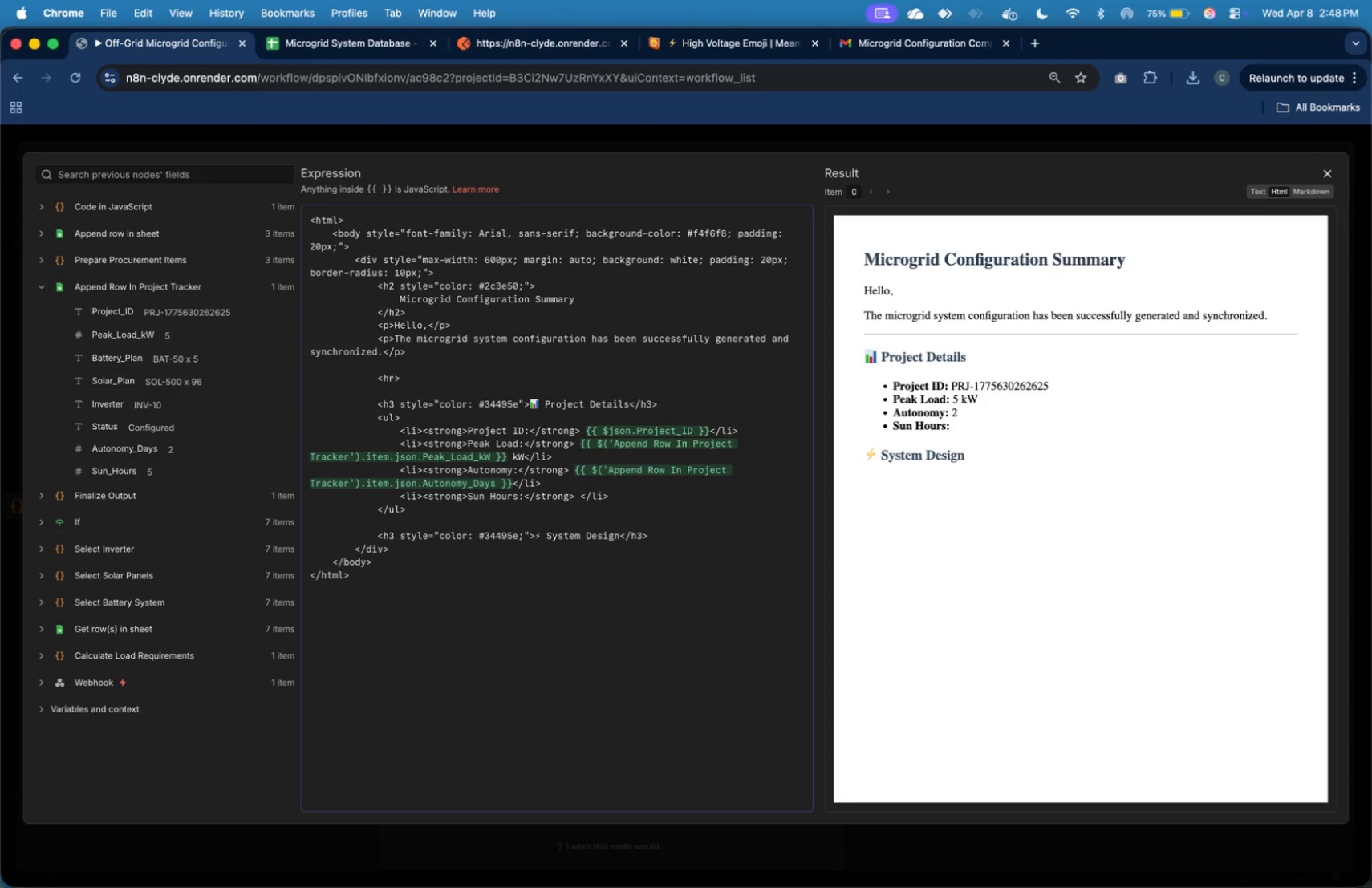 
type( days)
 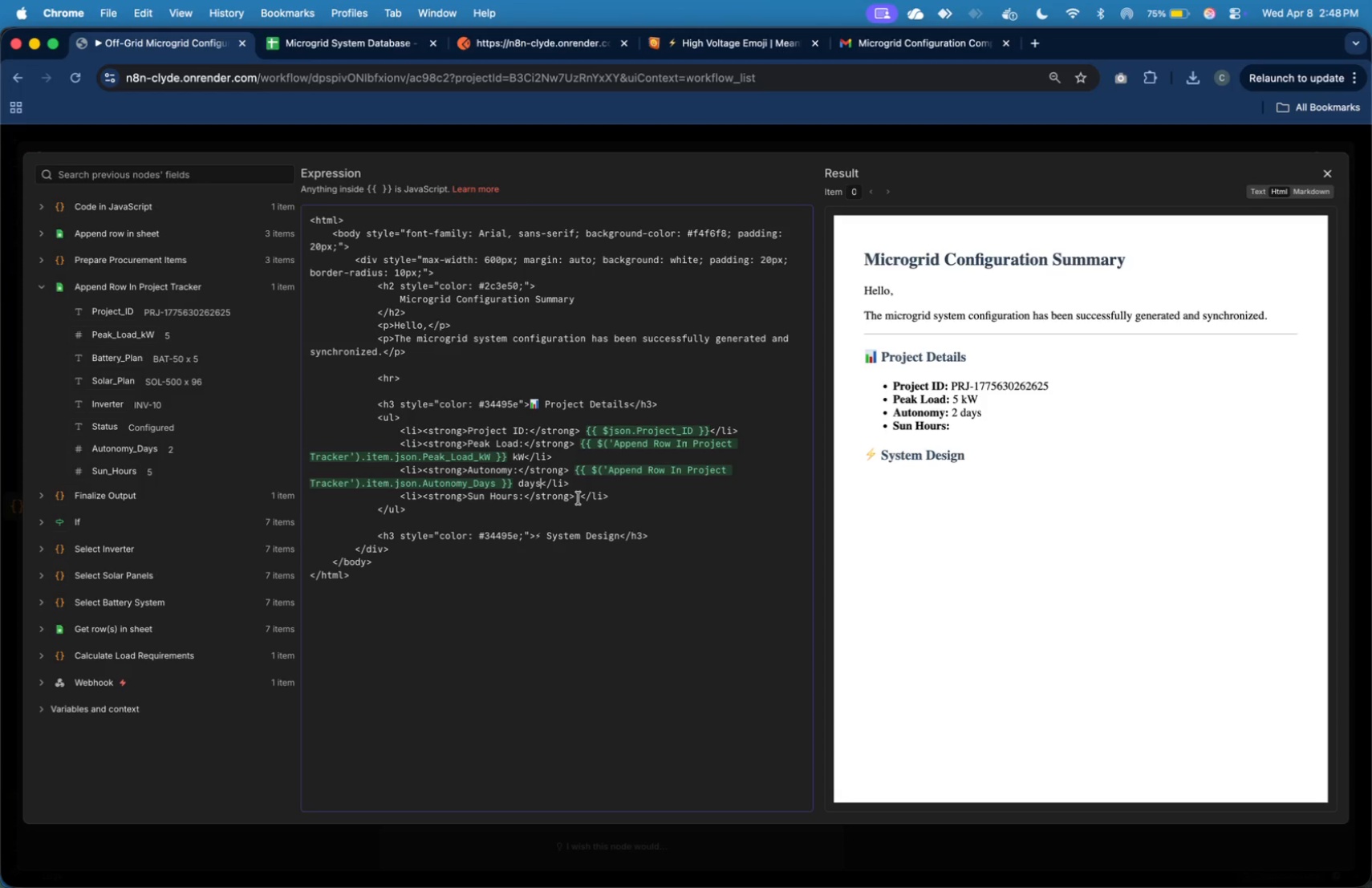 
left_click([583, 498])
 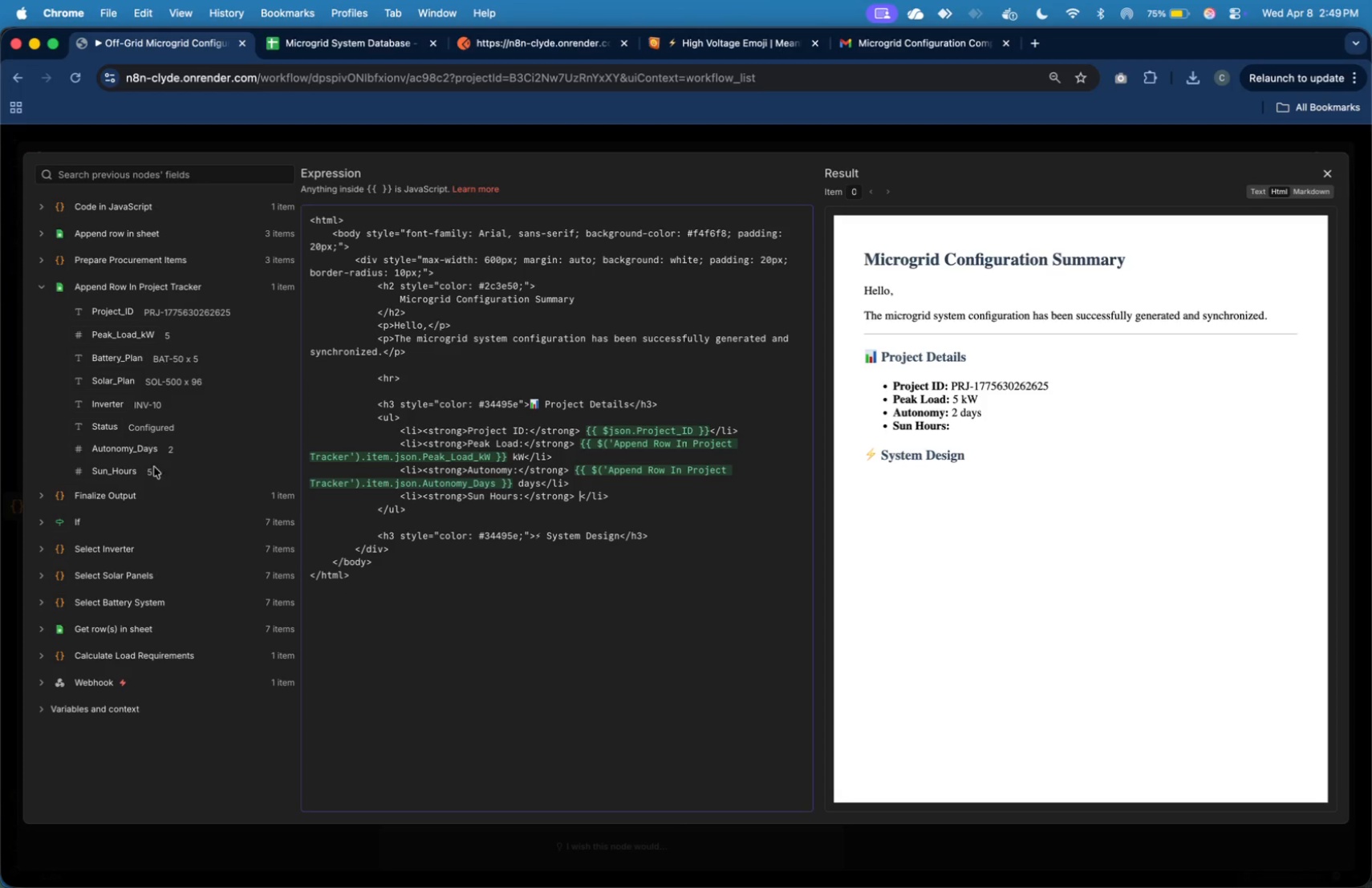 
left_click_drag(start_coordinate=[131, 476], to_coordinate=[578, 501])
 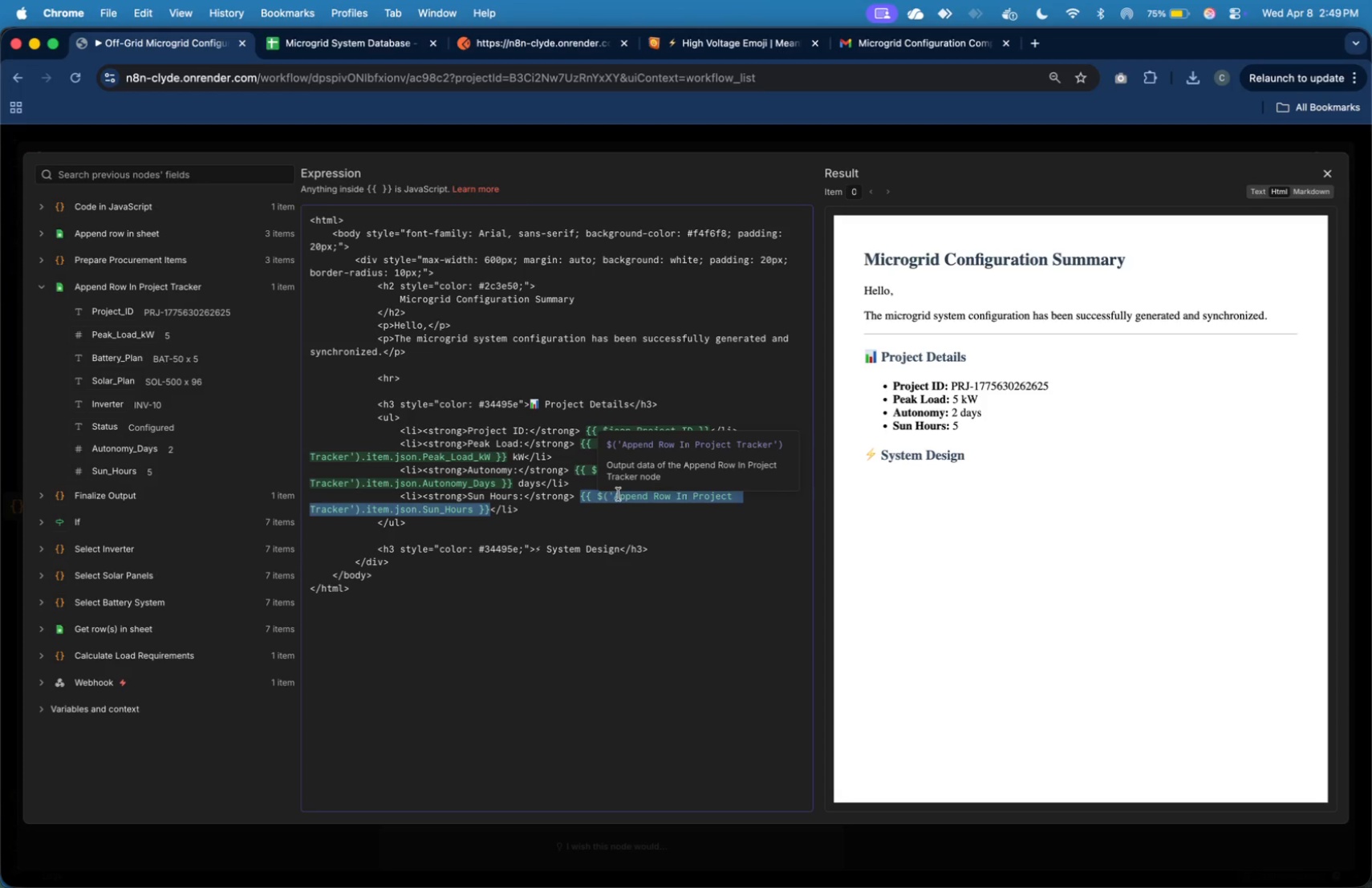 
key(ArrowRight)
 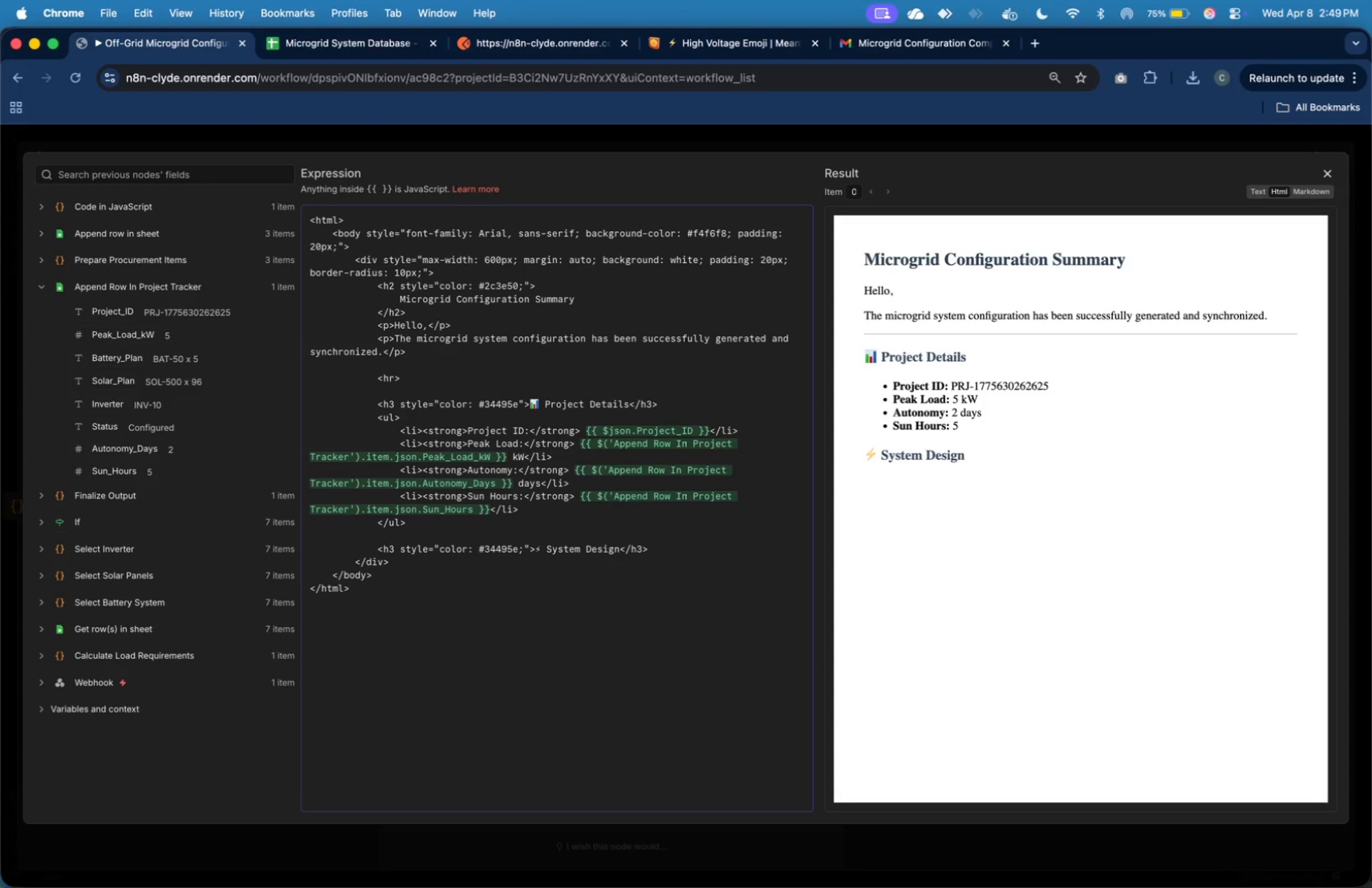 
type( hrs/day)
 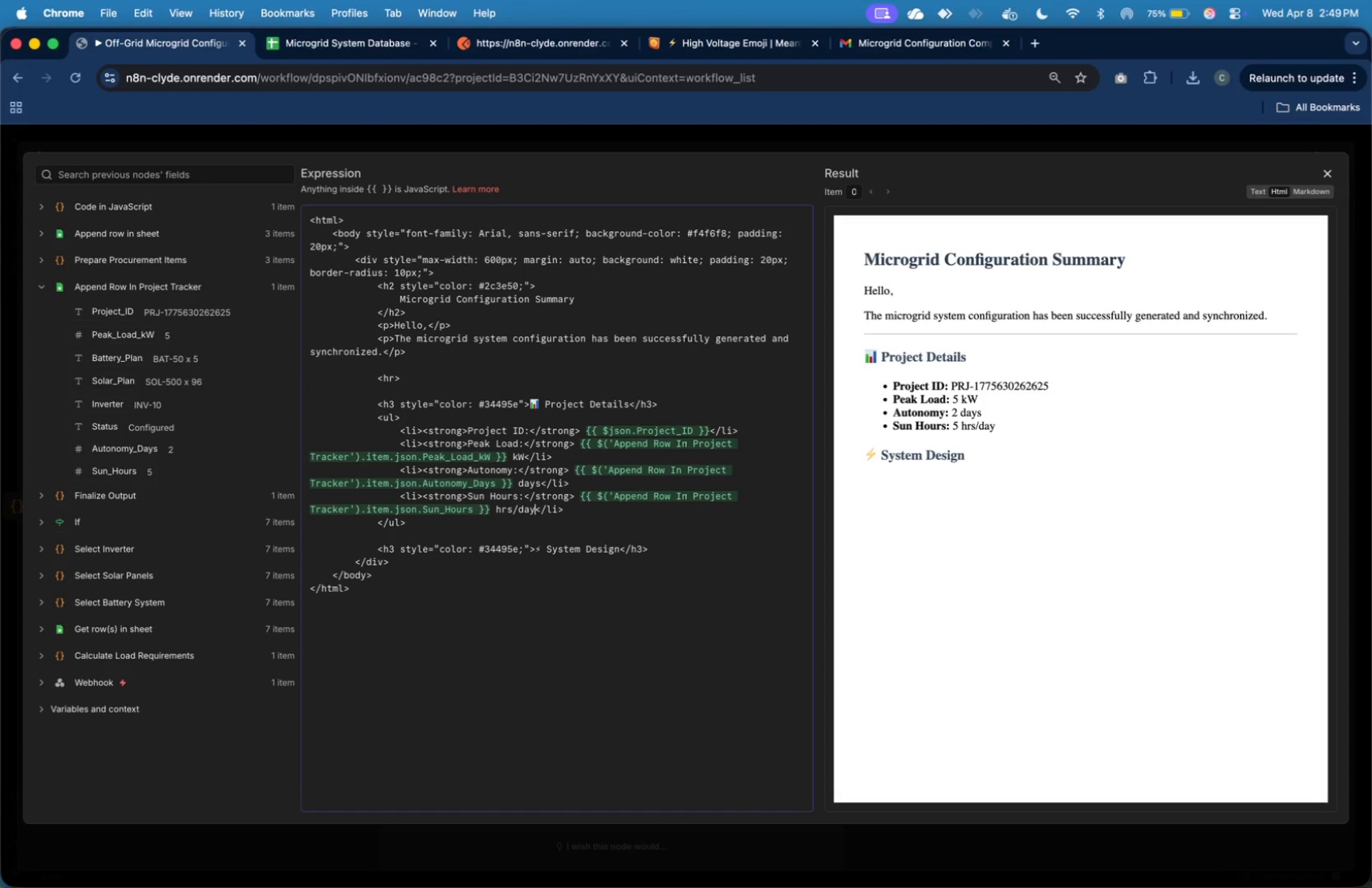 
key(Meta+A)
 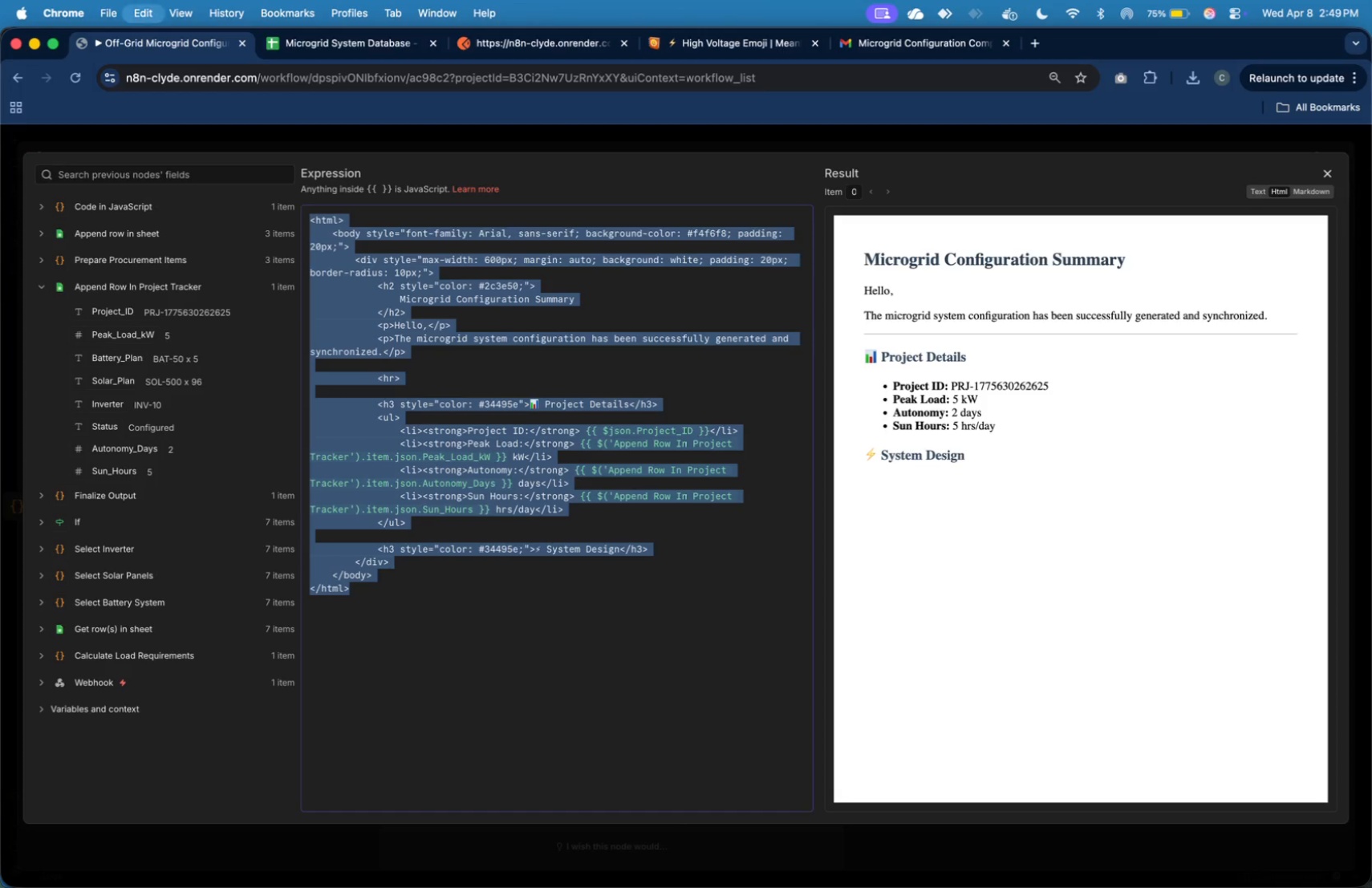 
key(Meta+C)
 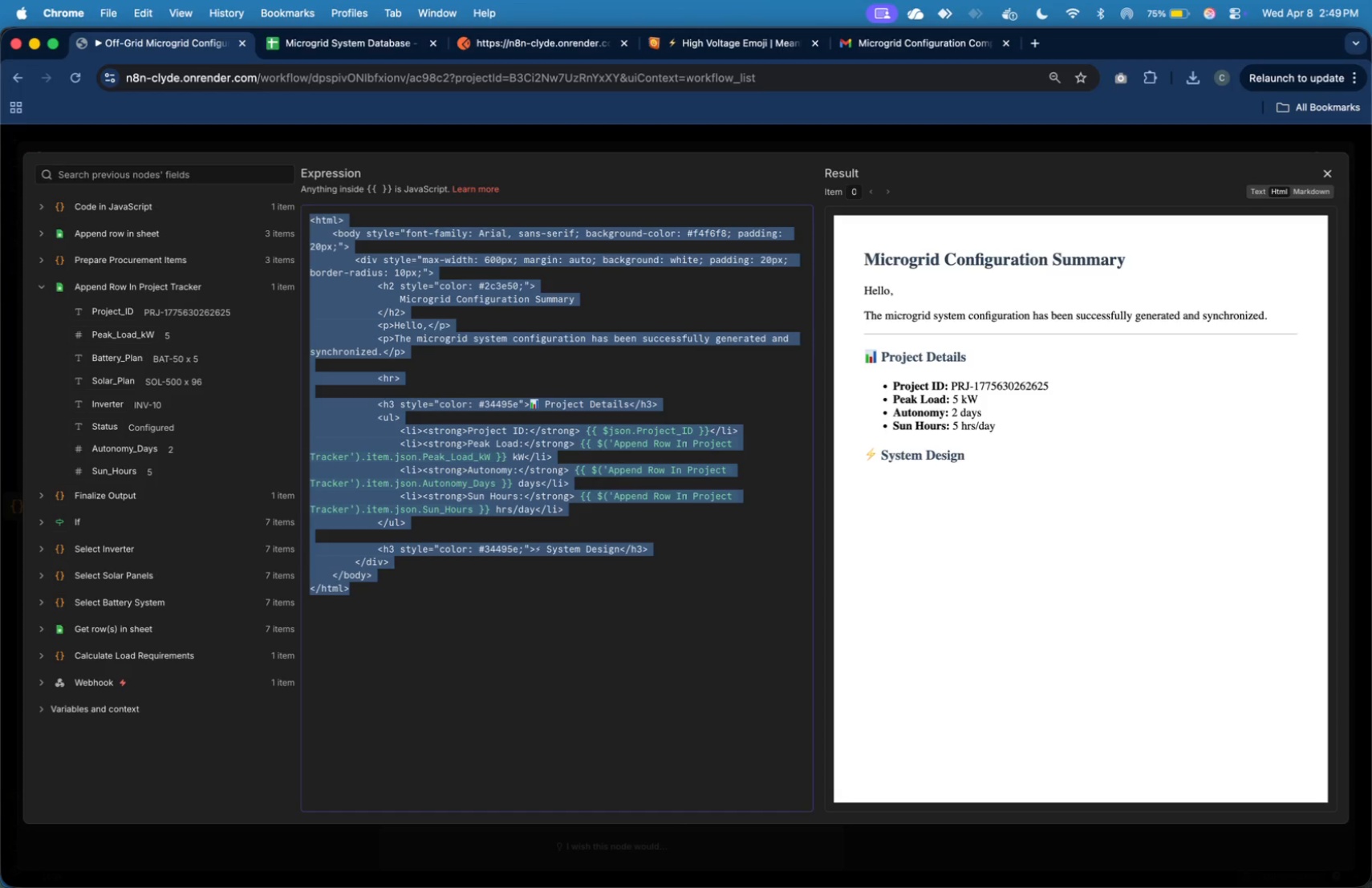 
key(Meta+Tab)
 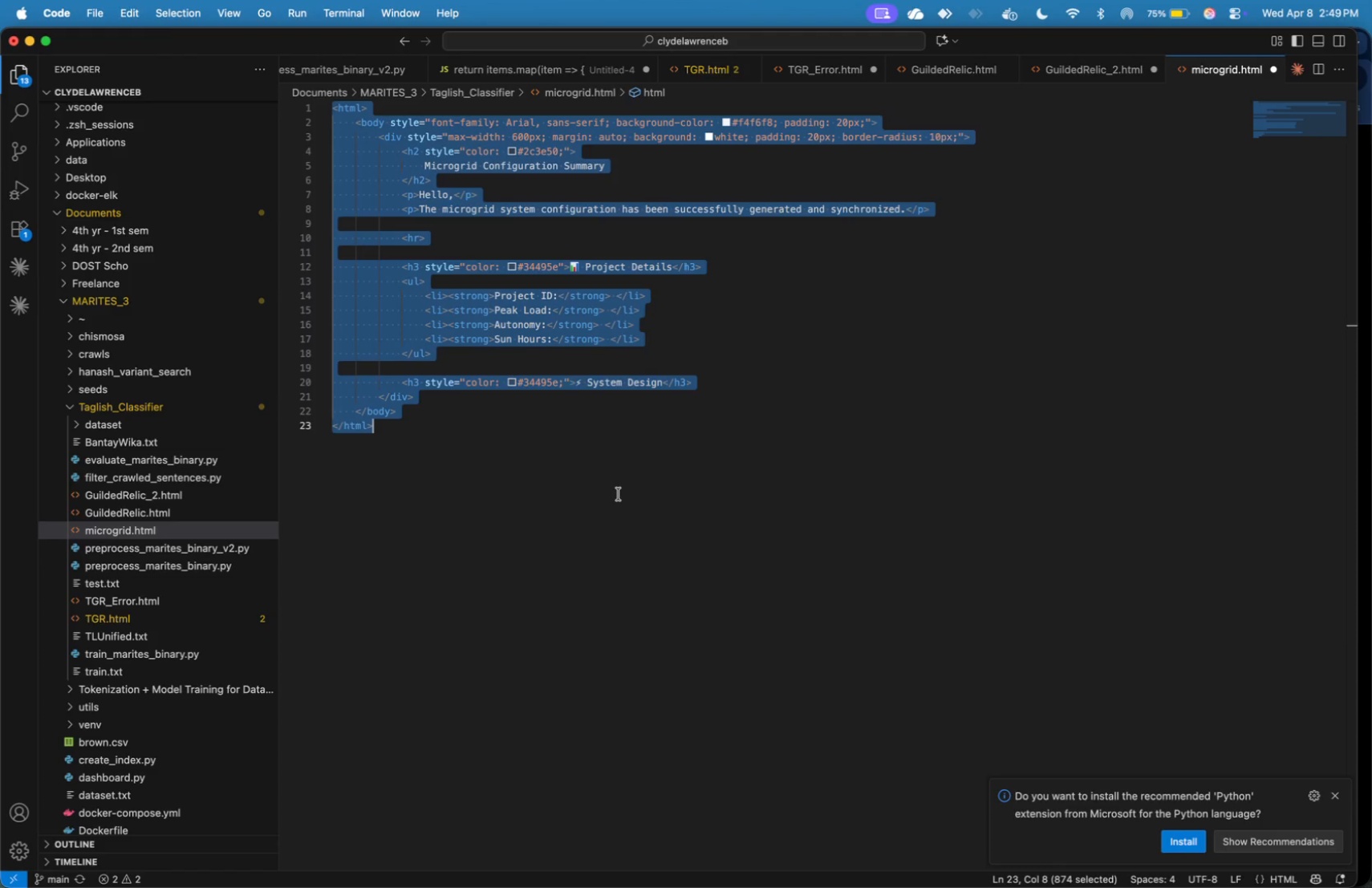 
left_click([619, 494])
 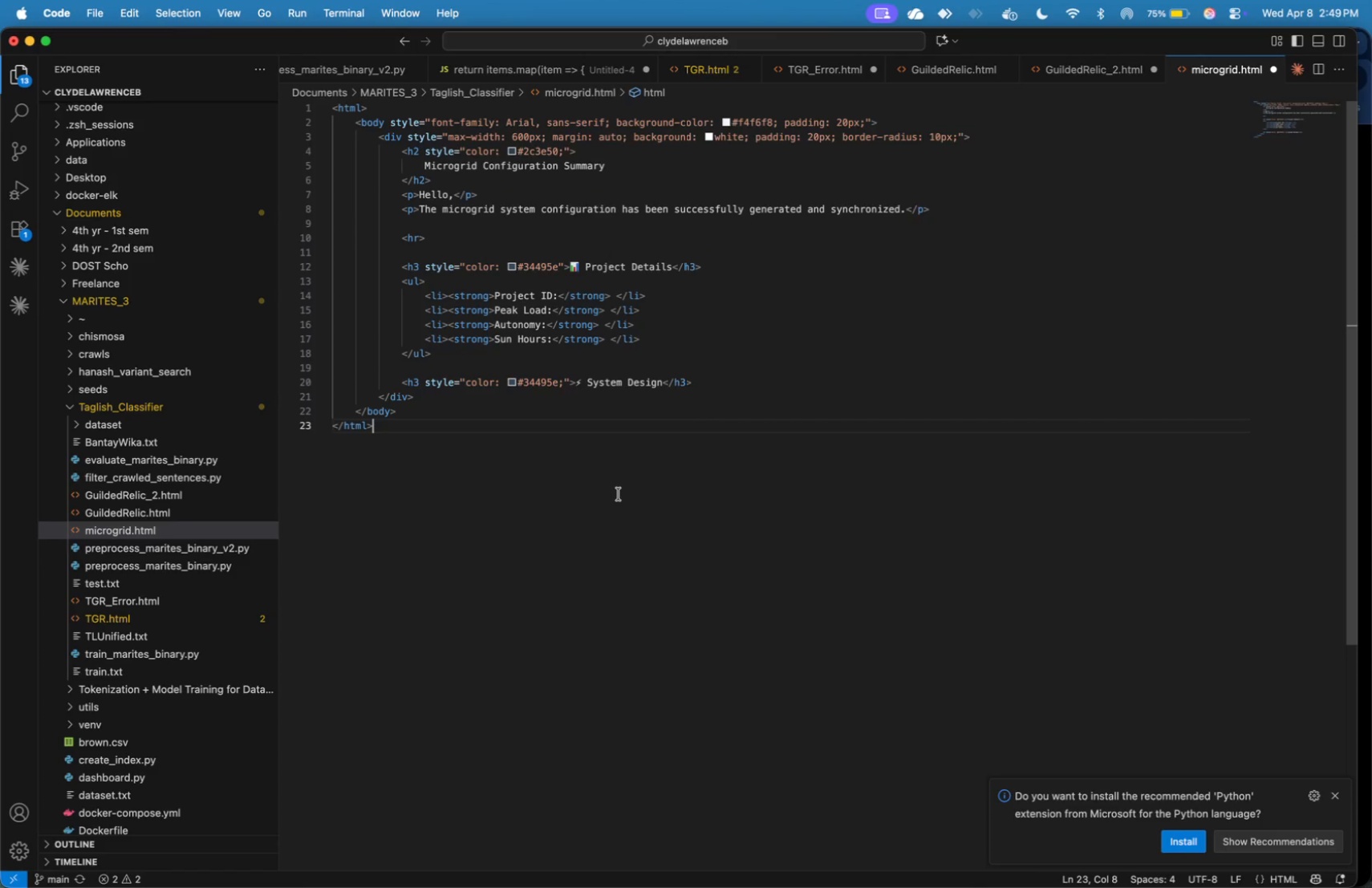 
key(Meta+A)
 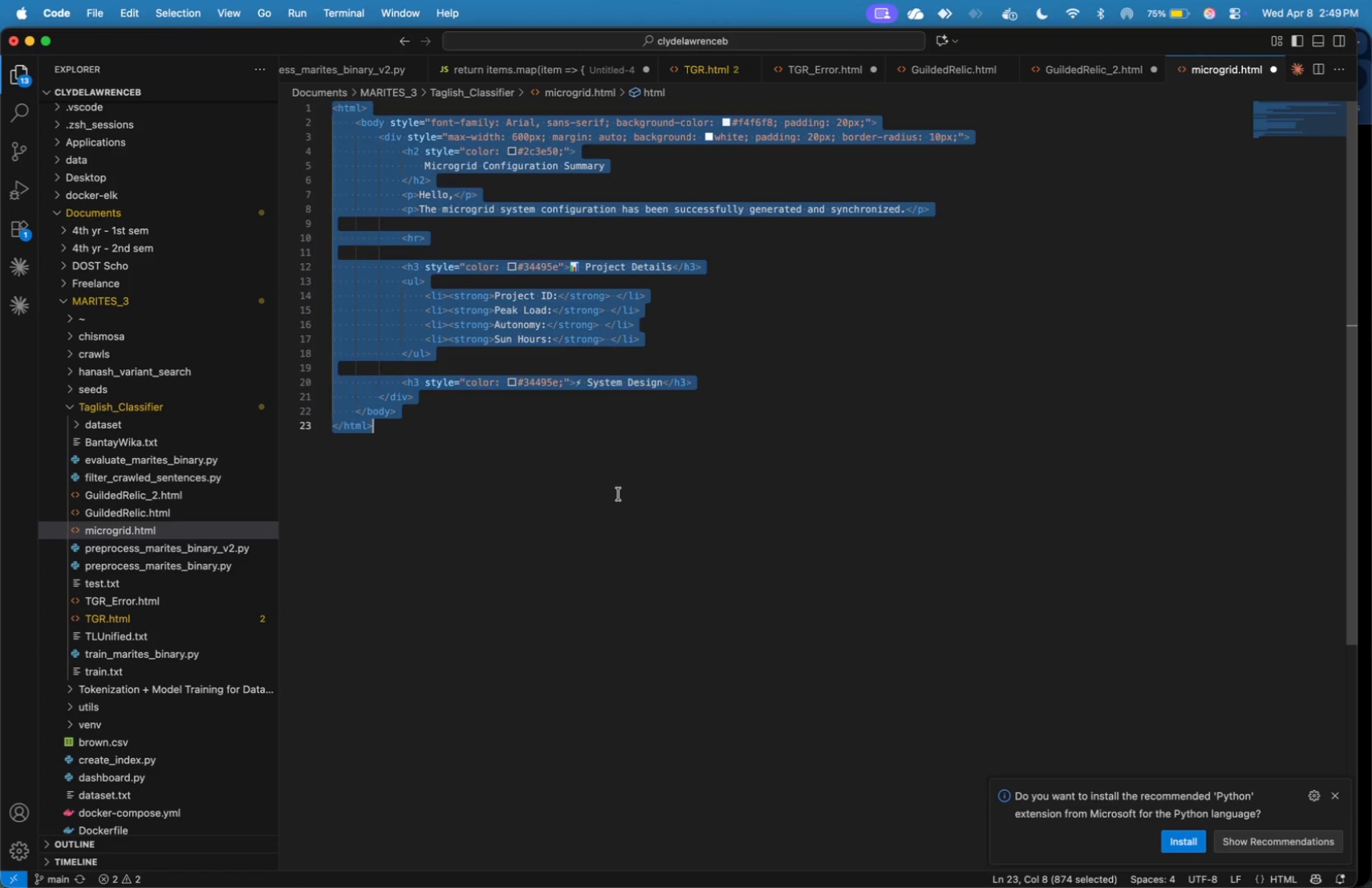 
key(Meta+V)
 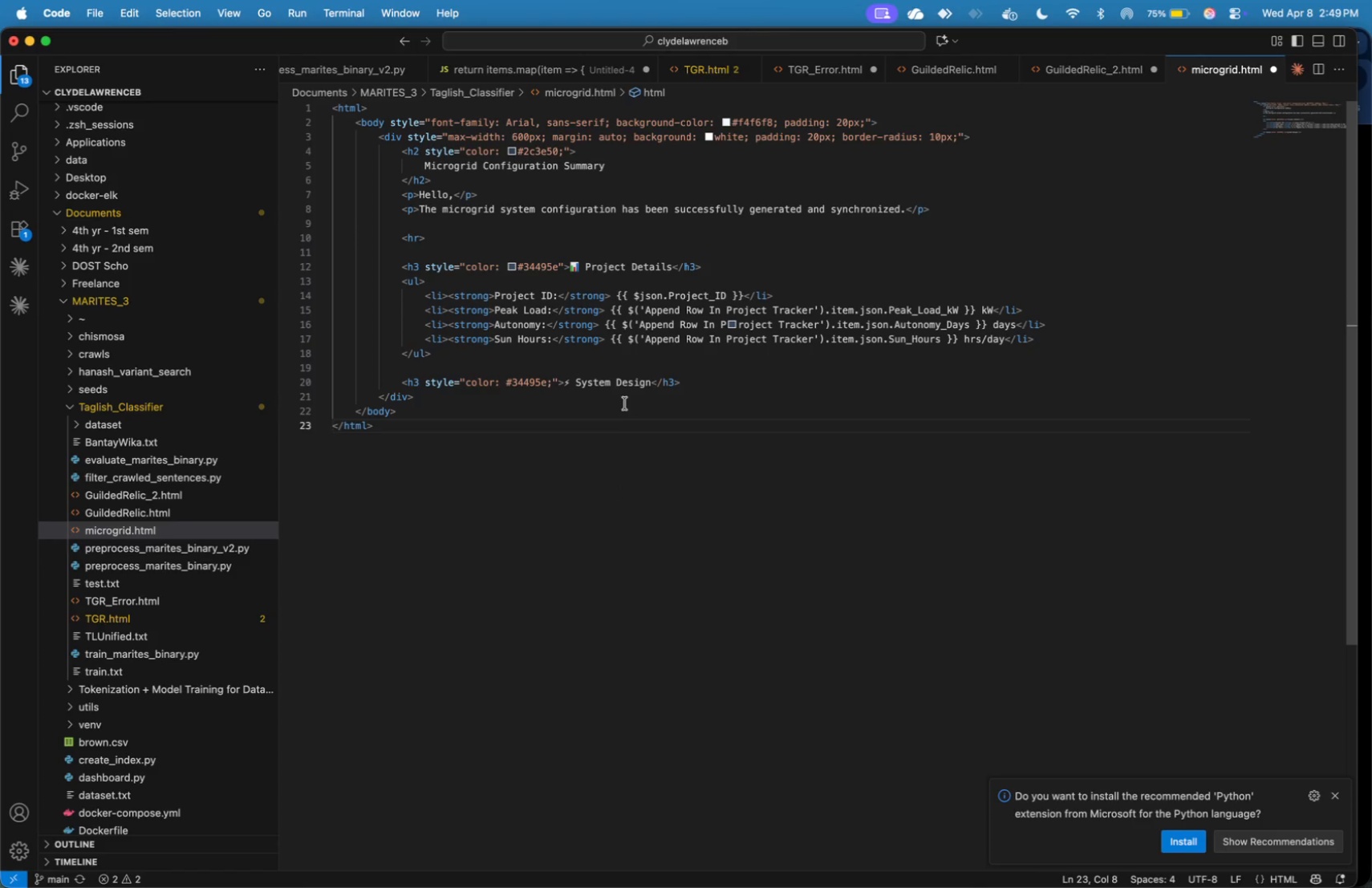 
left_click([625, 402])
 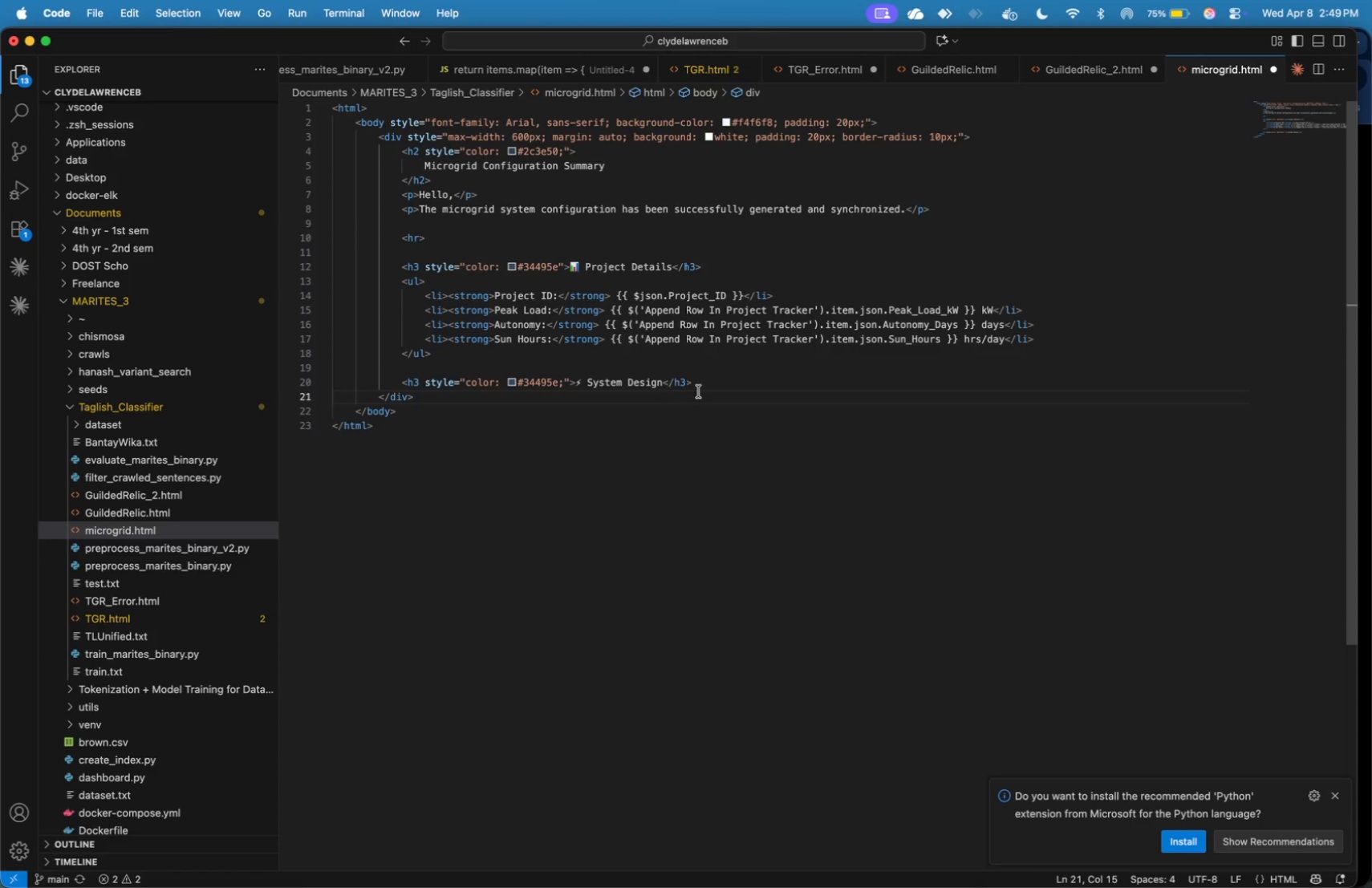 
left_click([709, 386])
 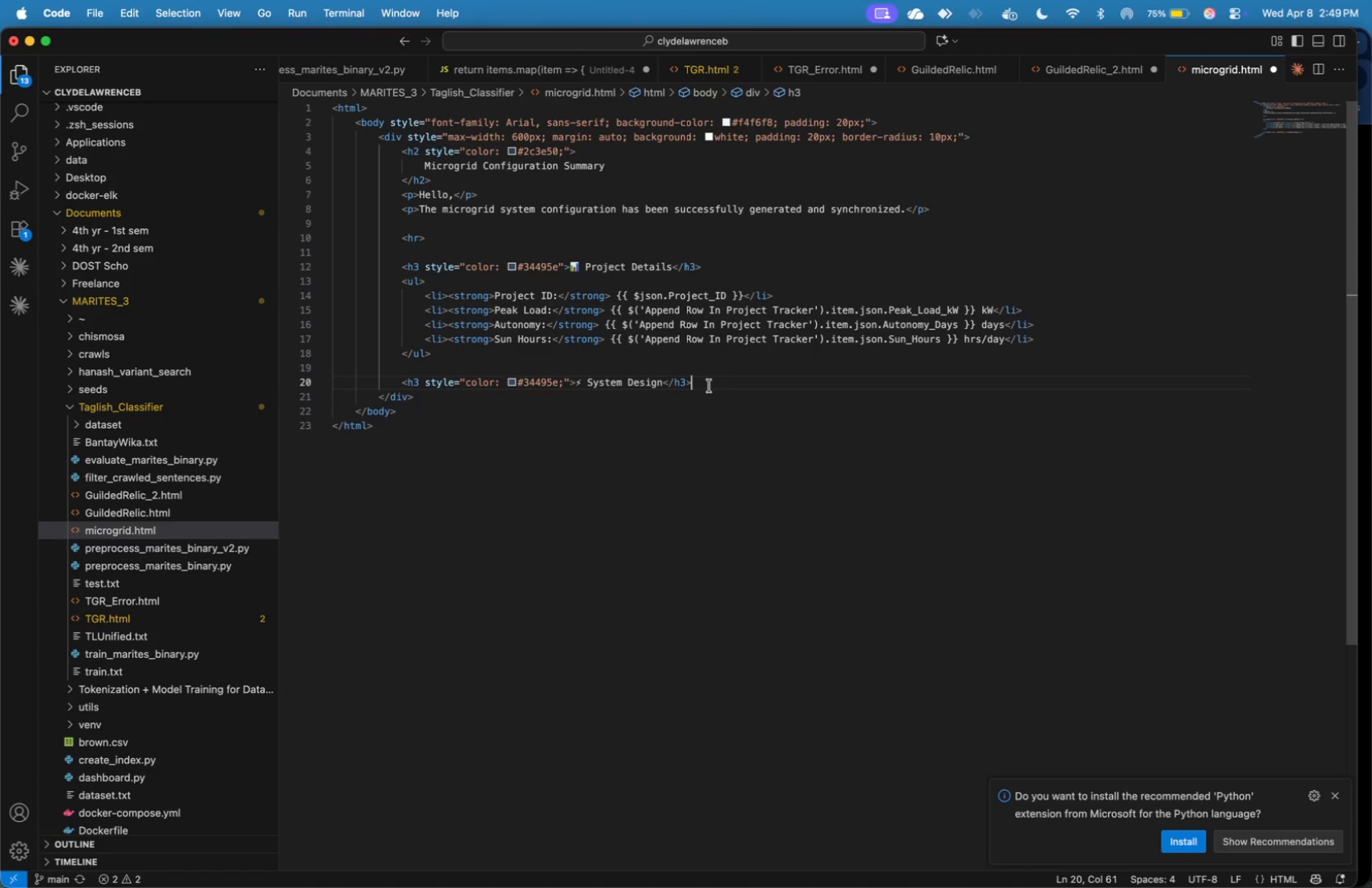 
wait(15.13)
 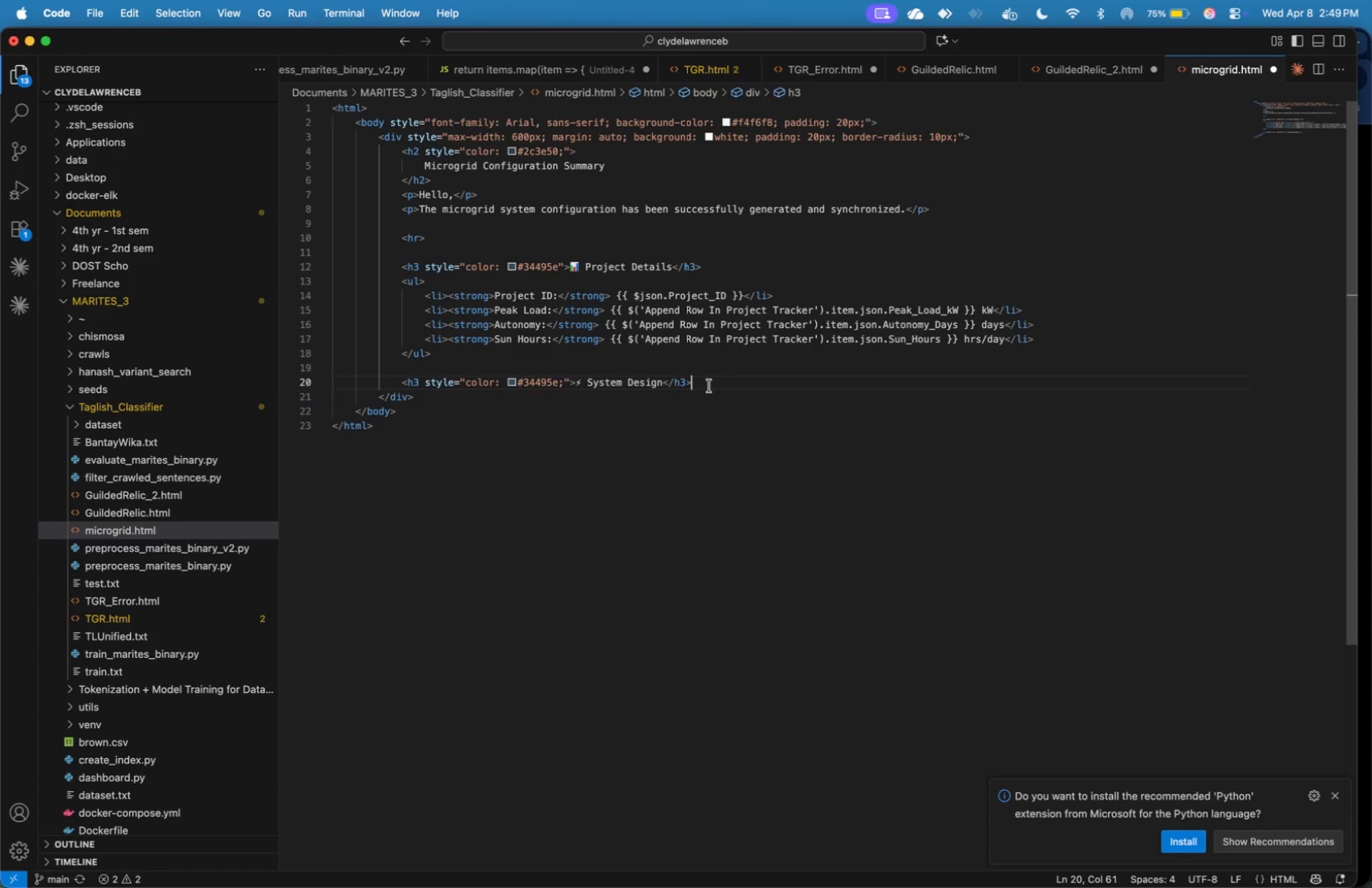 
key(Enter)
 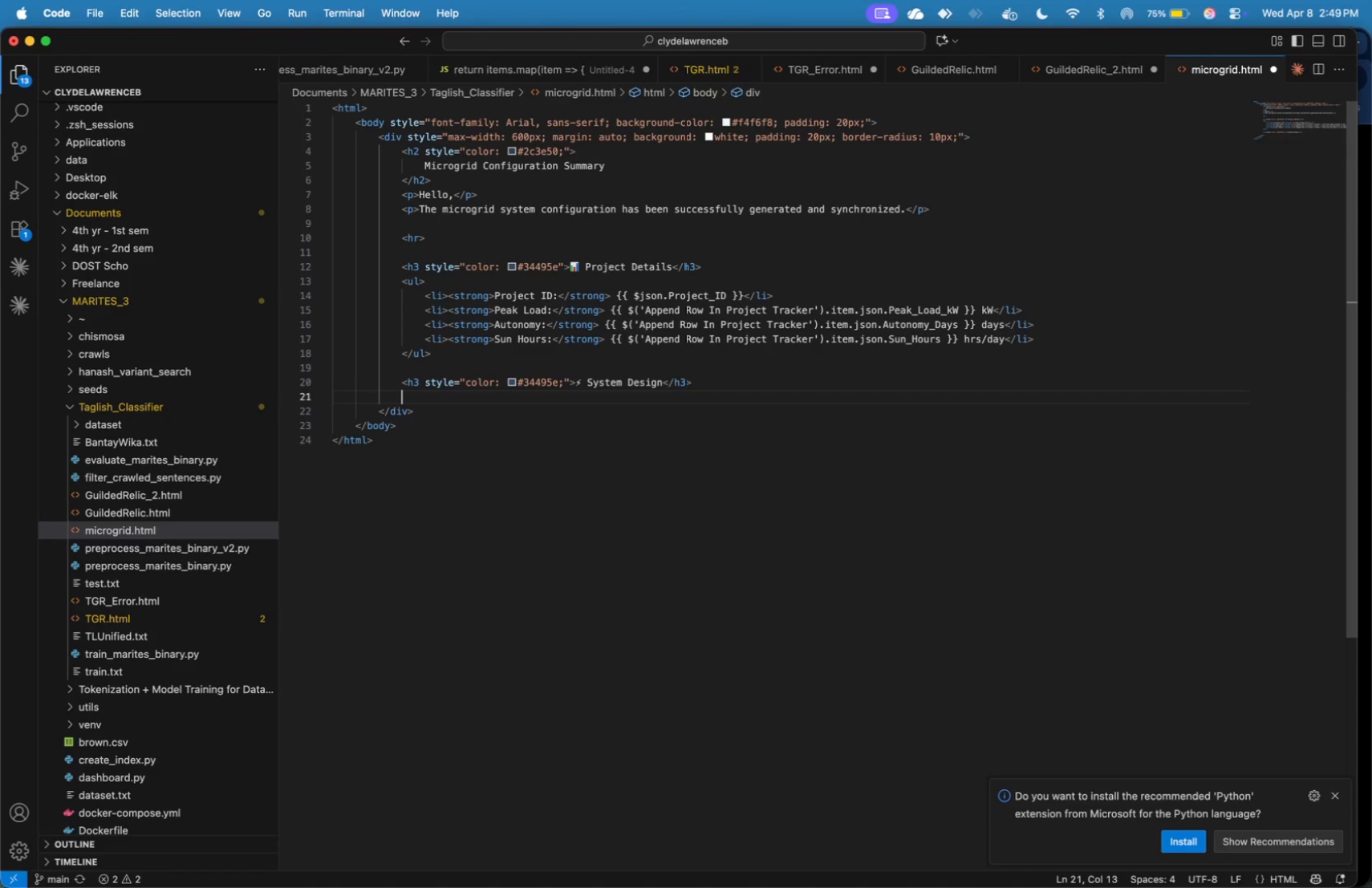 
type(<ul>)
 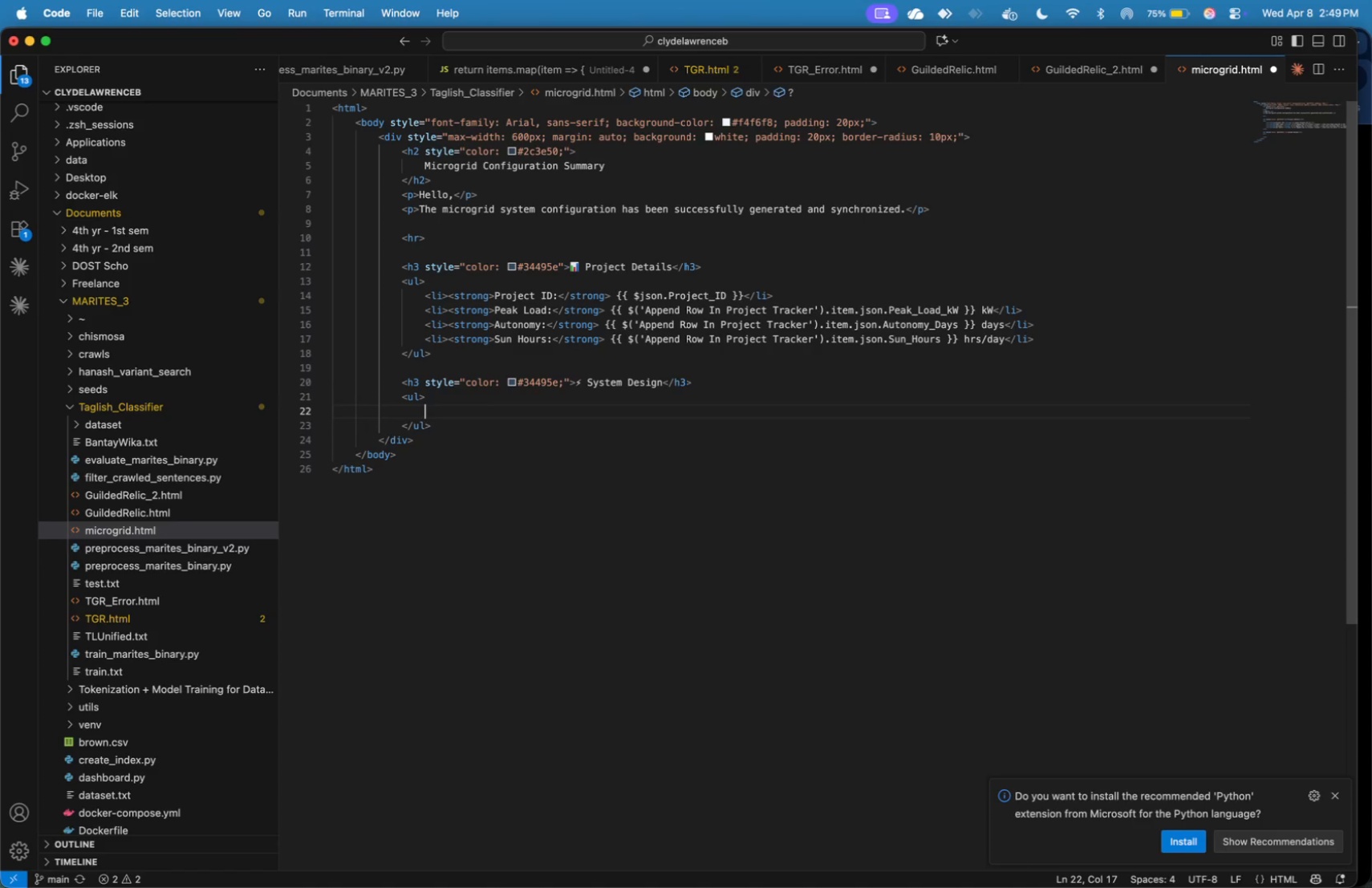 
 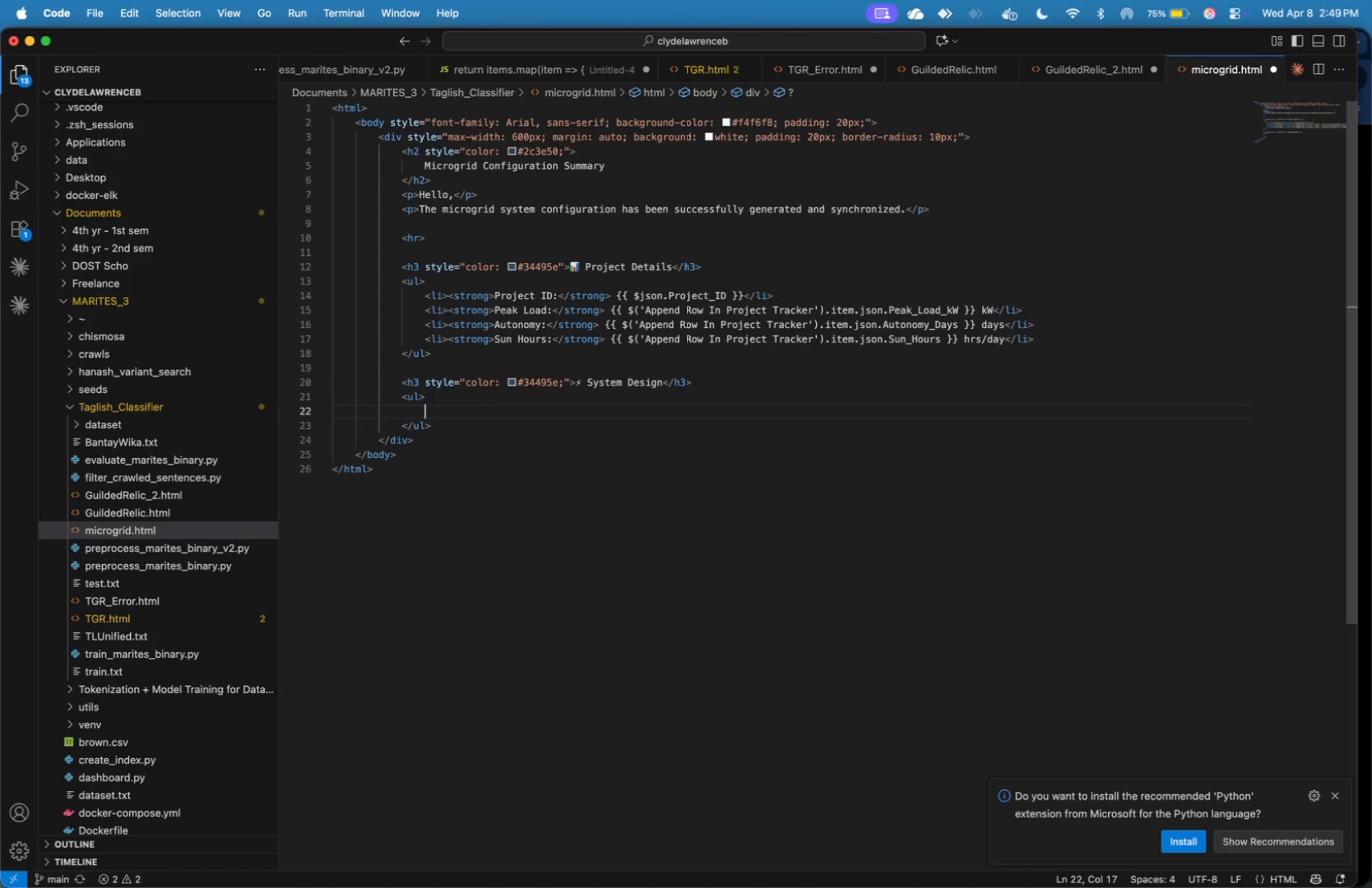 
key(Enter)
 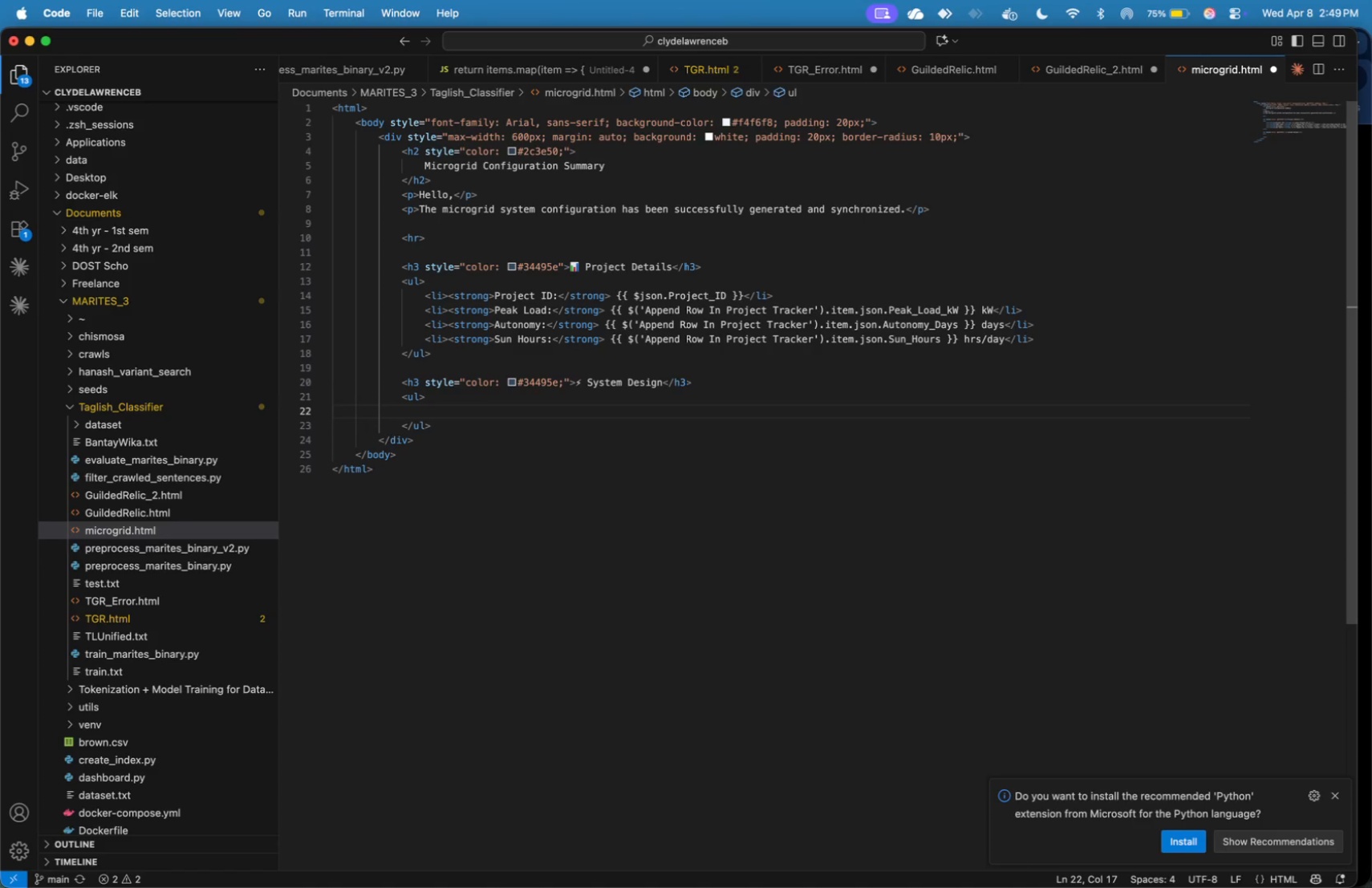 
type(<li>)
 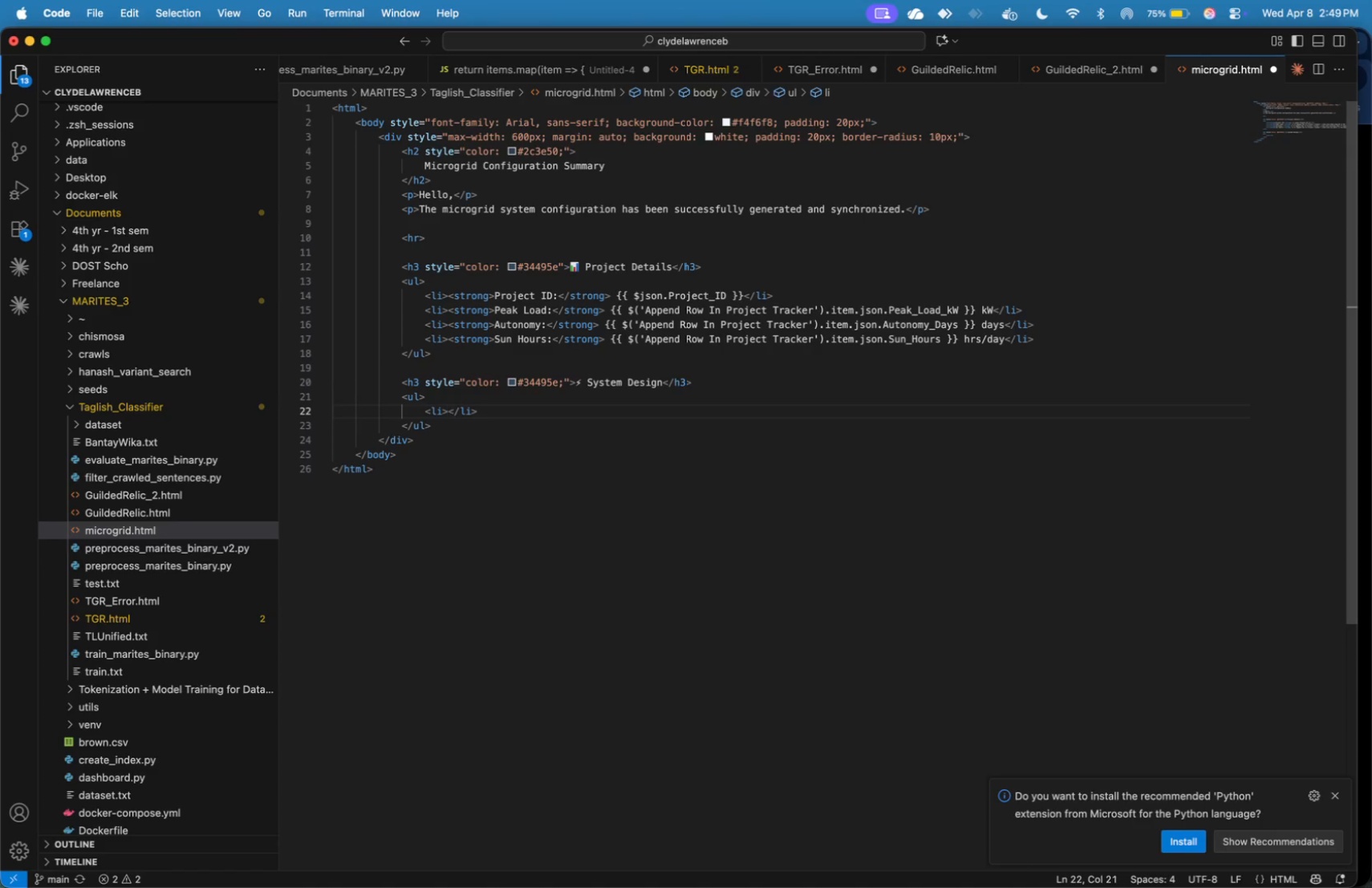 
wait(5.63)
 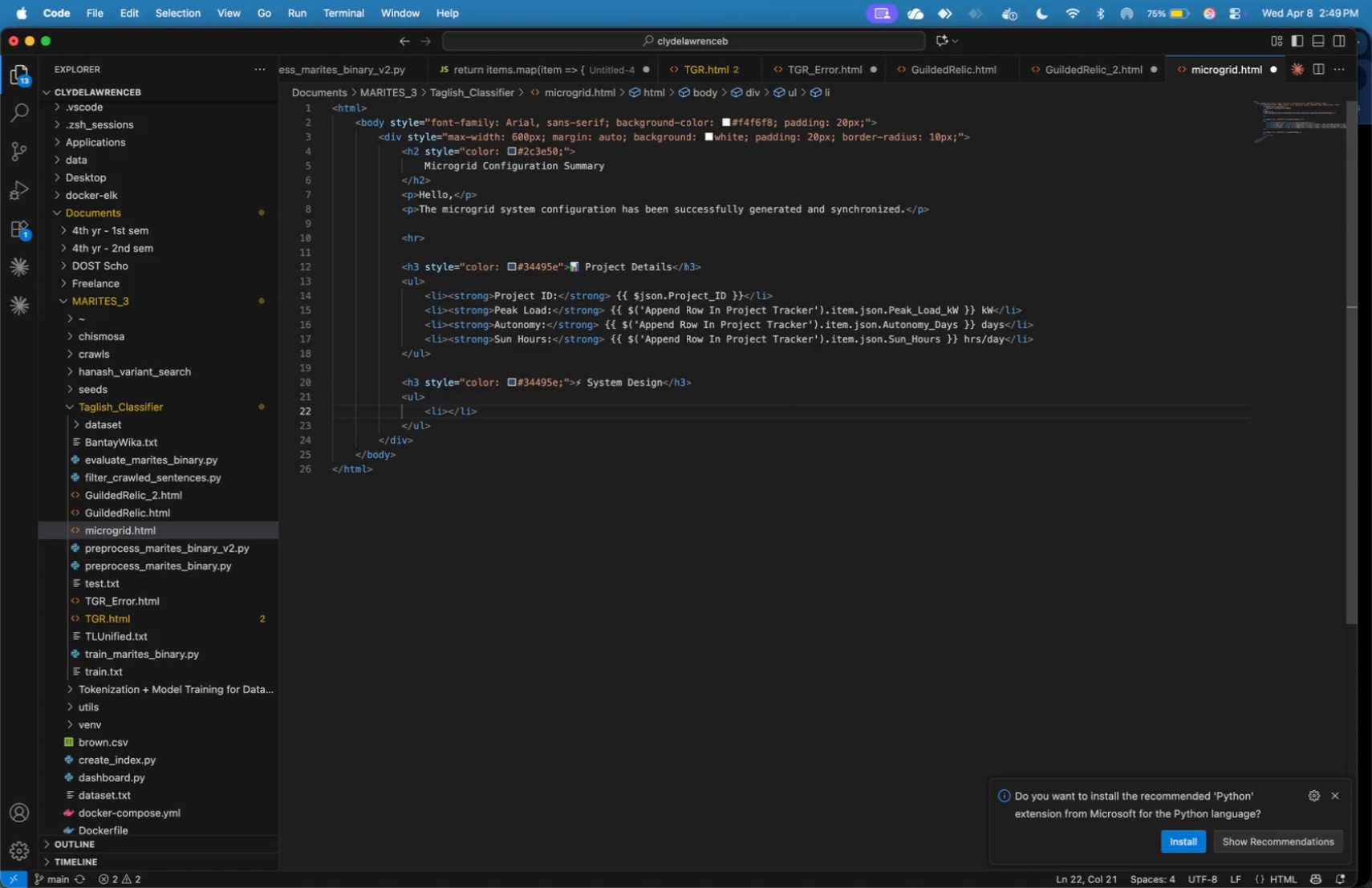 
type(s)
key(Backspace)
type(<strong>Battery System:)
 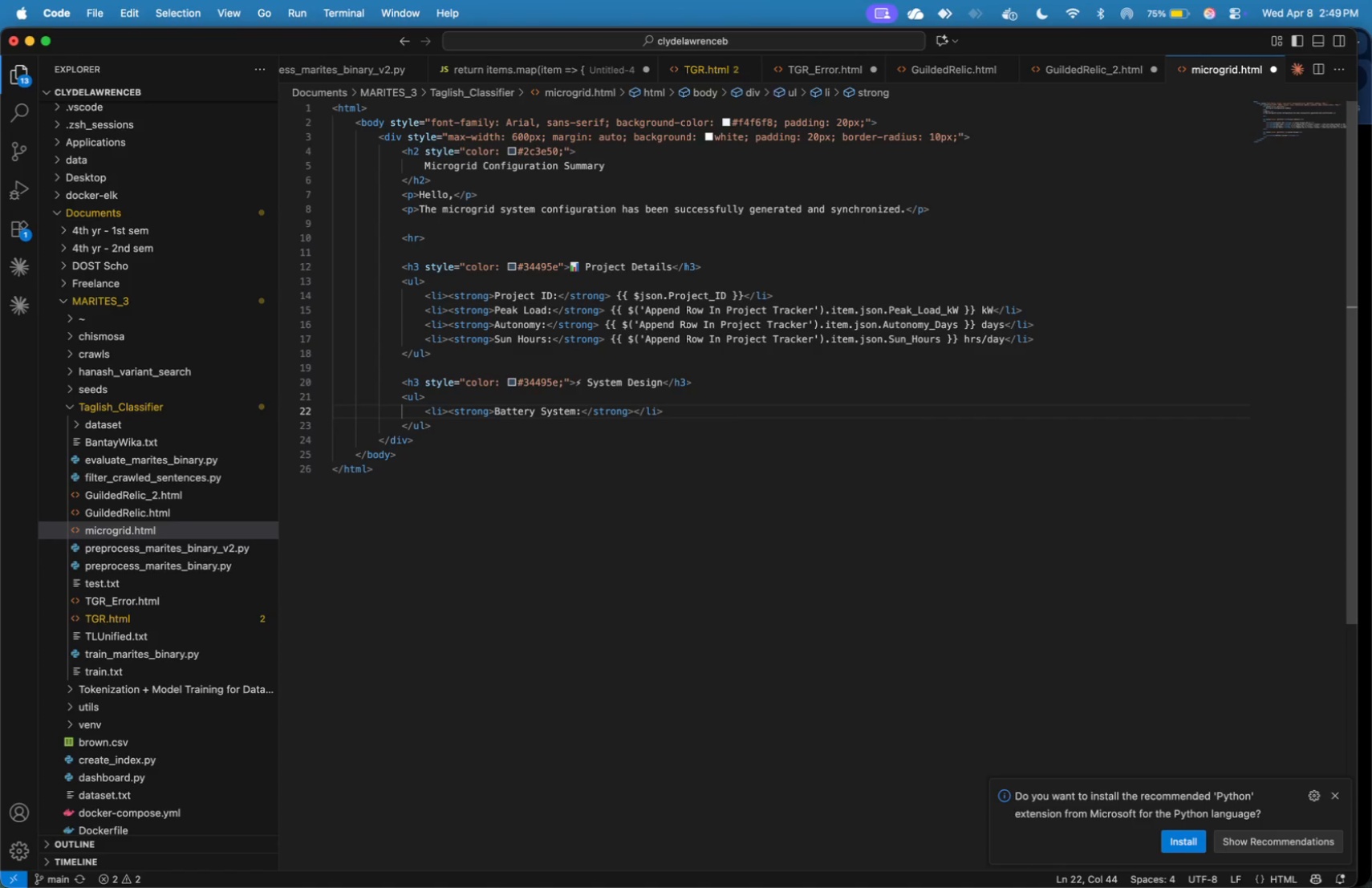 
hold_key(key=ArrowRight, duration=0.93)
 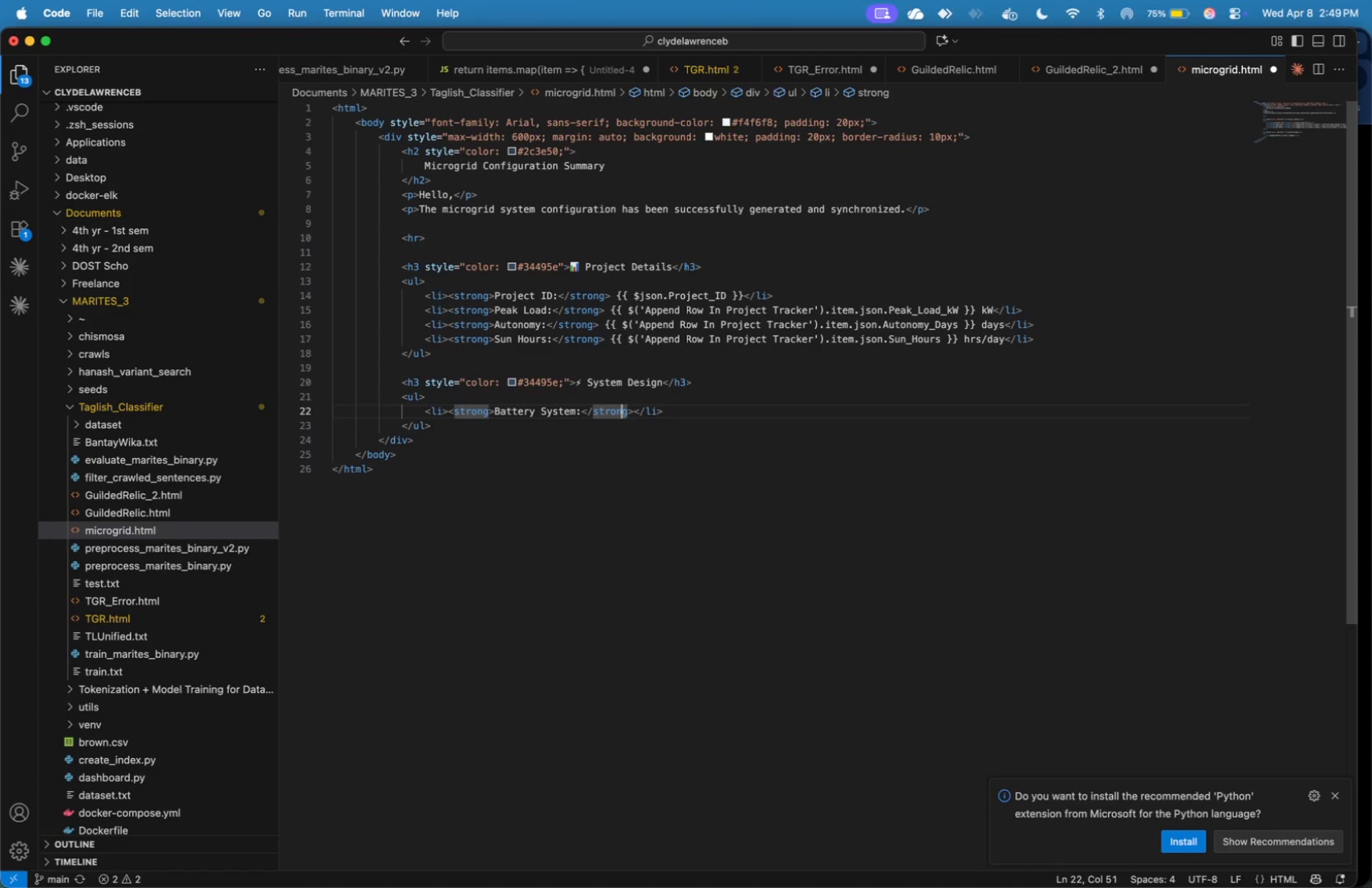 
key(ArrowRight)
 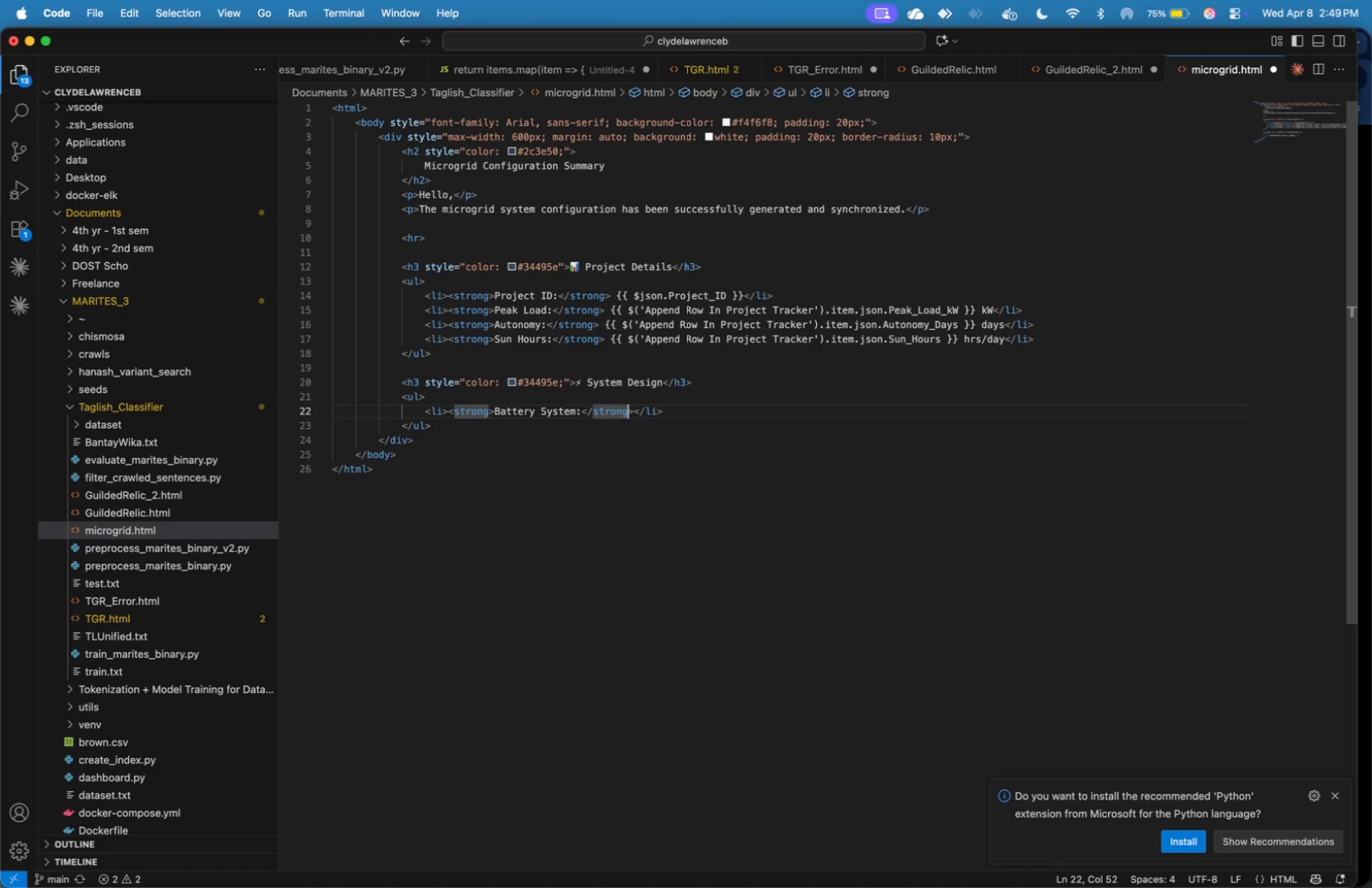 
key(ArrowRight)
 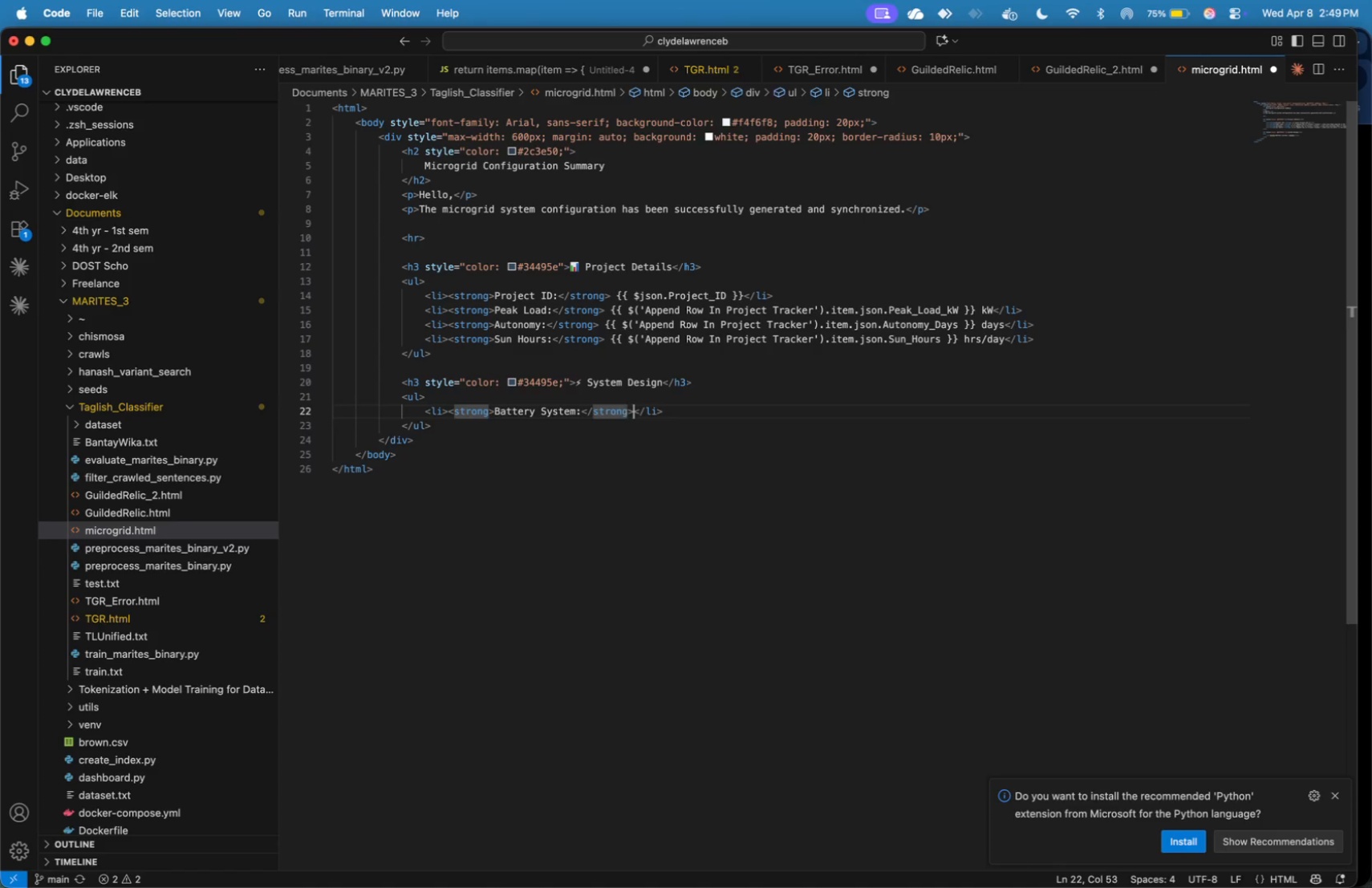 
key(ArrowRight)
 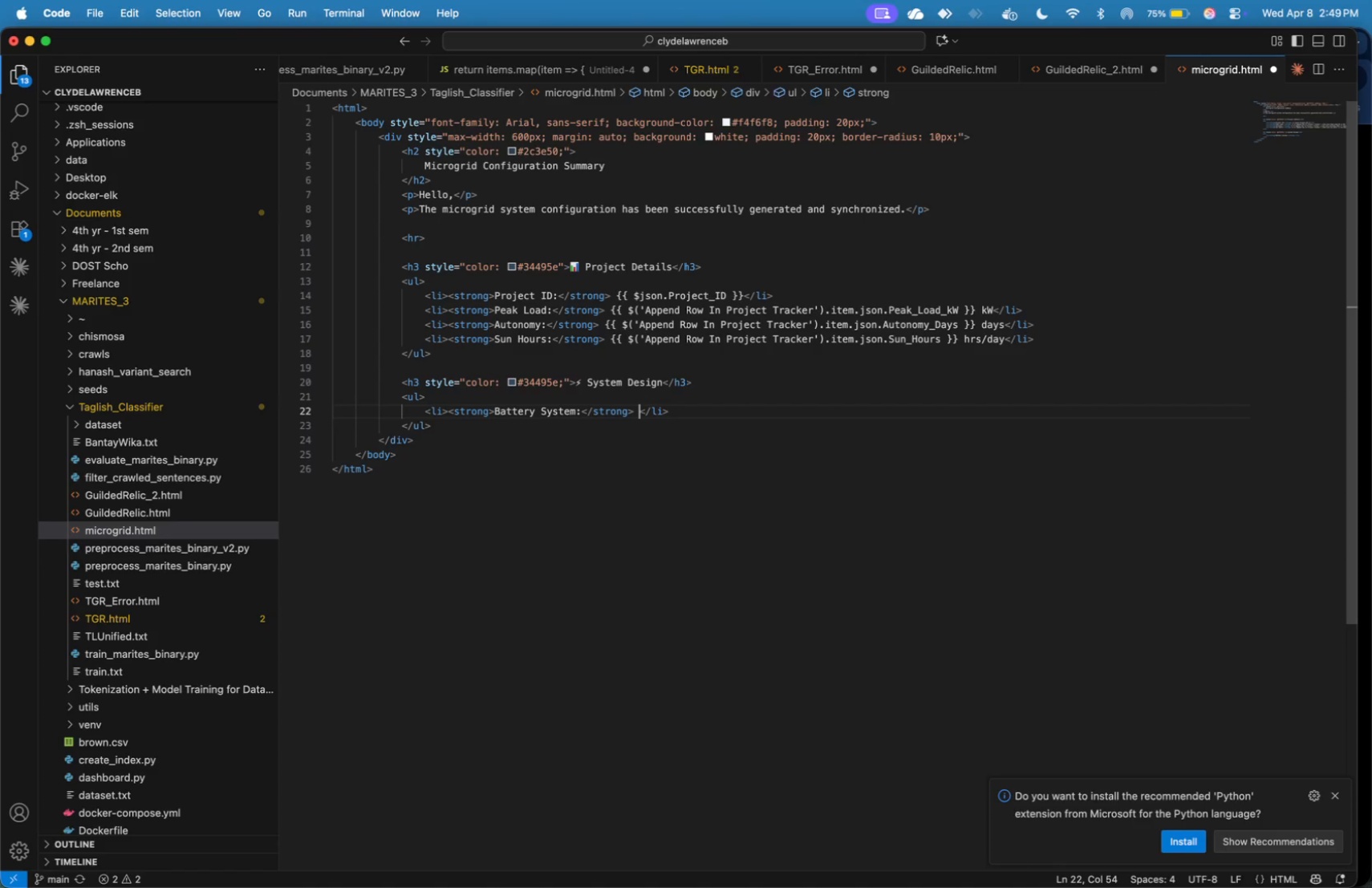 
key(Space)
 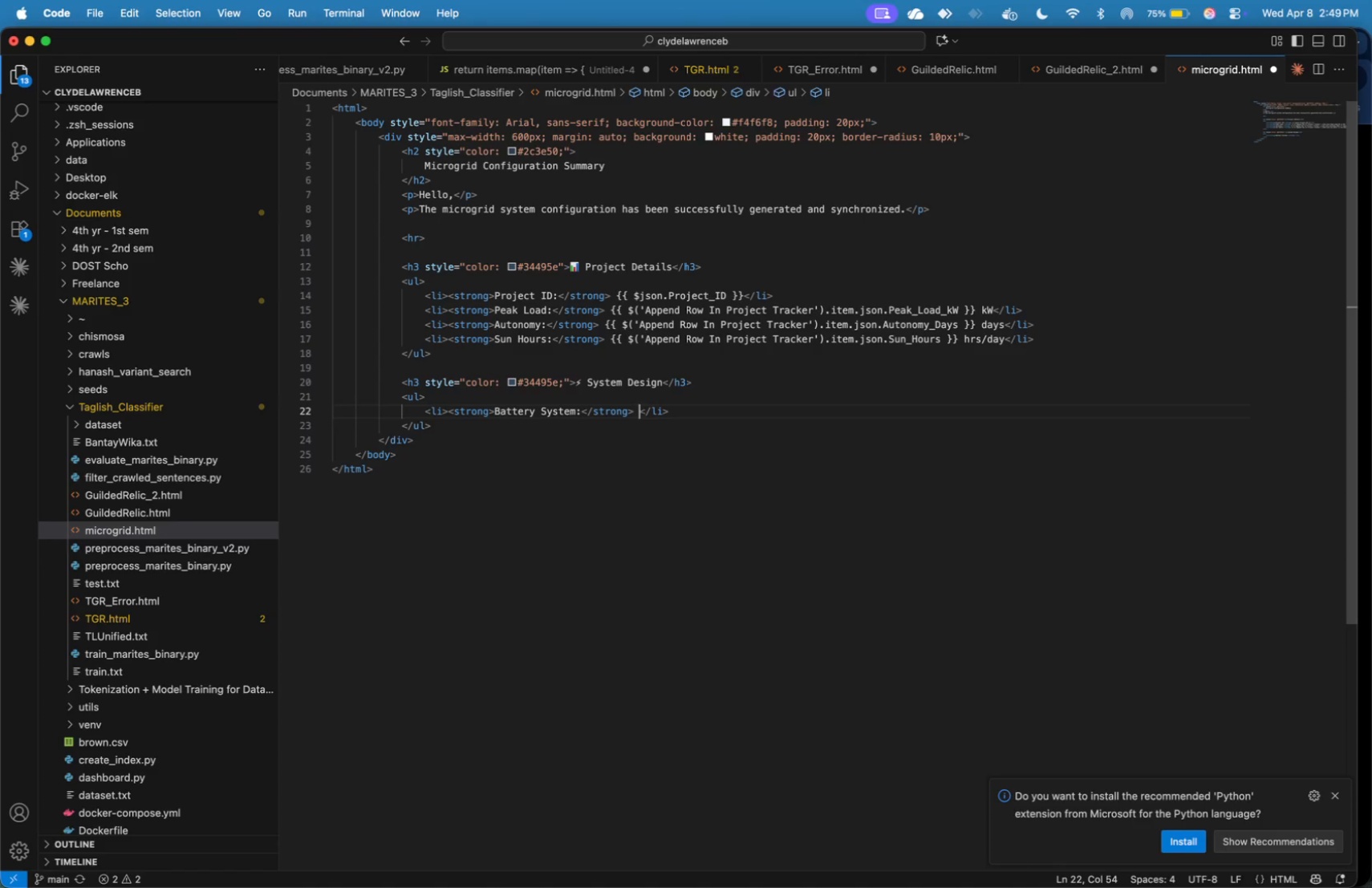 
key(ArrowRight)
 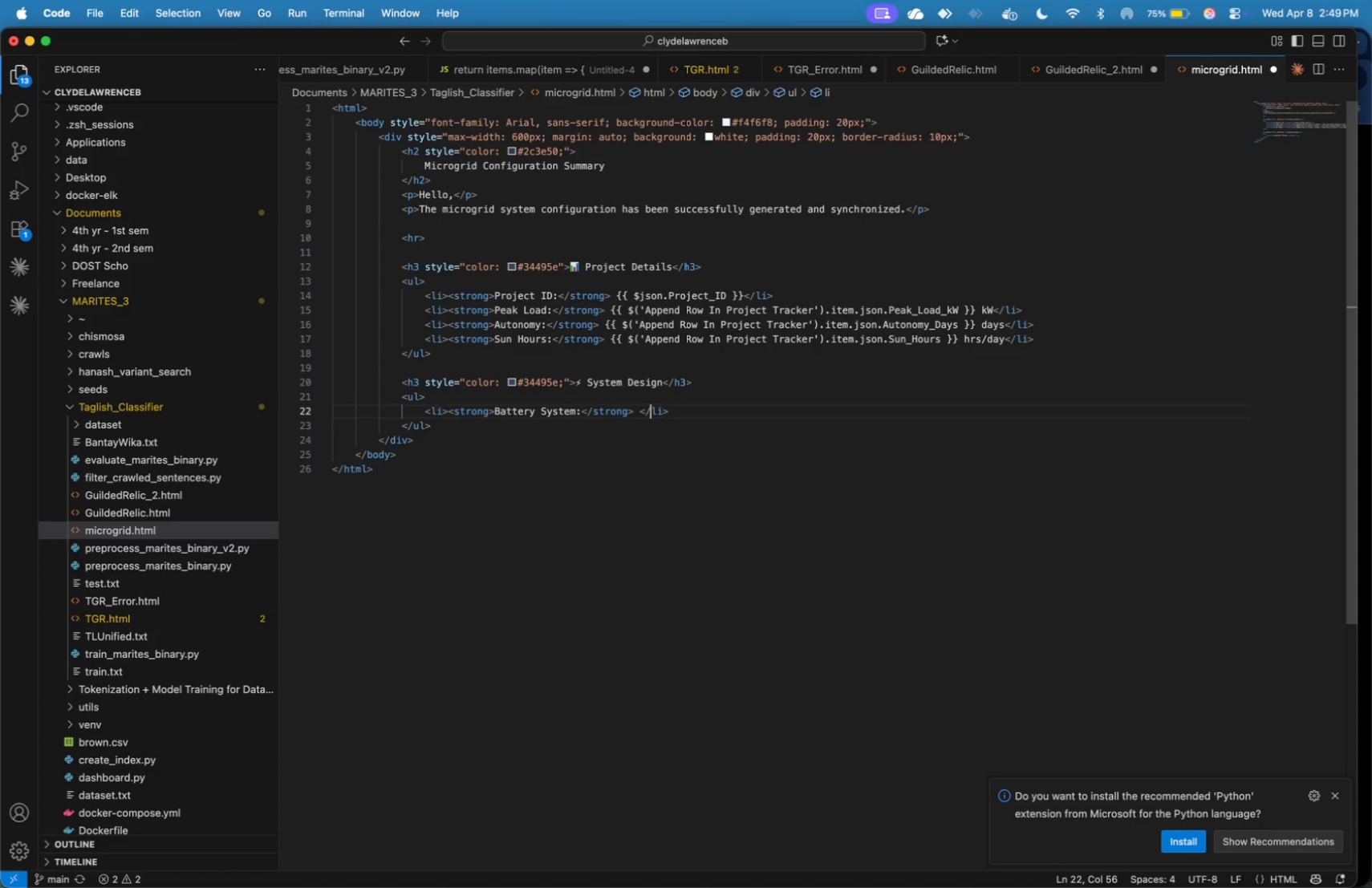 
key(ArrowRight)
 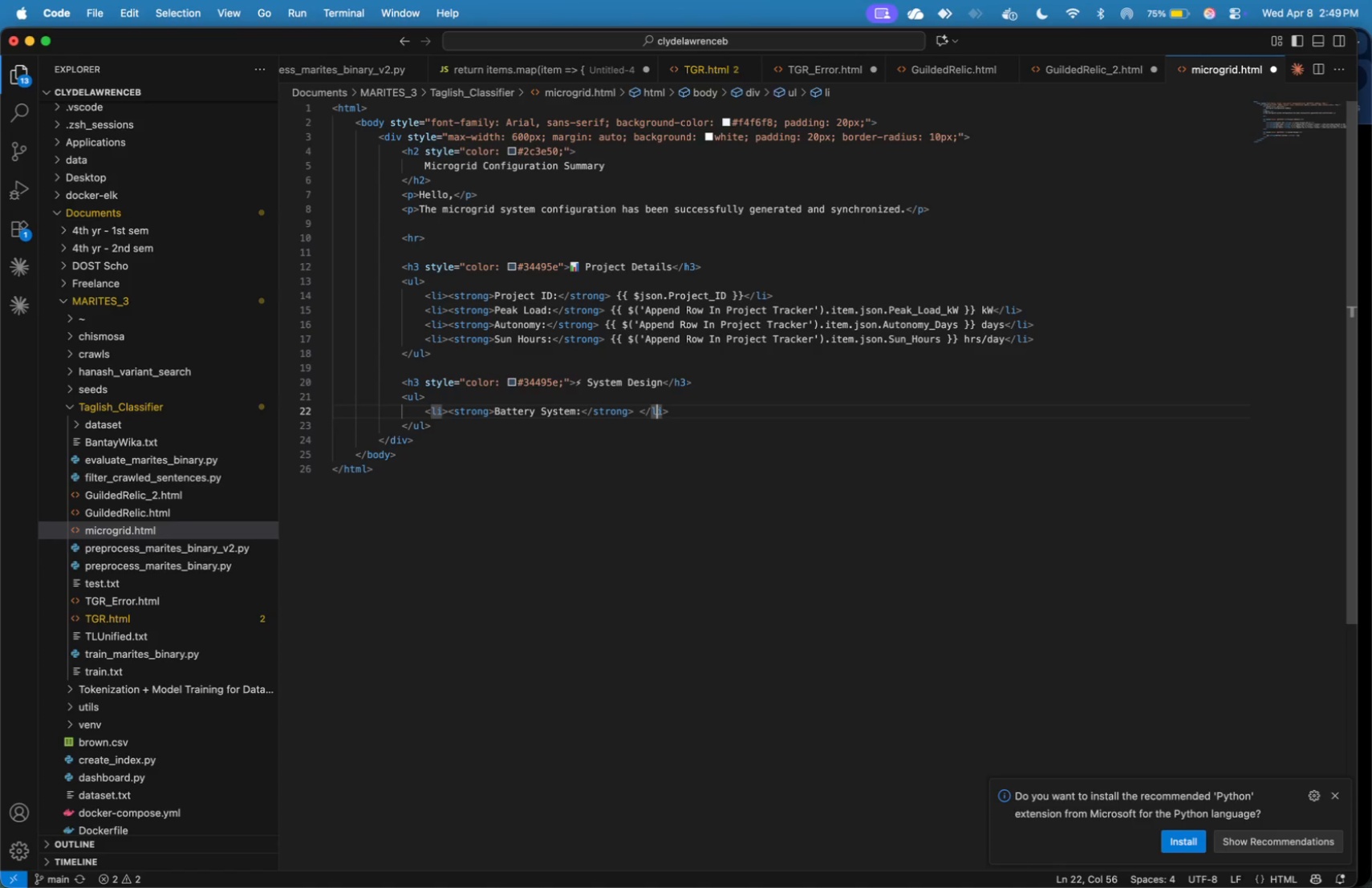 
key(ArrowRight)
 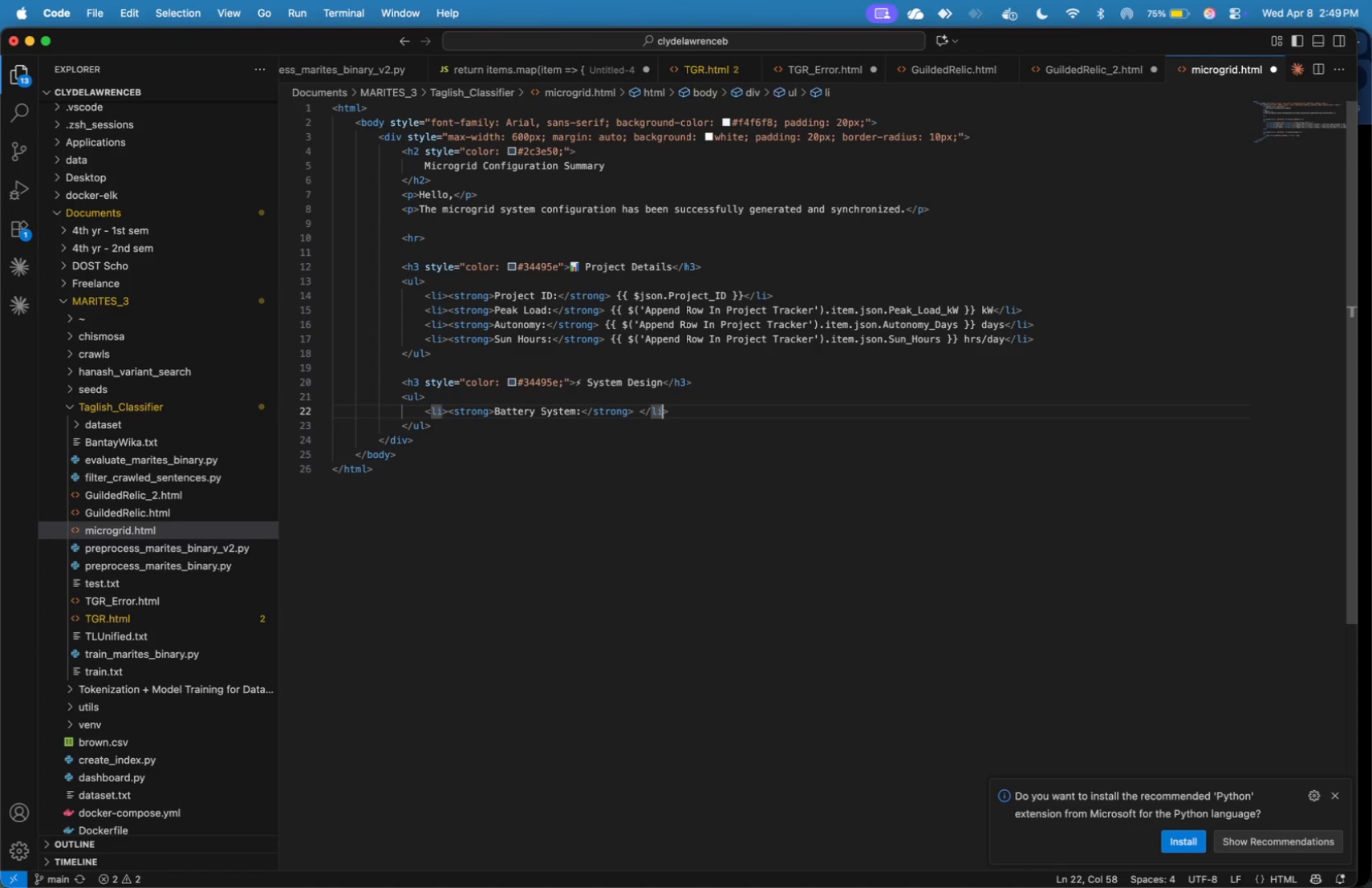 
key(ArrowRight)
 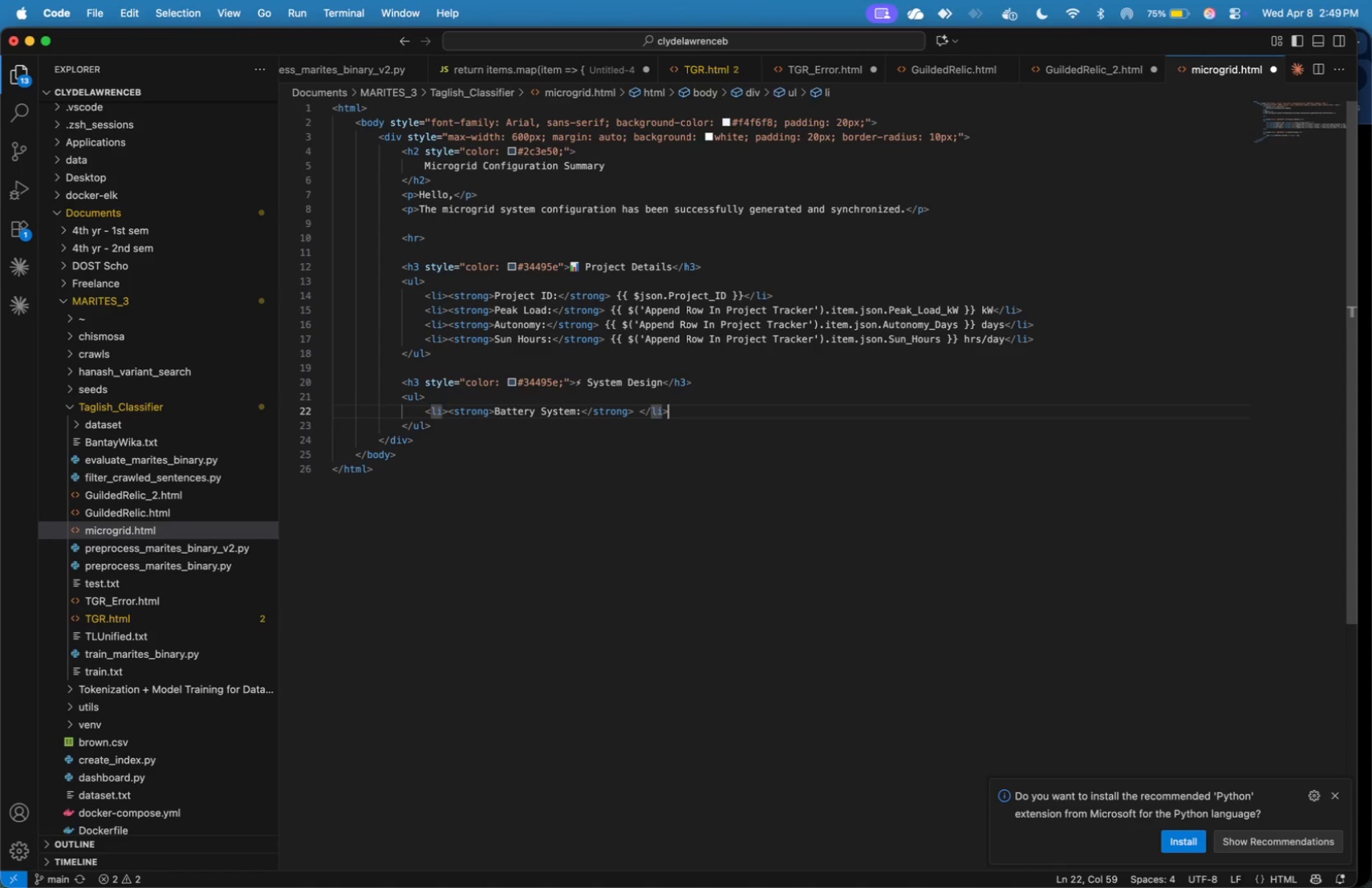 
key(ArrowRight)
 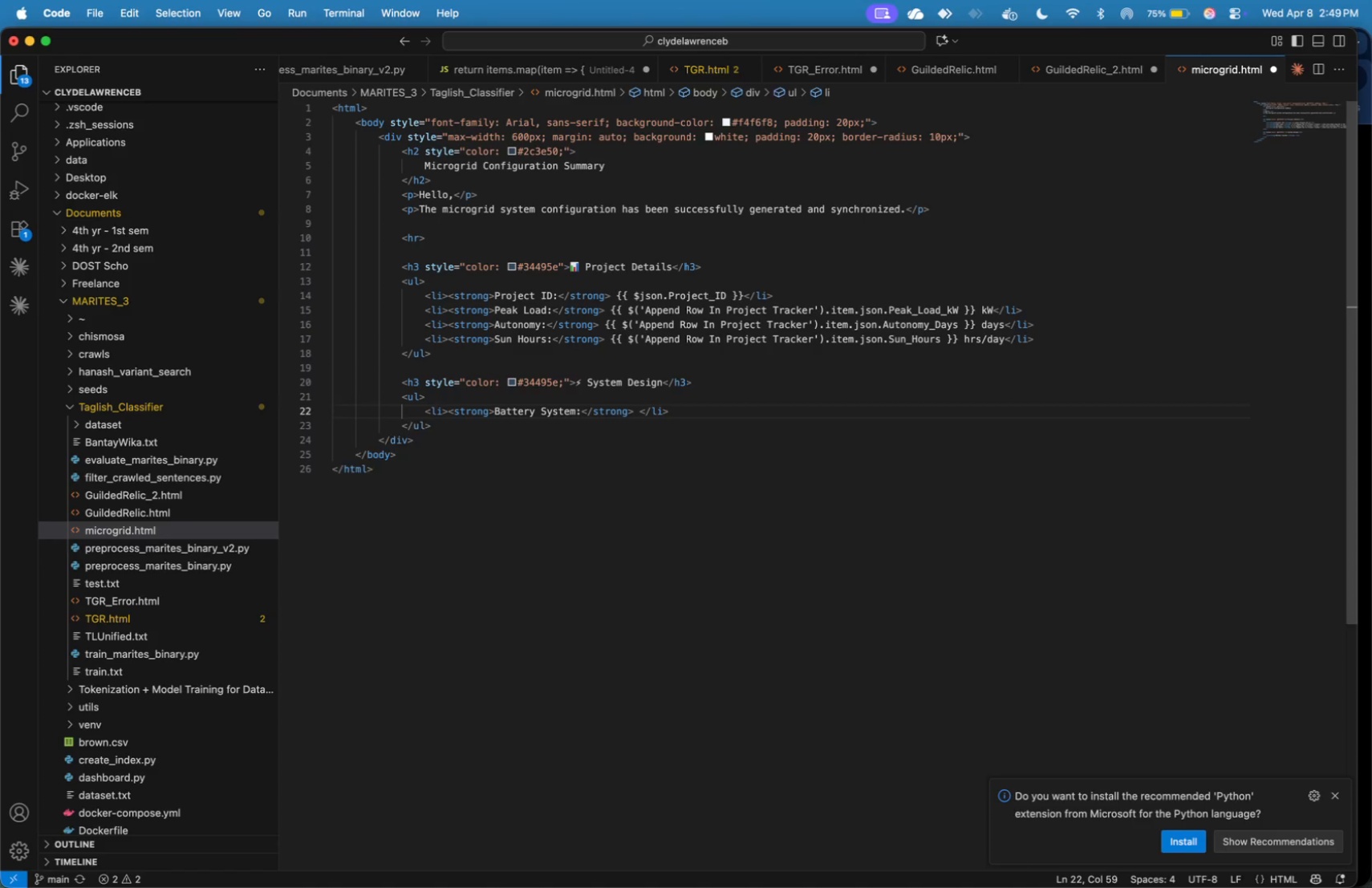 
key(Enter)
 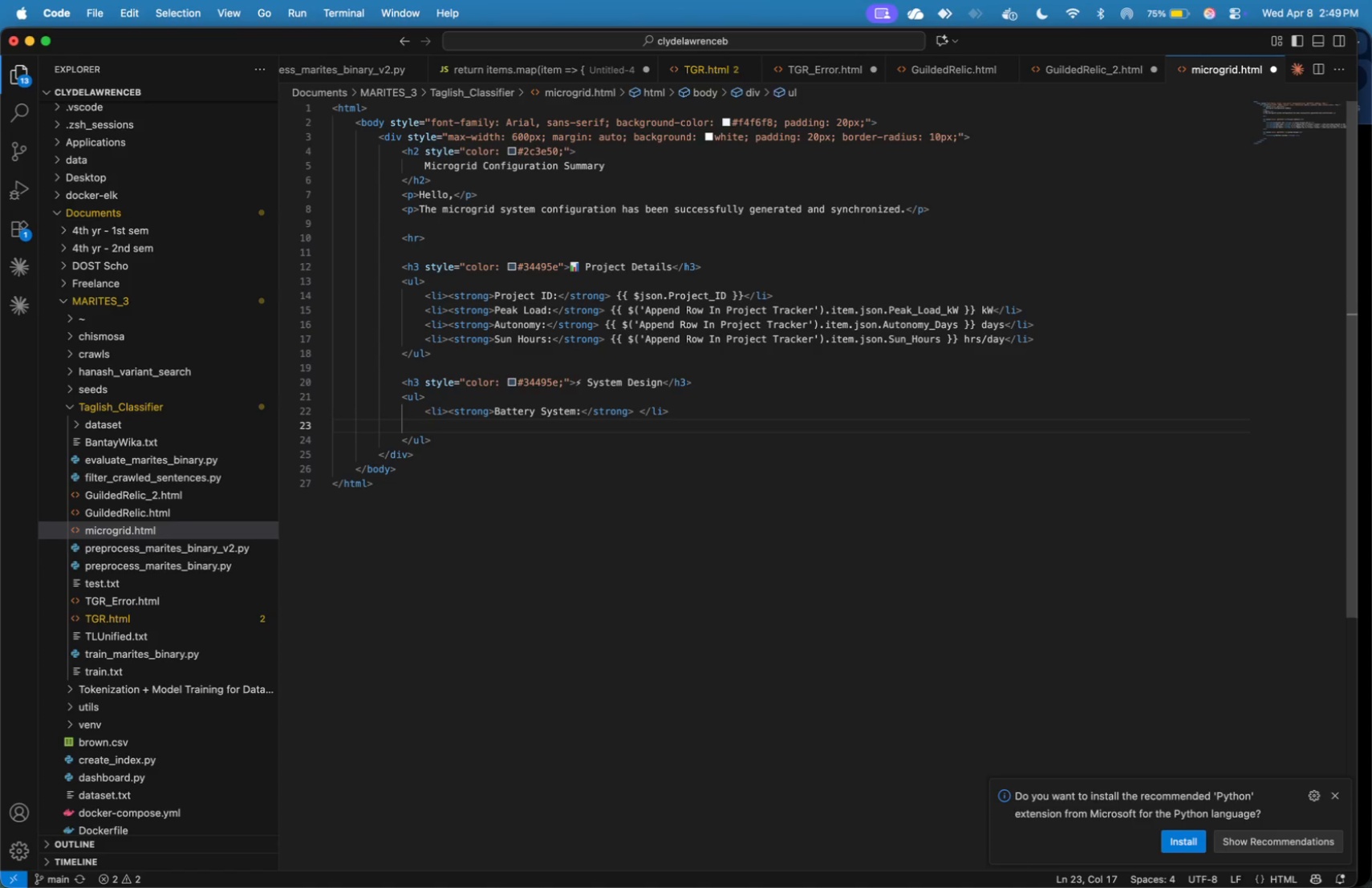 
type(<li><strong>Solar Array: )
 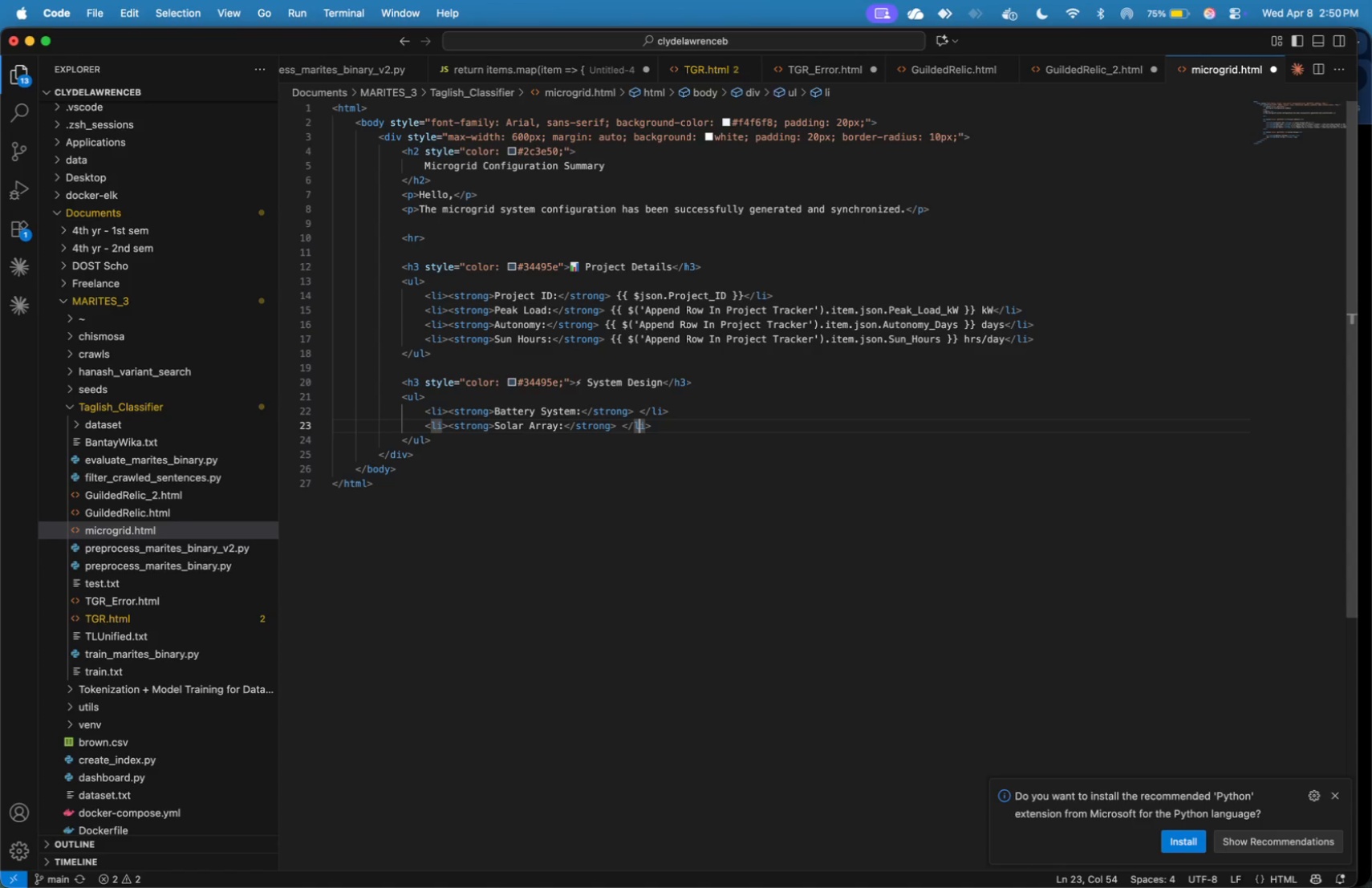 
 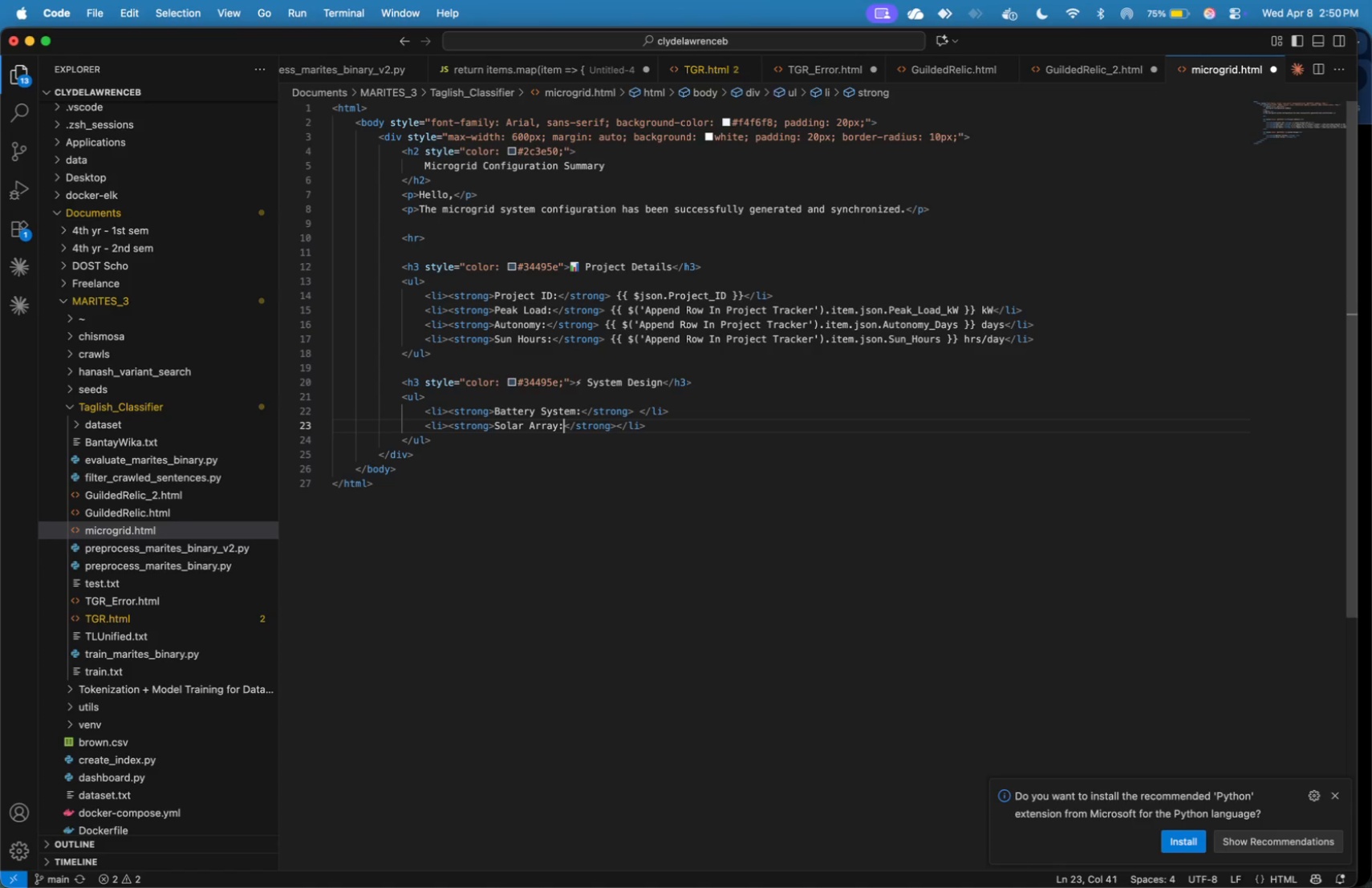 
hold_key(key=ArrowRight, duration=1.16)
 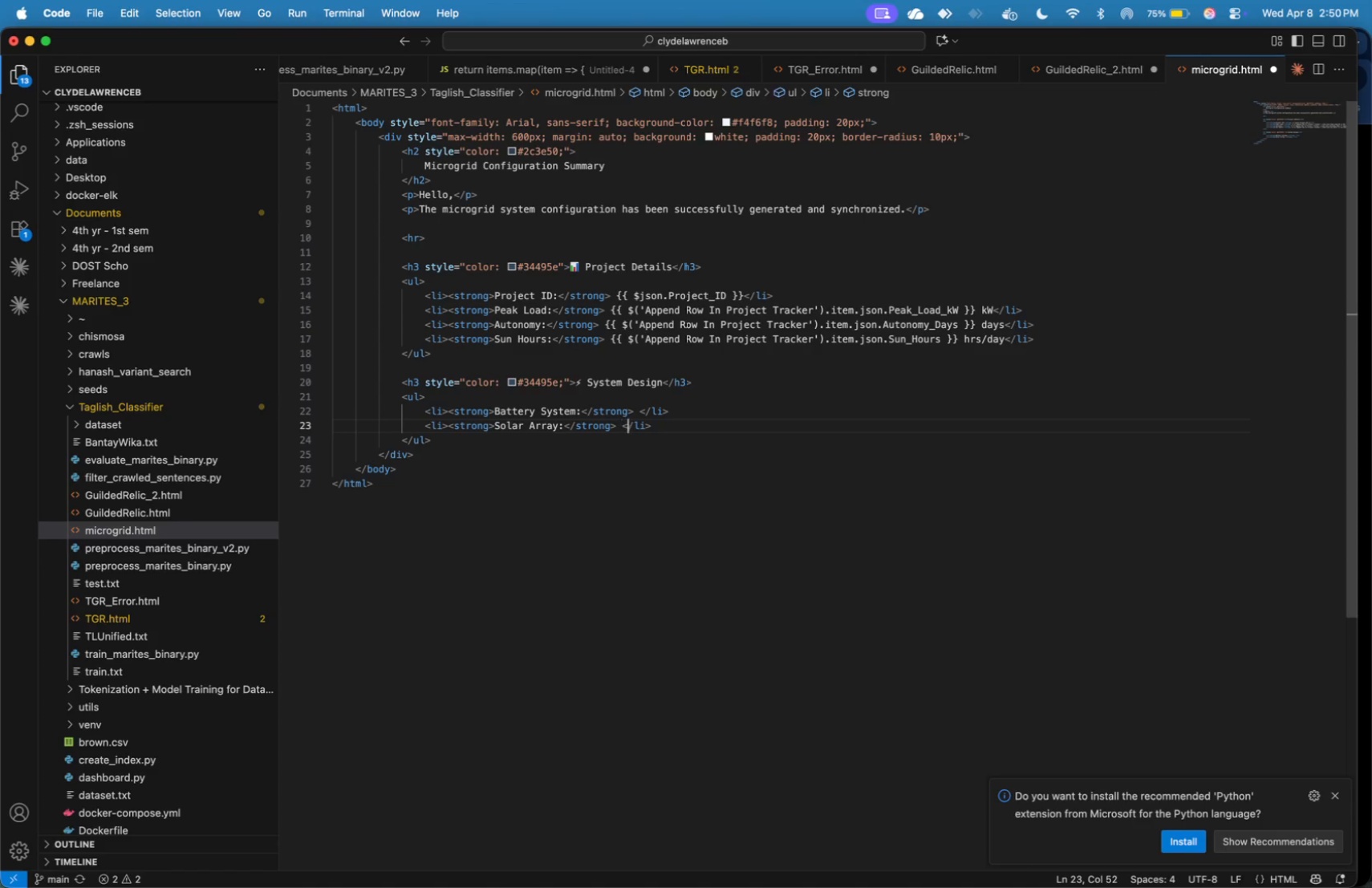 
key(ArrowRight)
 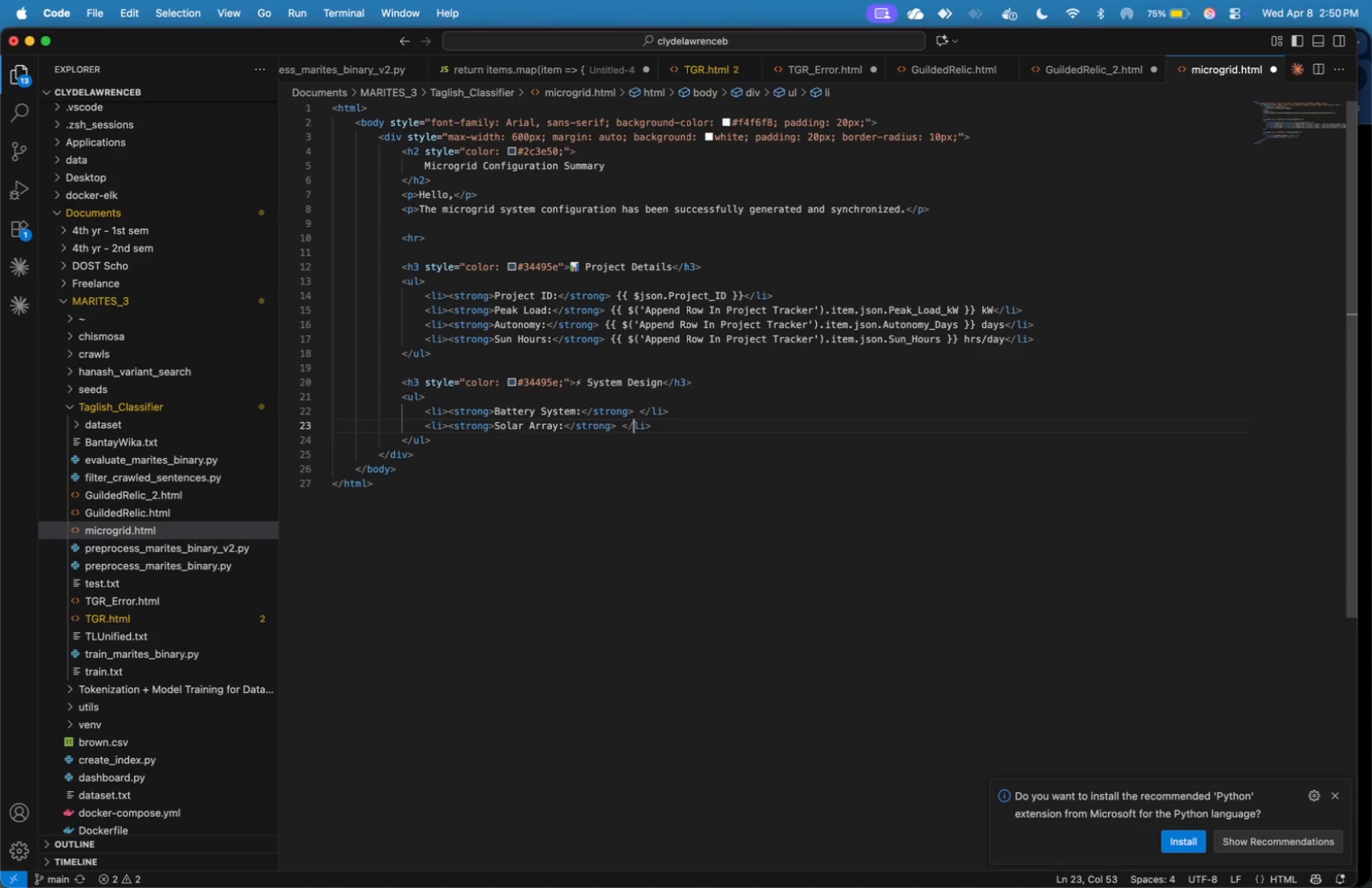 
key(ArrowRight)
 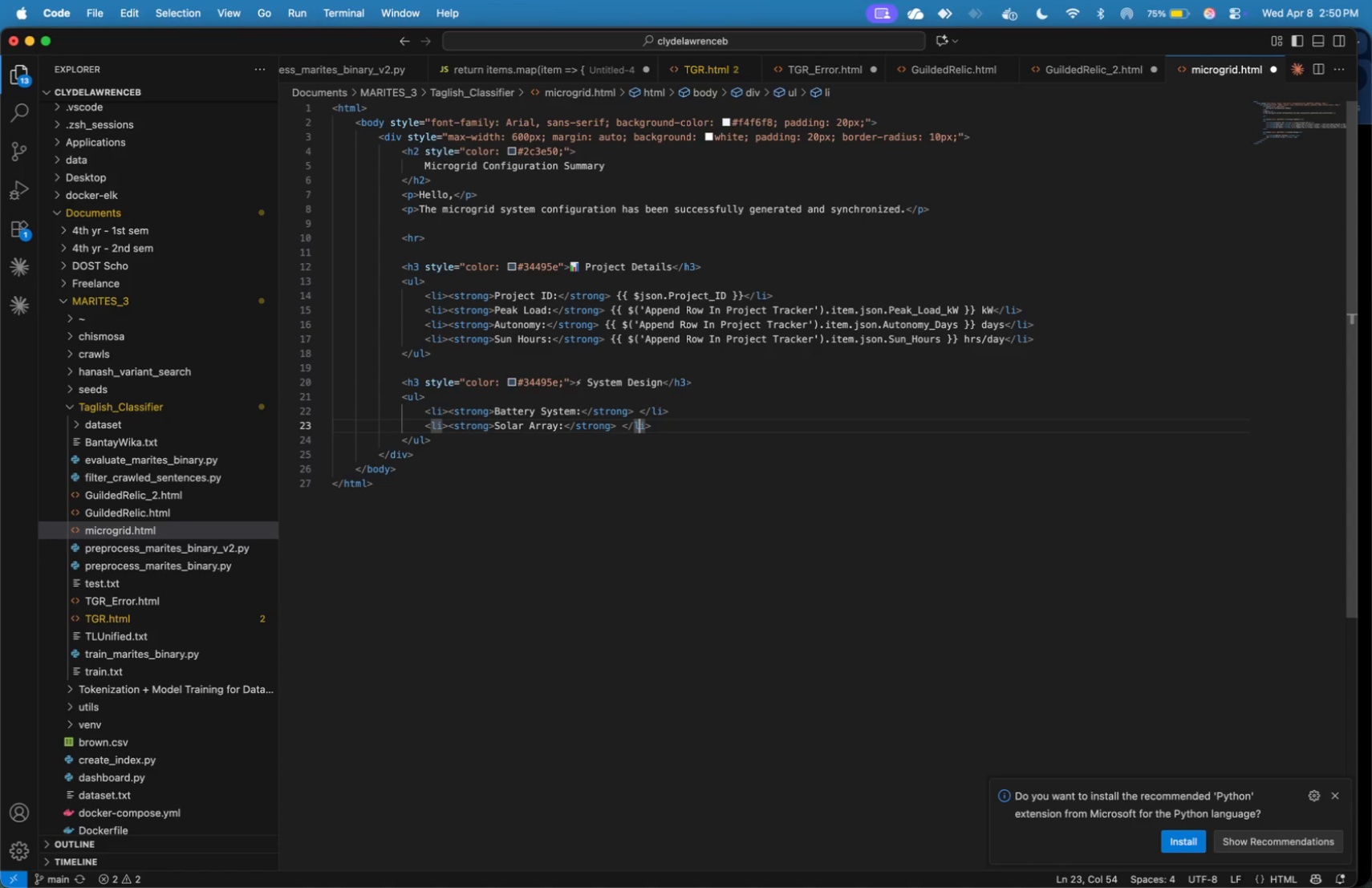 
key(ArrowRight)
 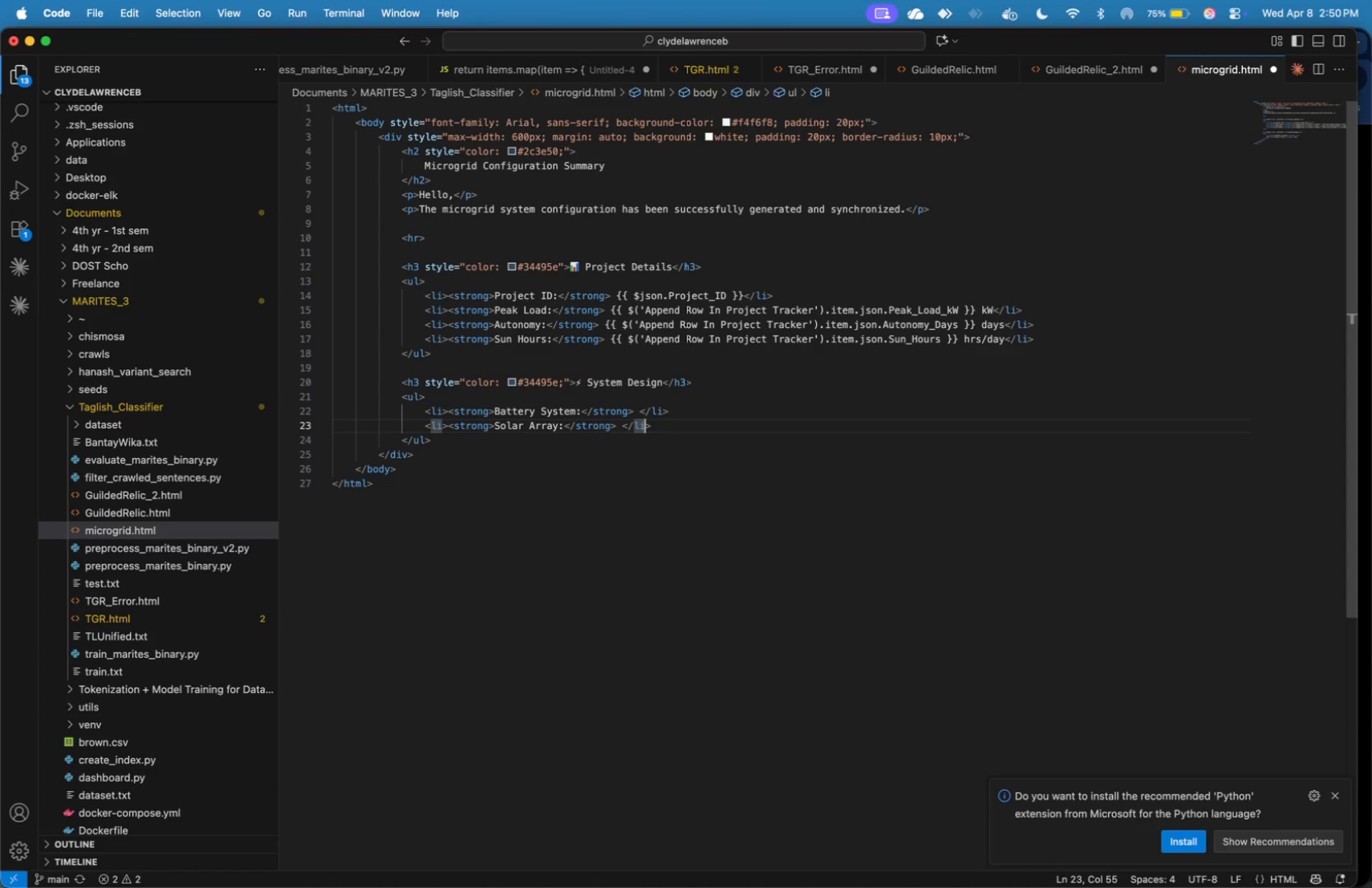 
key(ArrowRight)
 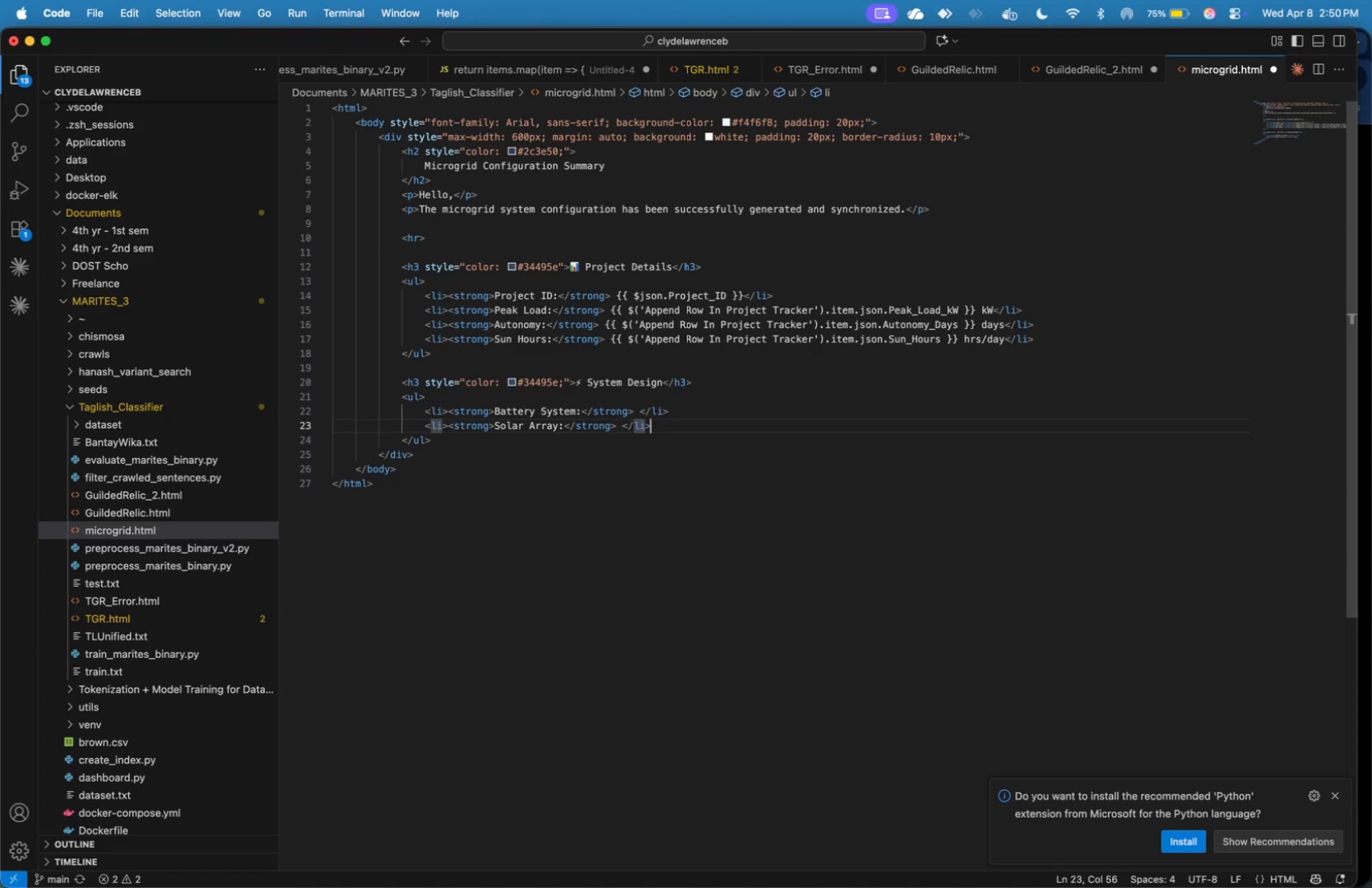 
key(ArrowRight)
 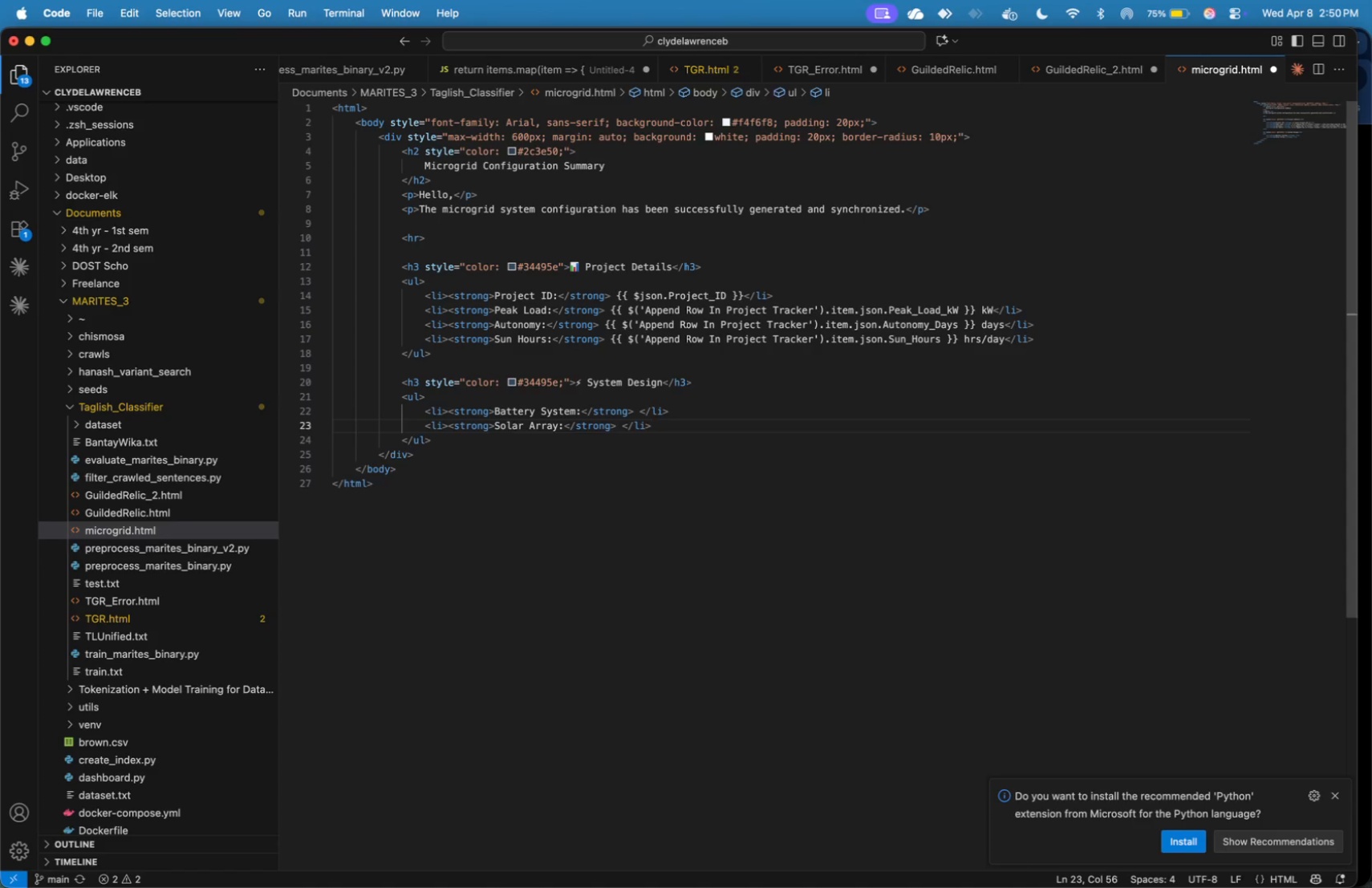 
key(Enter)
 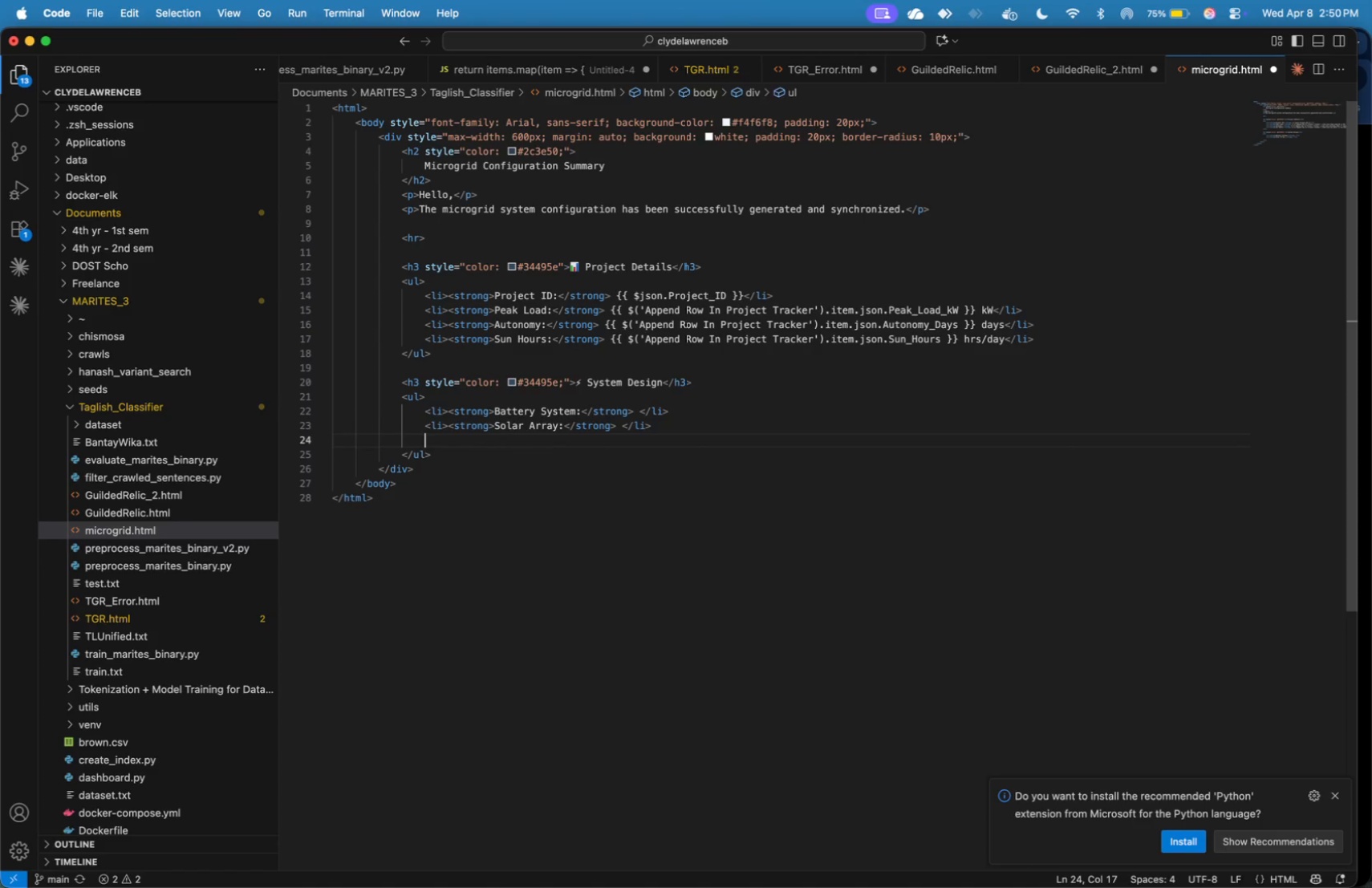 
type(<li><strong>)
 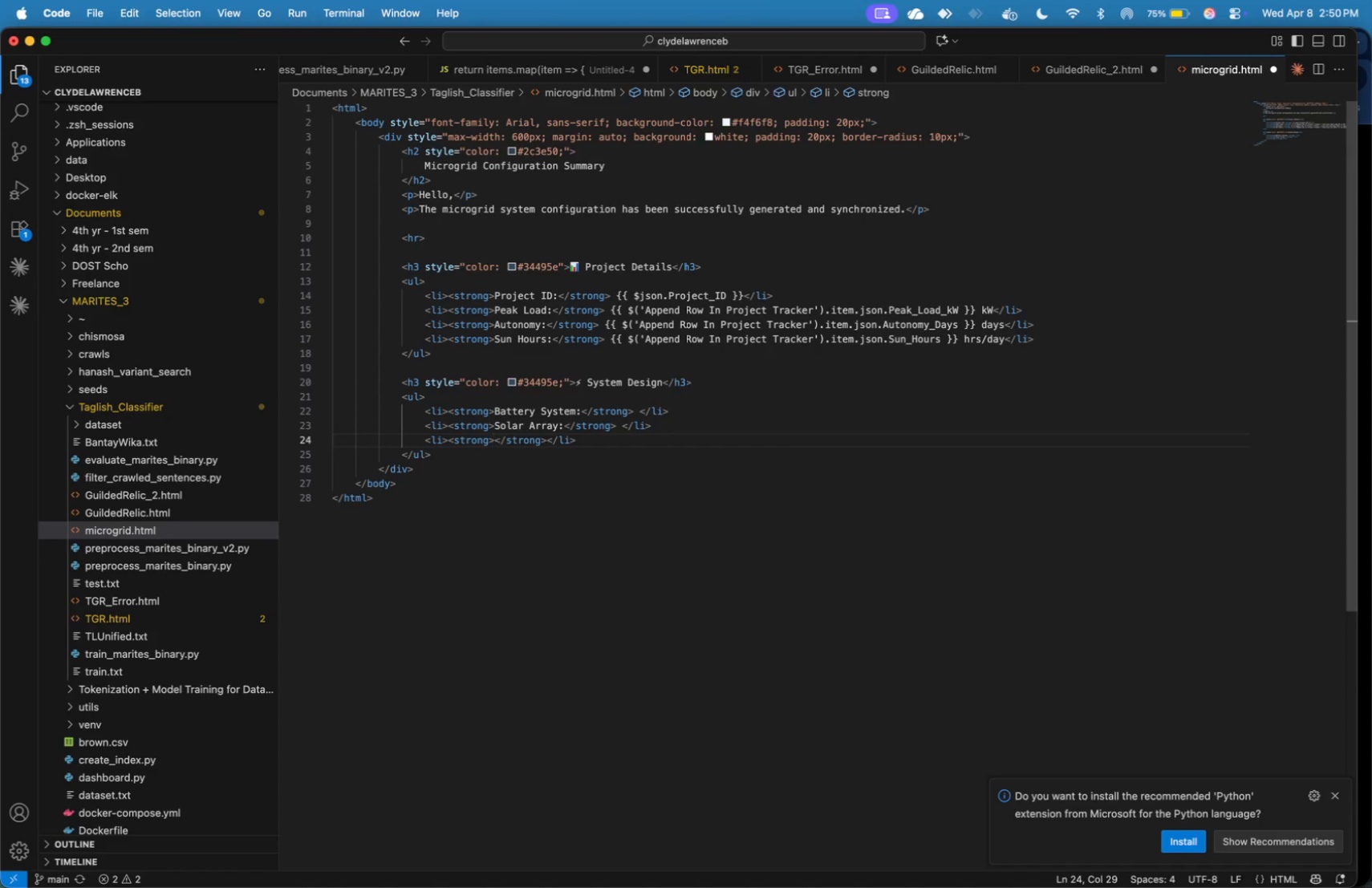 
type(Inverter:)
 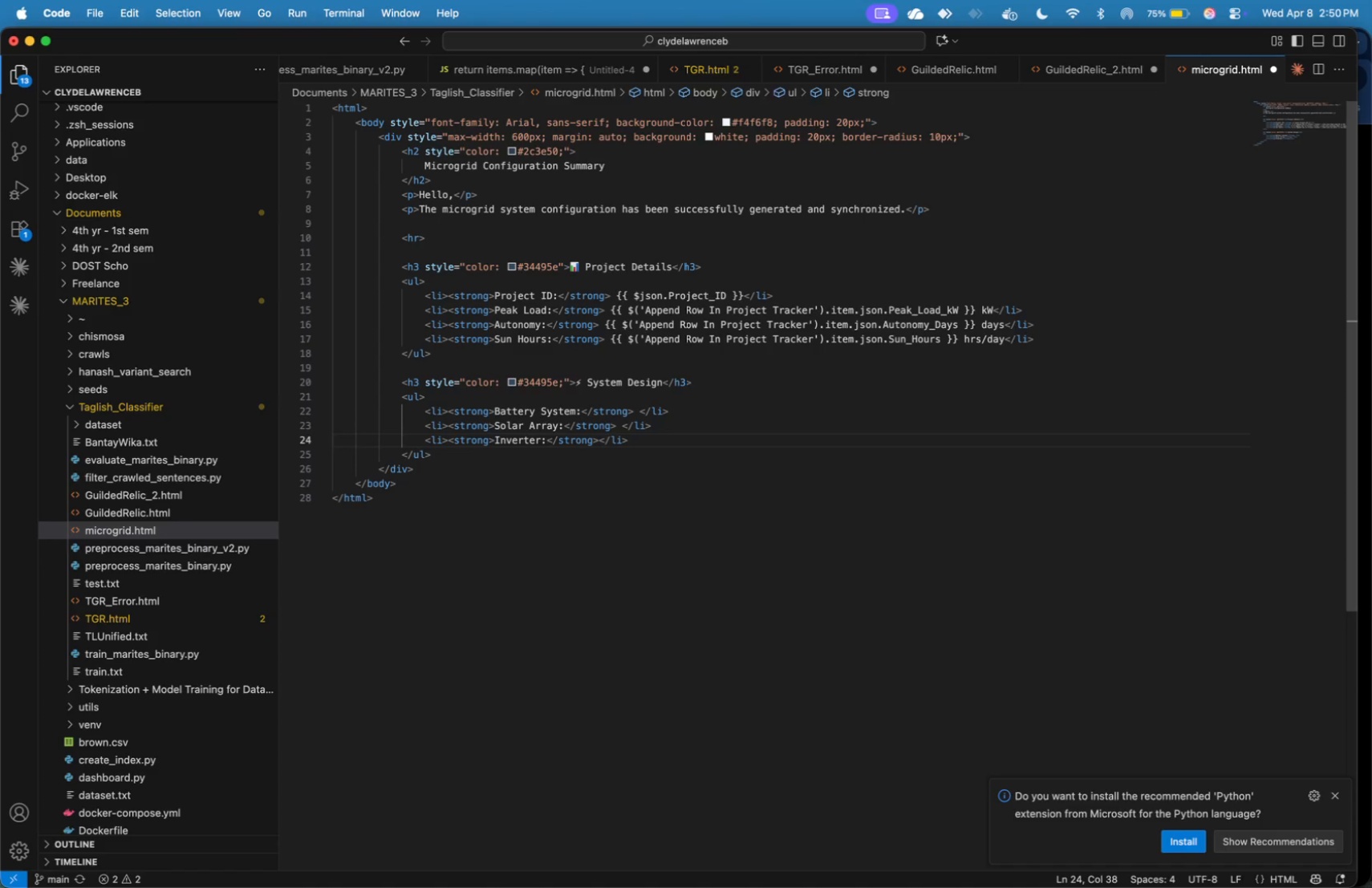 
hold_key(key=ArrowRight, duration=1.07)
 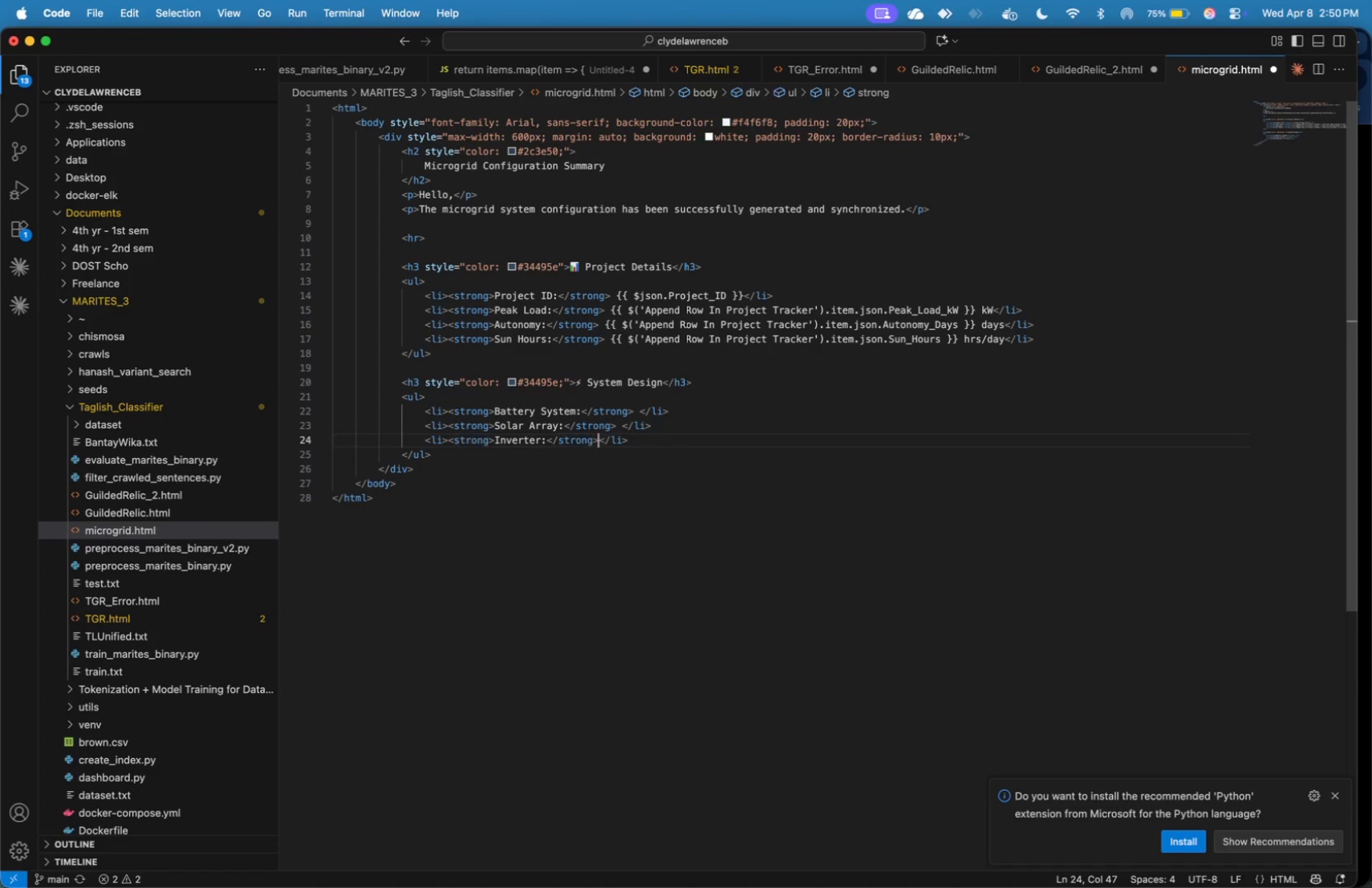 
key(ArrowRight)
 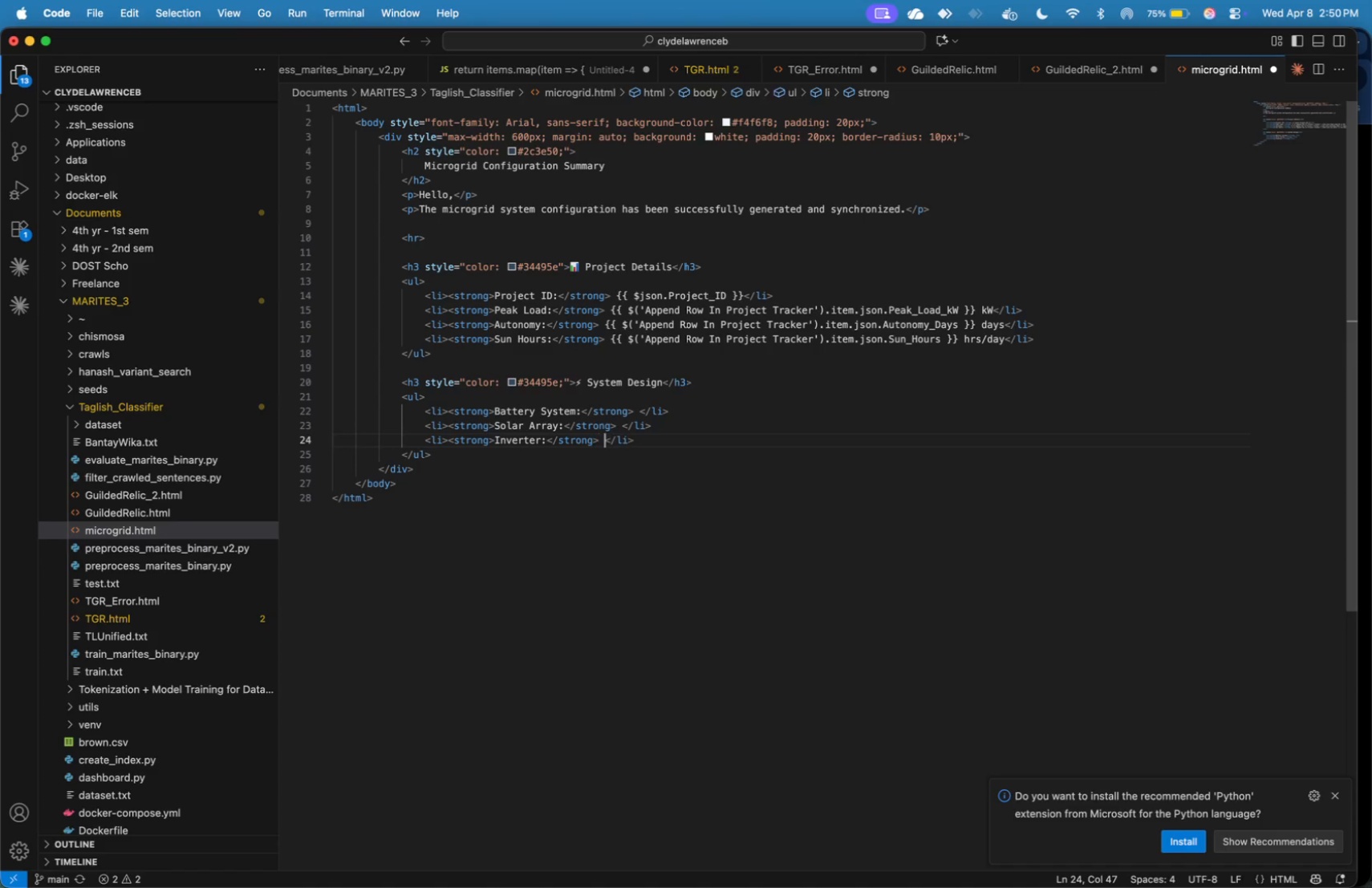 
key(Space)
 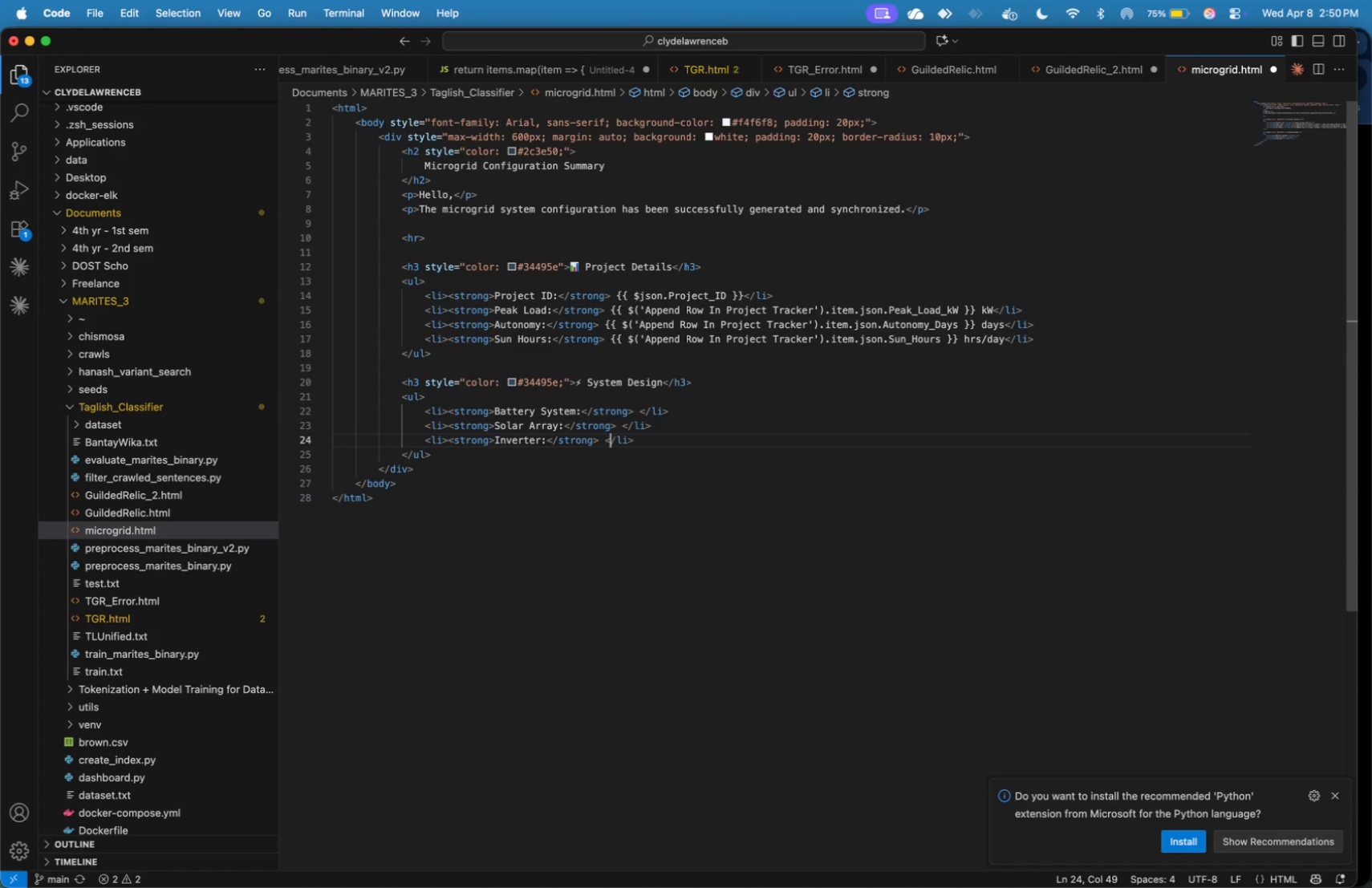 
key(ArrowRight)
 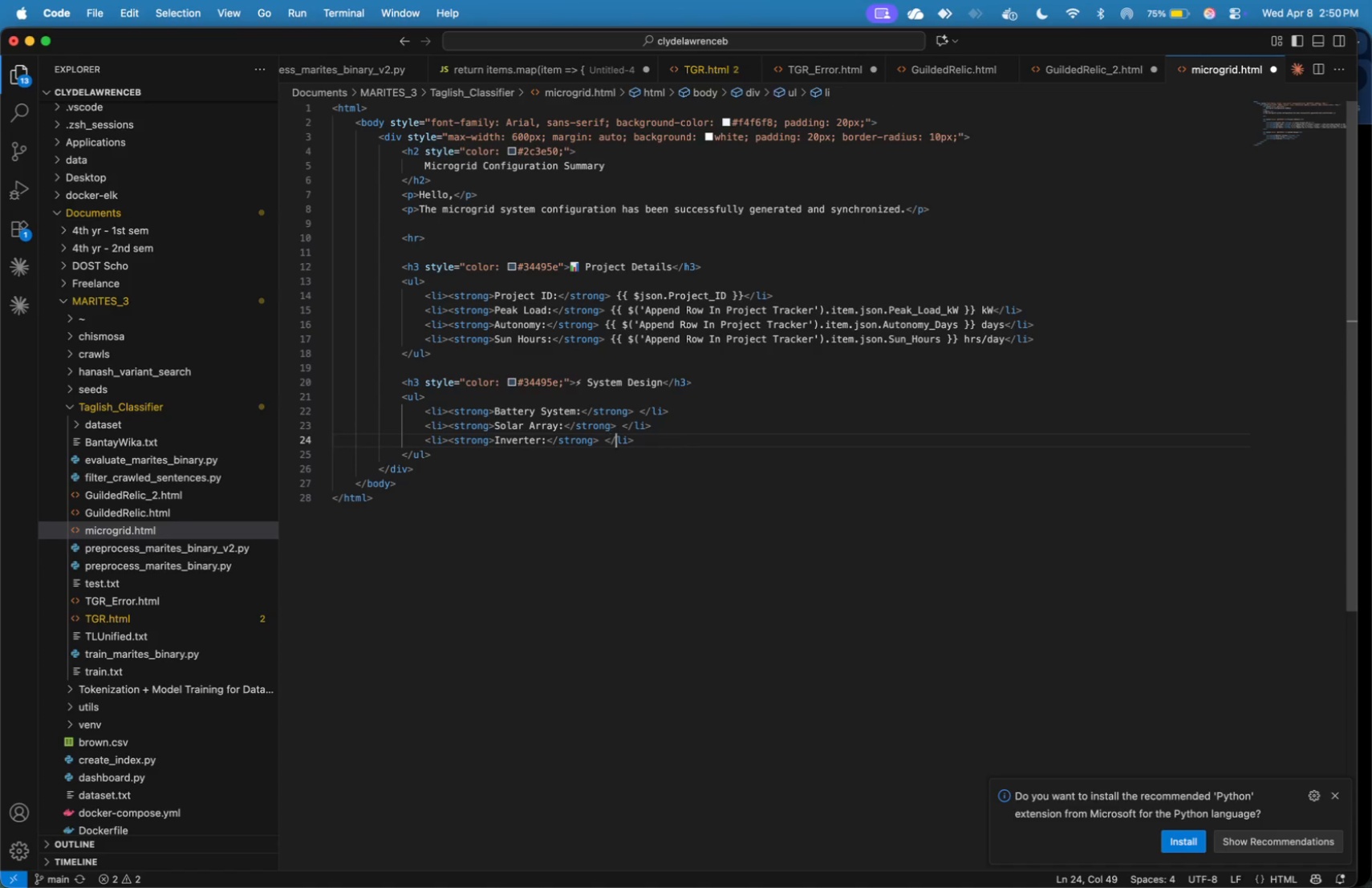 
key(ArrowRight)
 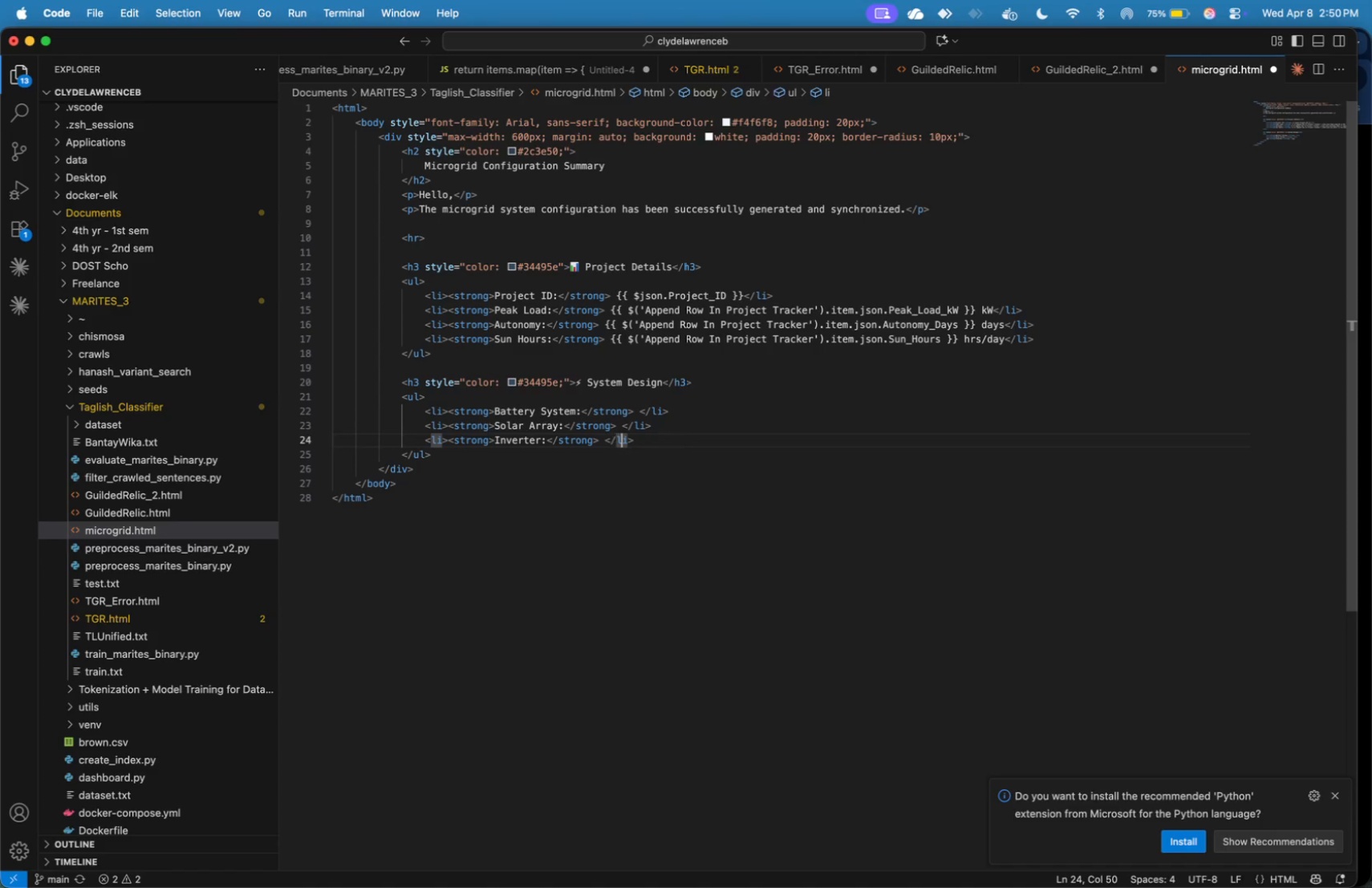 
key(ArrowRight)
 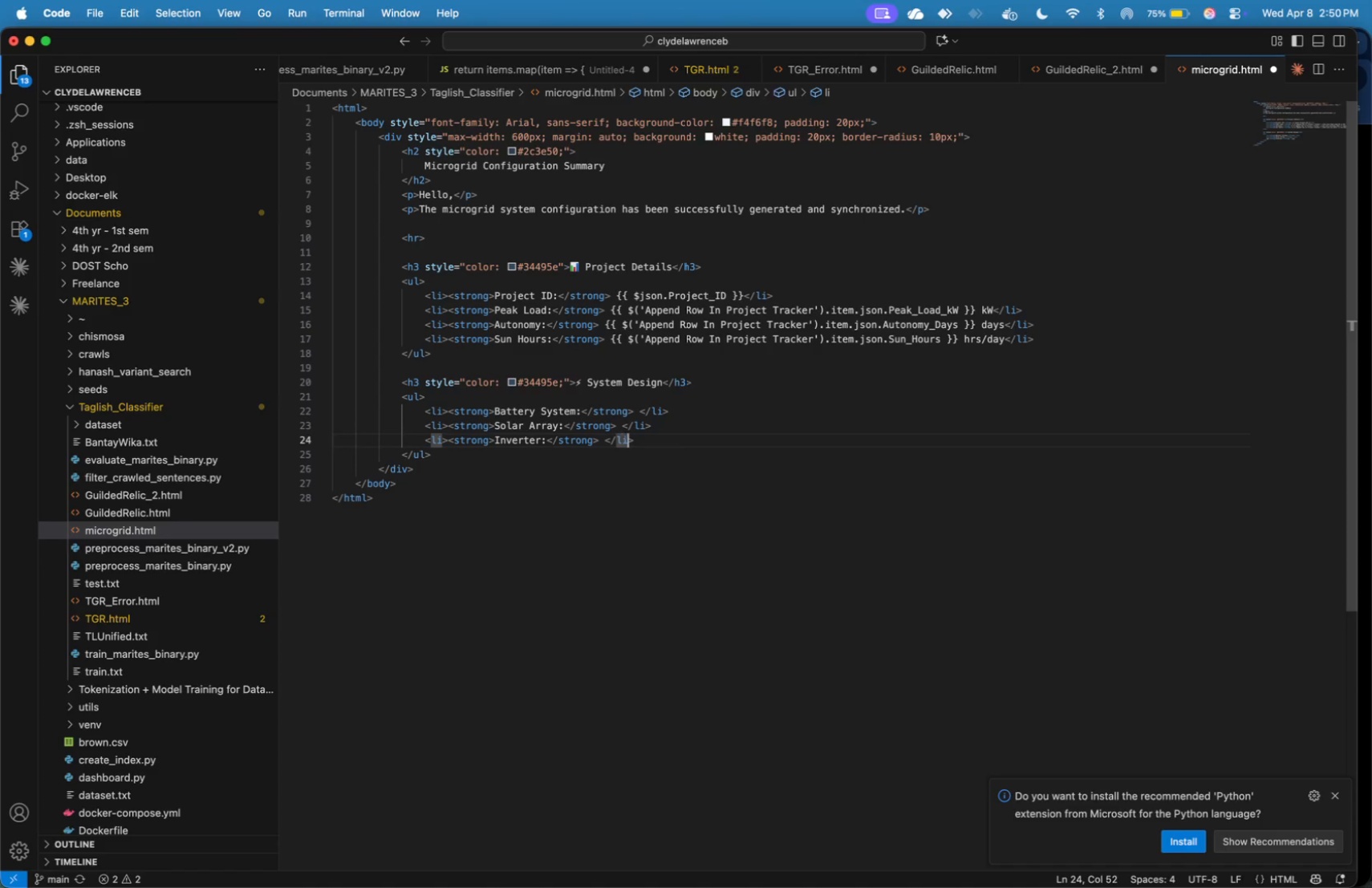 
key(ArrowRight)
 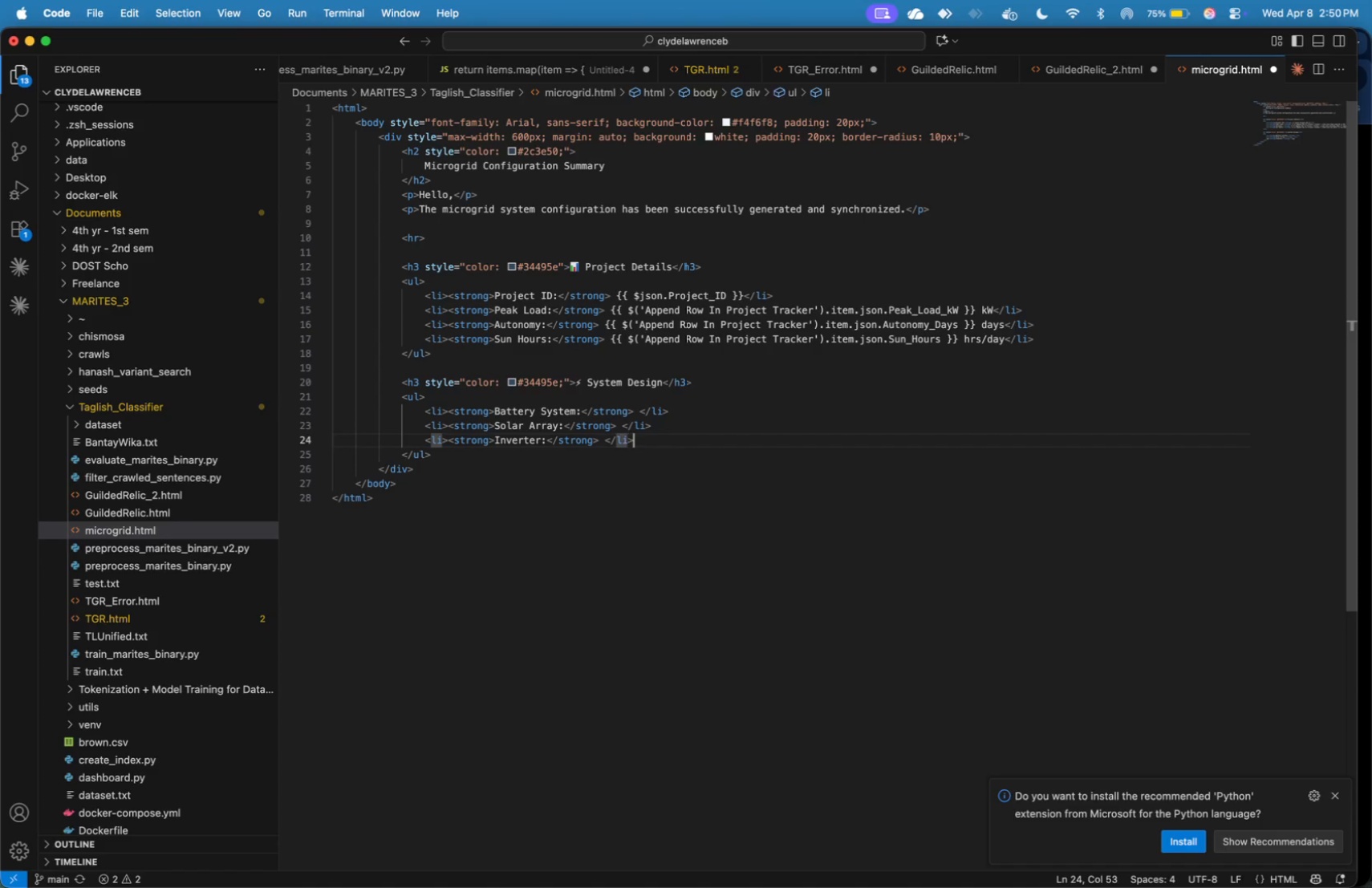 
key(ArrowRight)
 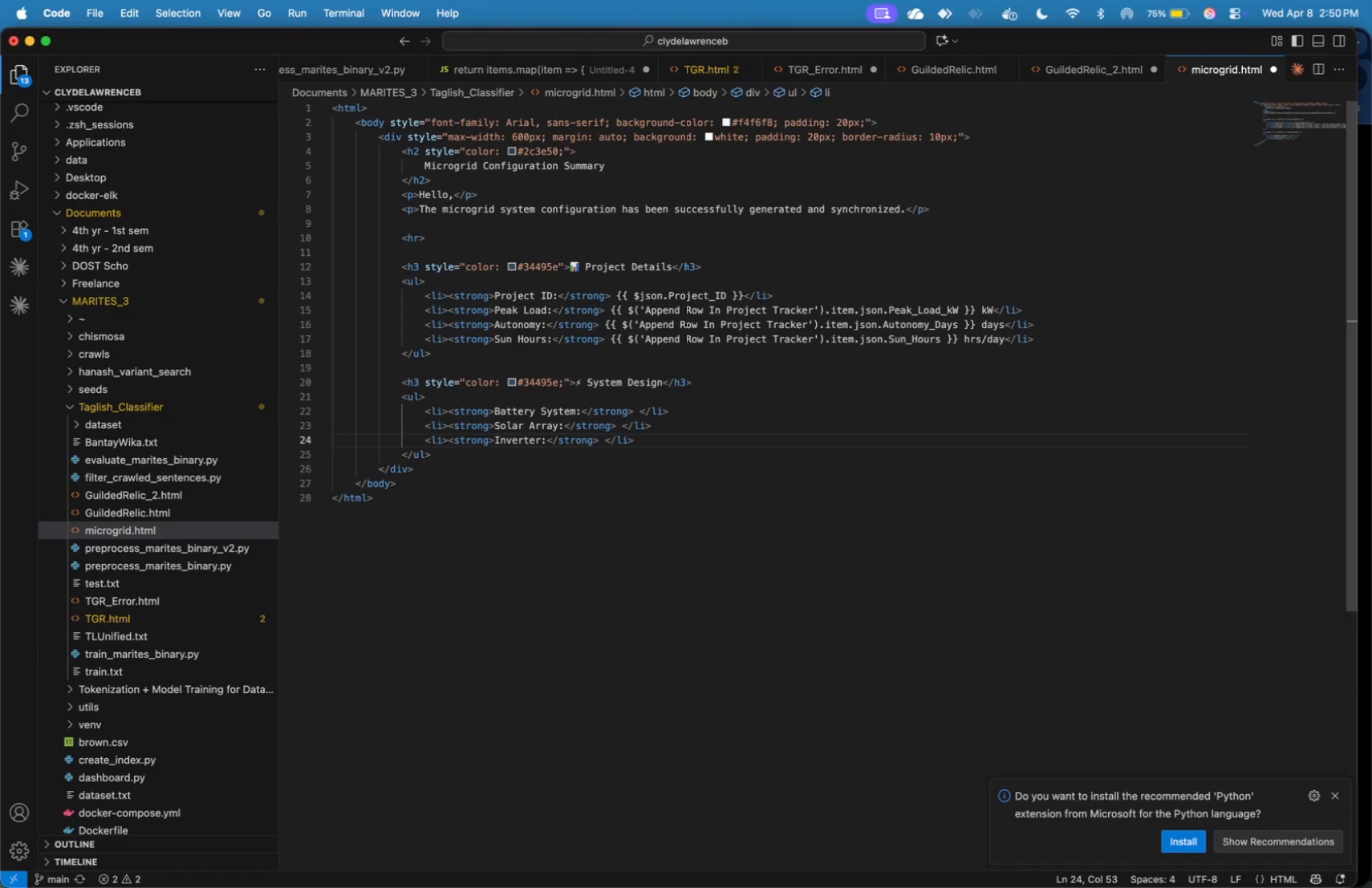 
key(ArrowDown)
 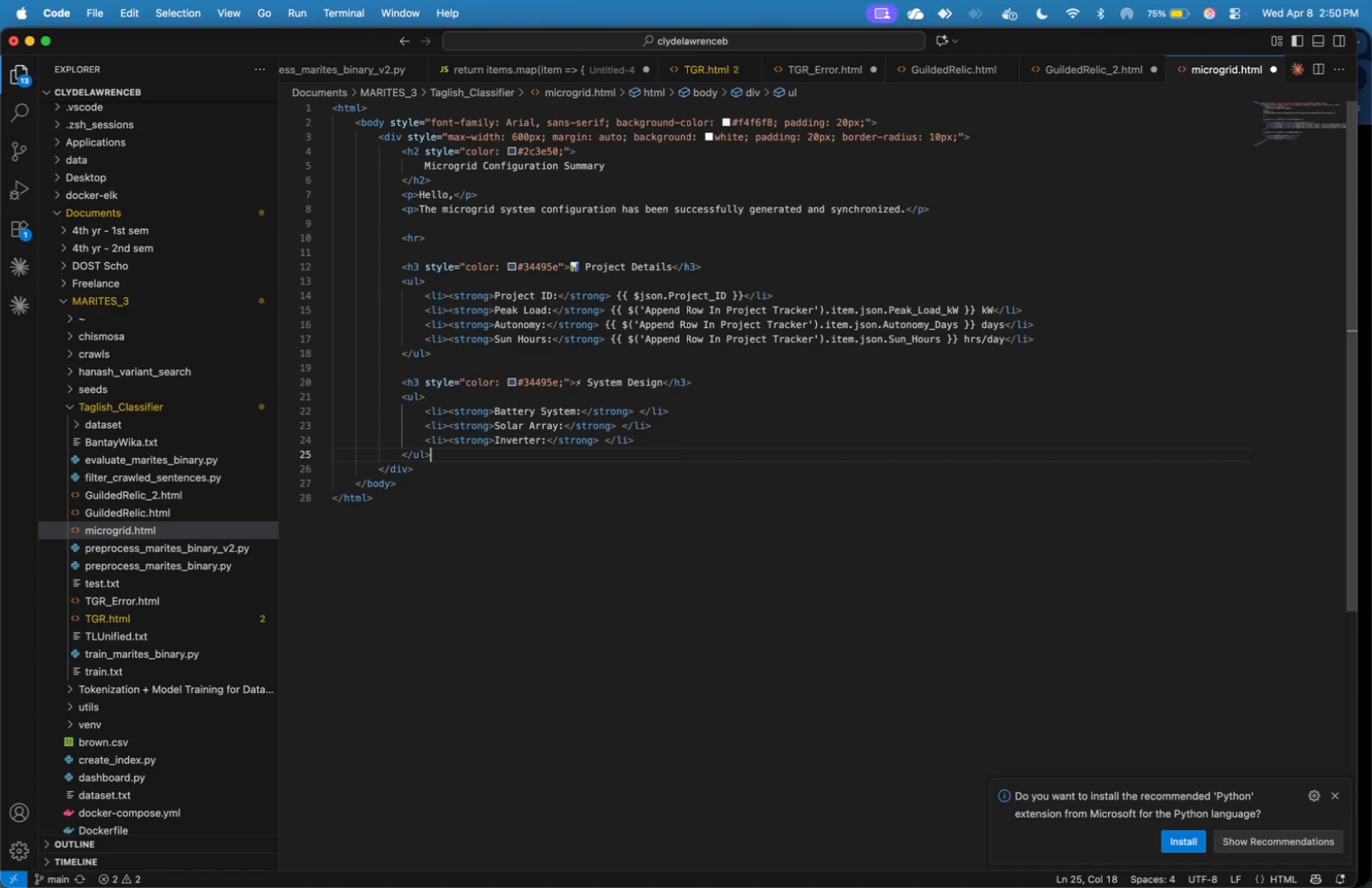 
key(Enter)
 